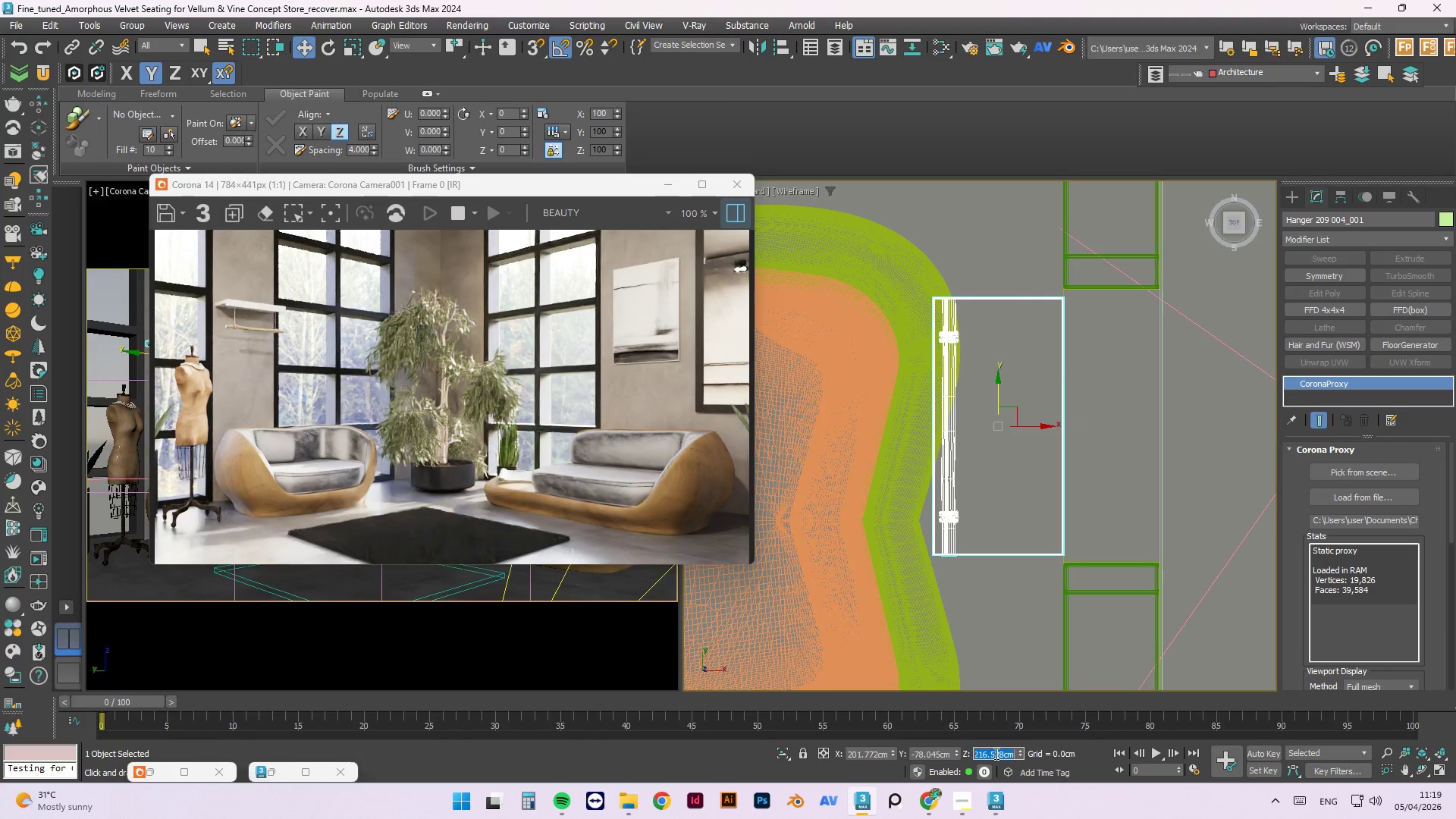 
key(Numpad2)
 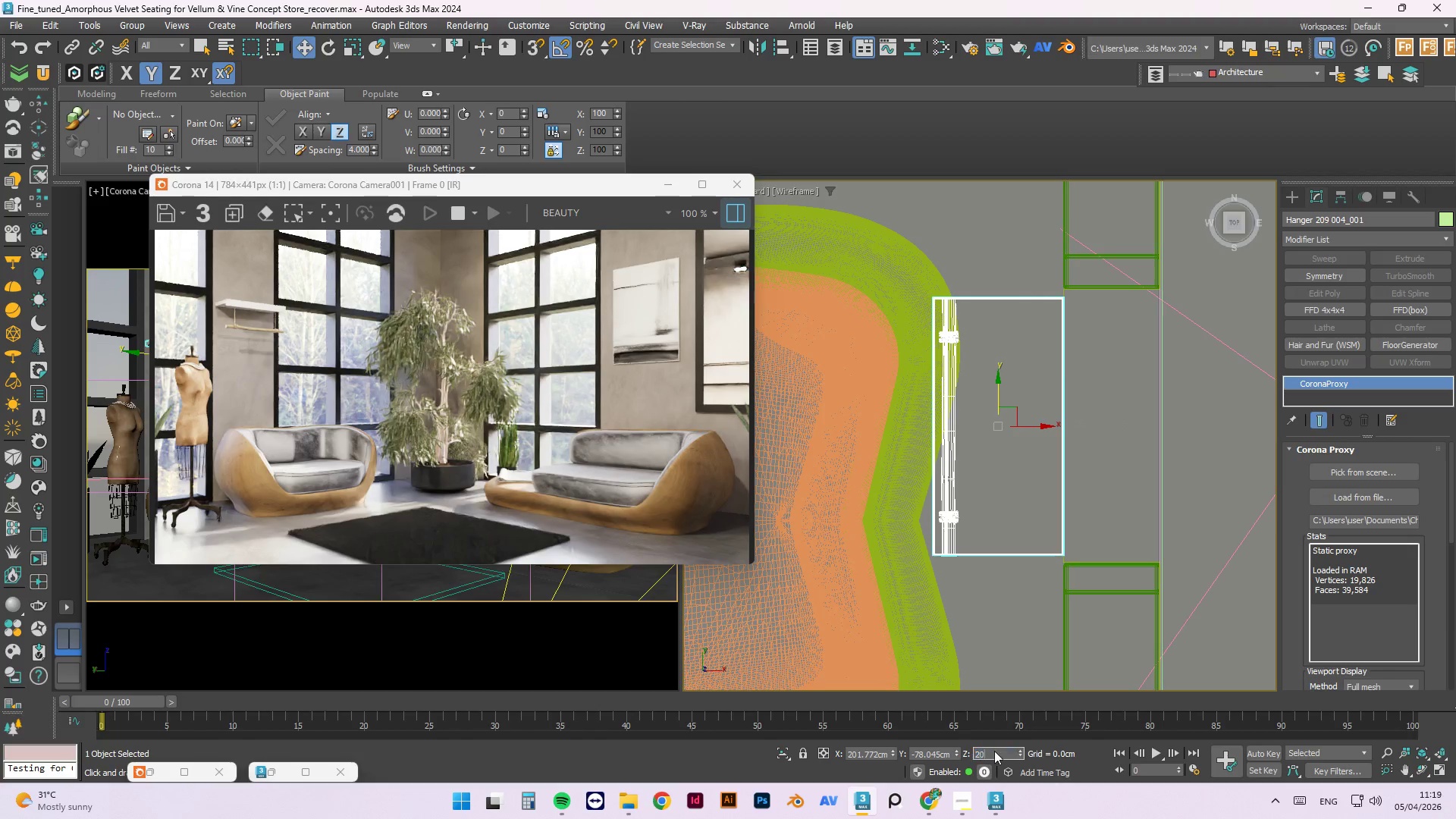 
key(Numpad0)
 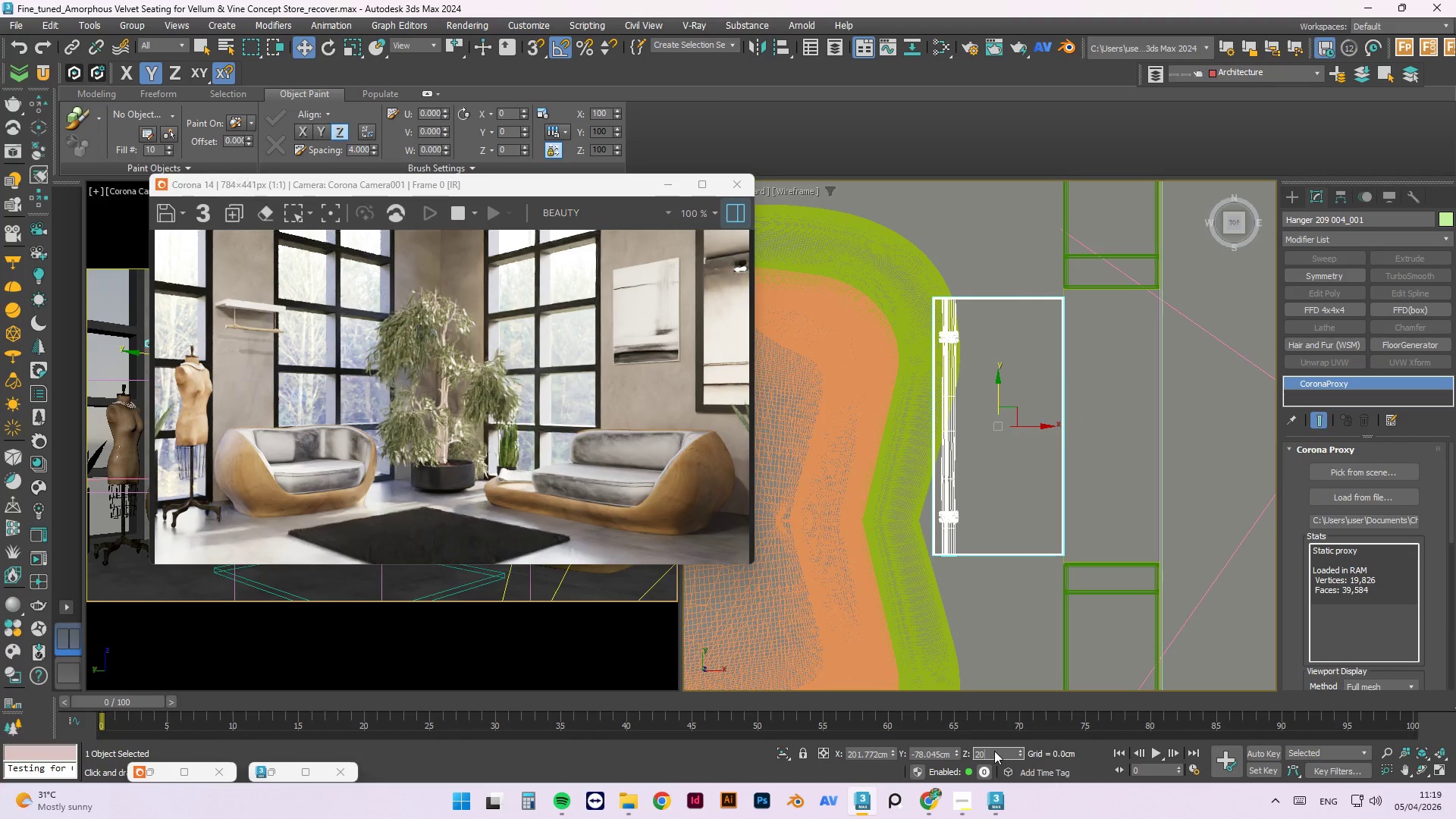 
key(Numpad0)
 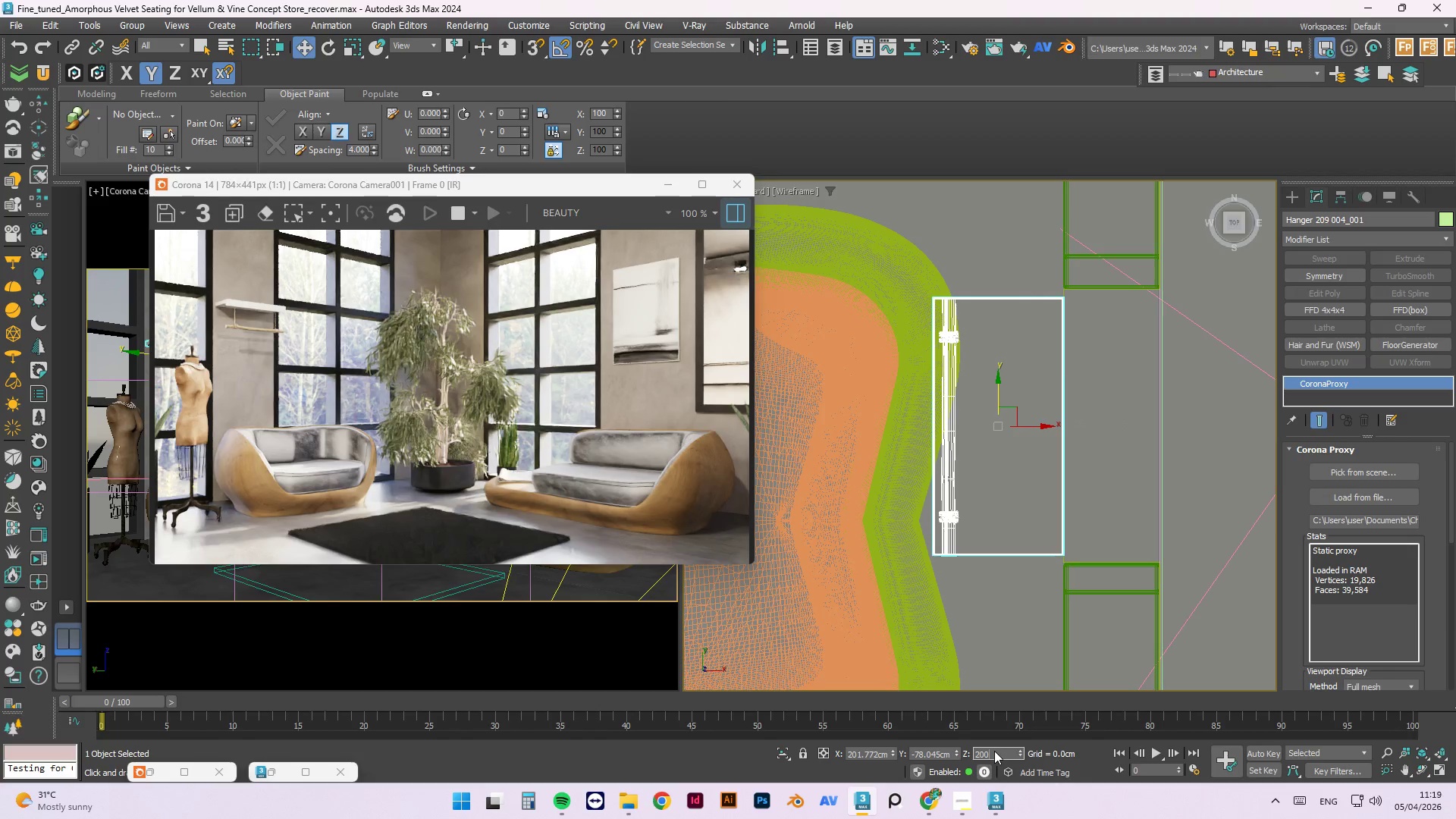 
key(Numpad0)
 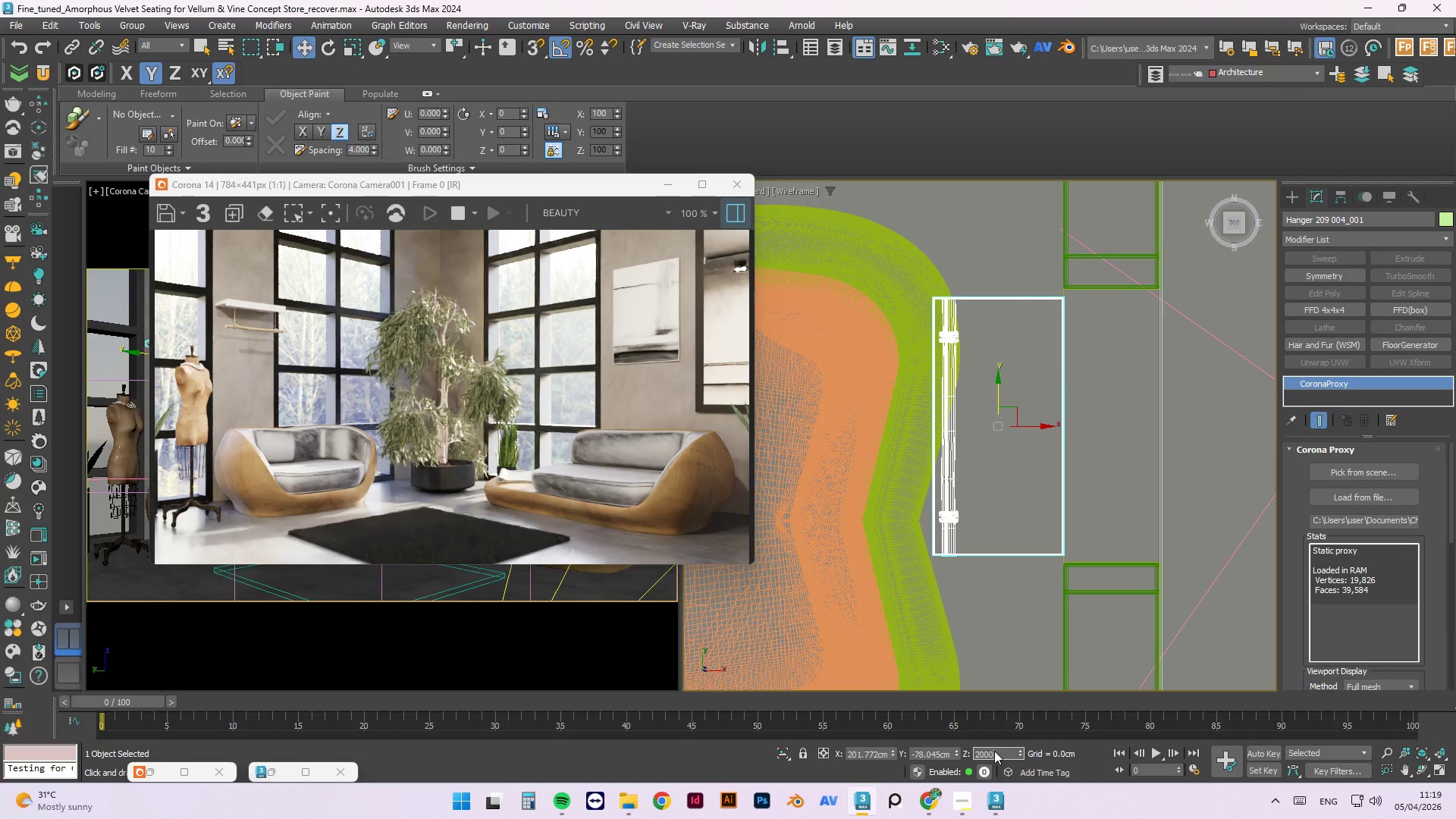 
key(NumpadEnter)
 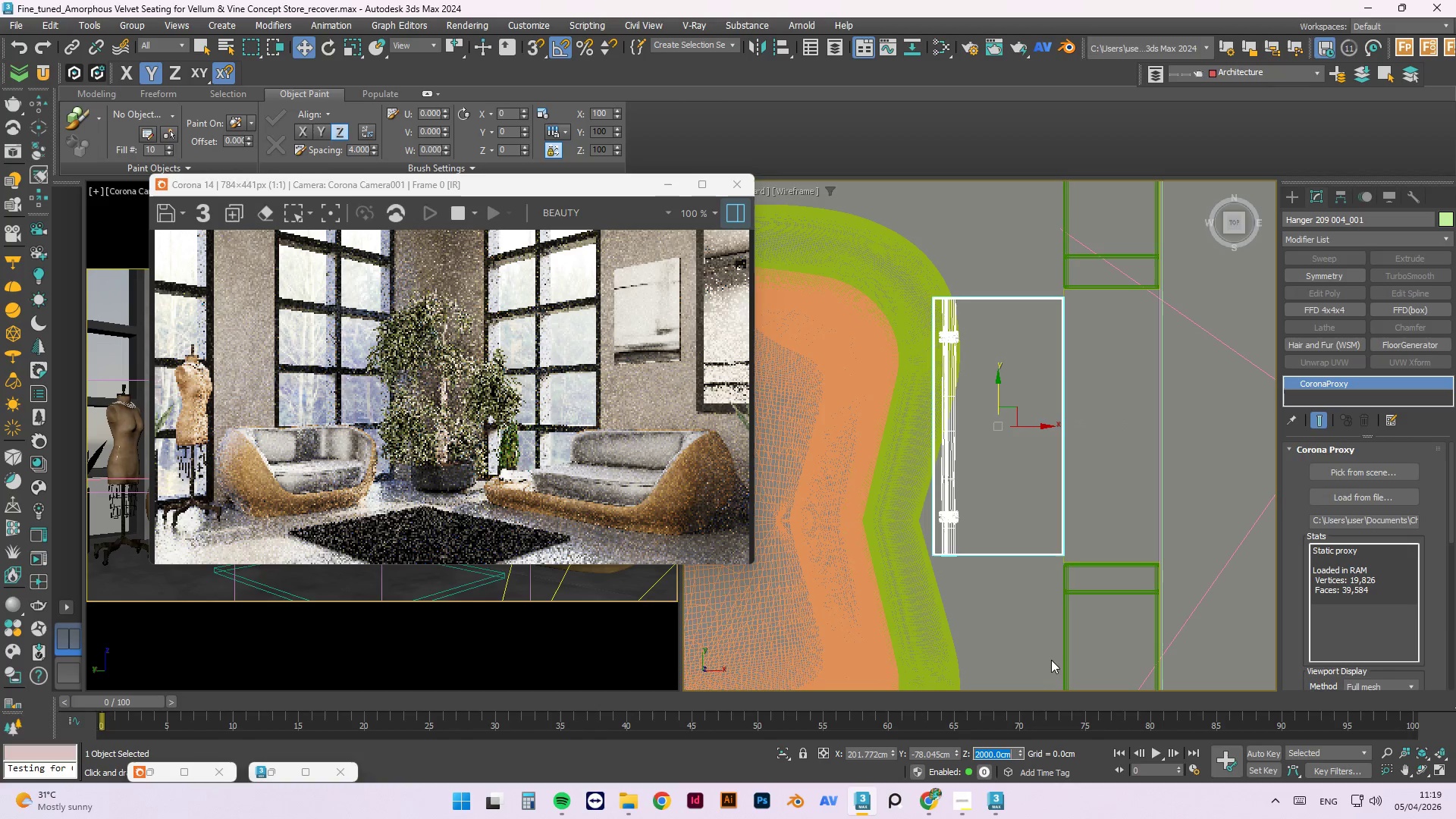 
key(Control+ControlLeft)
 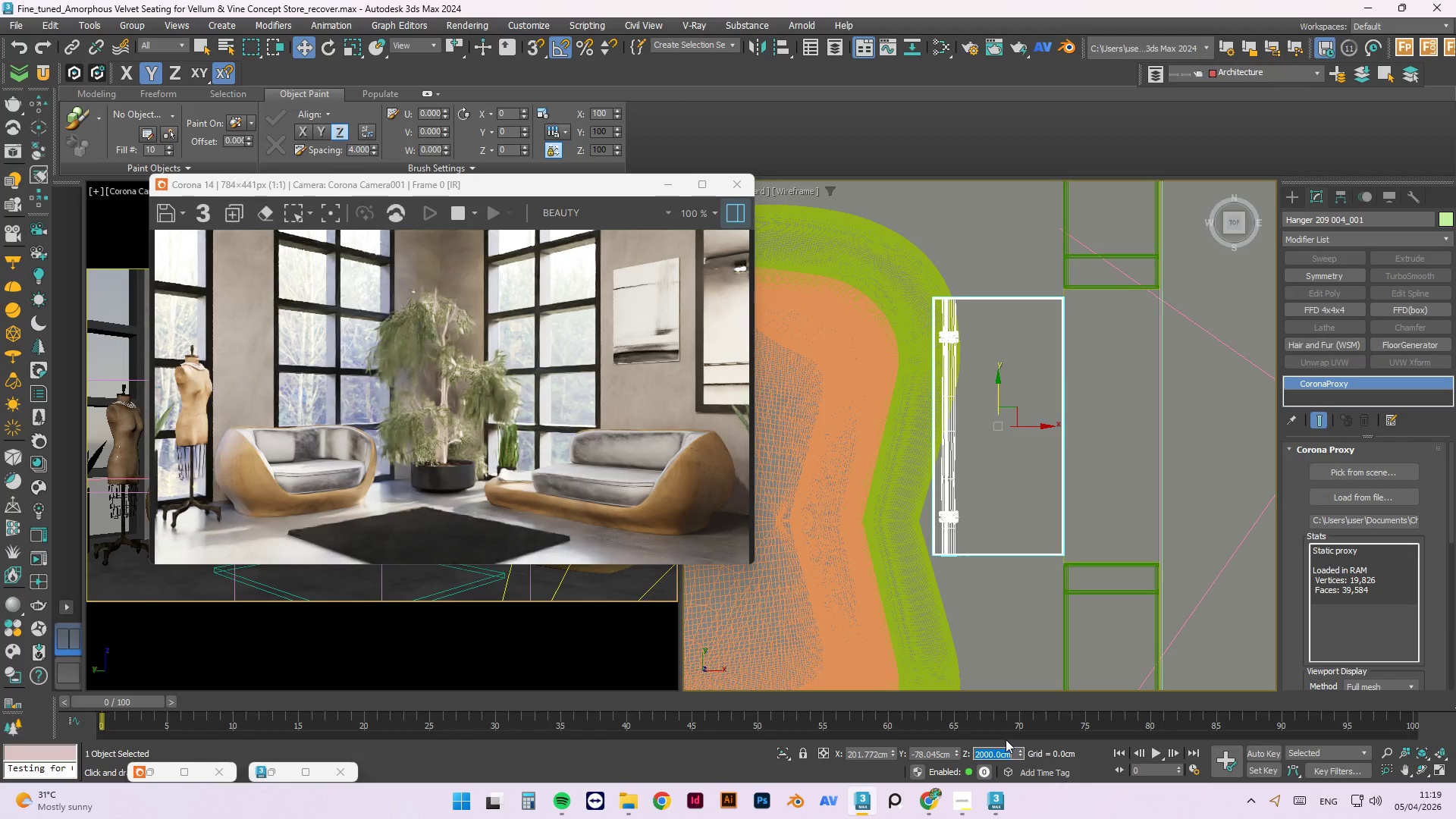 
double_click([996, 752])
 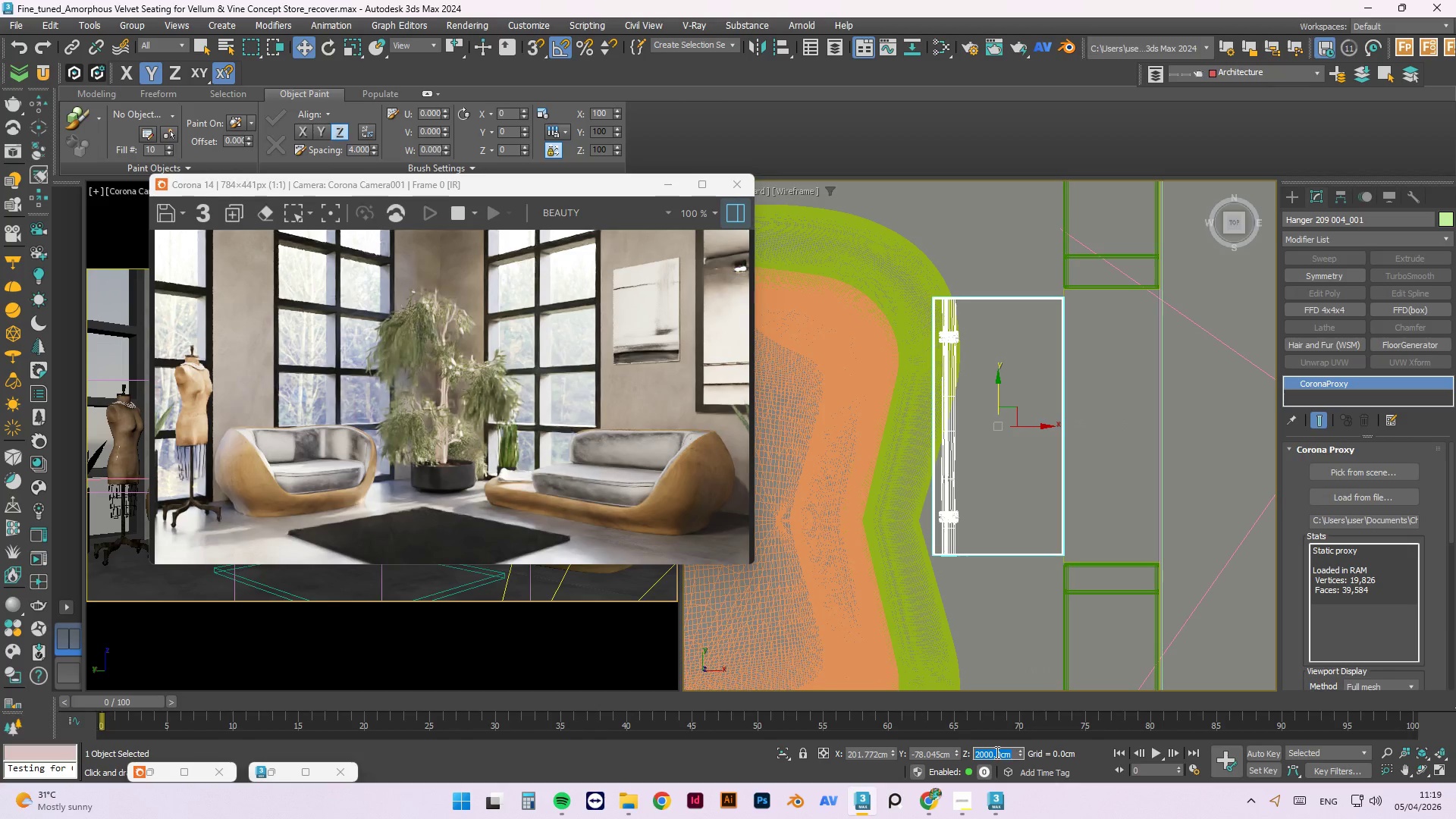 
key(Numpad2)
 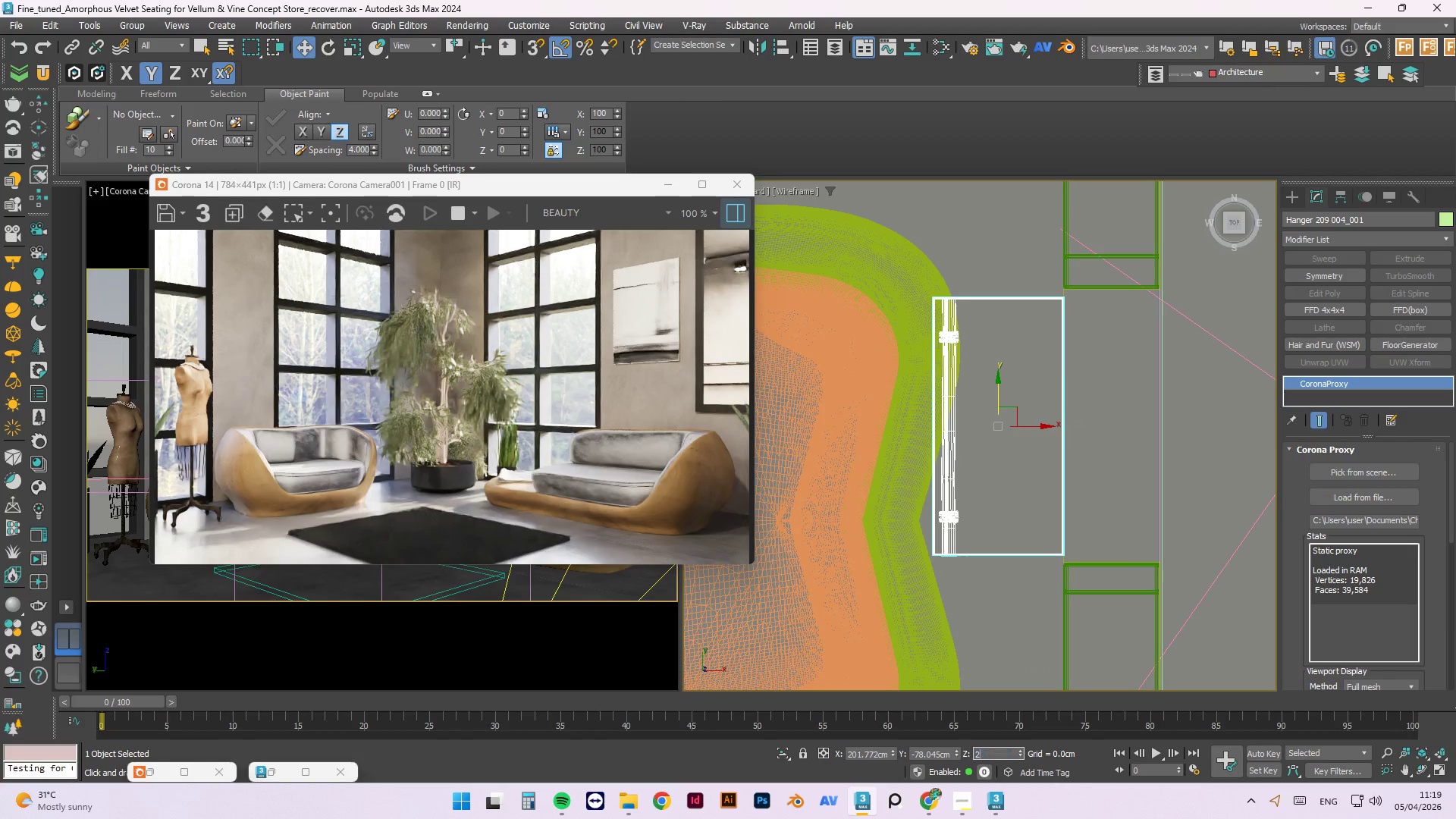 
key(Numpad0)
 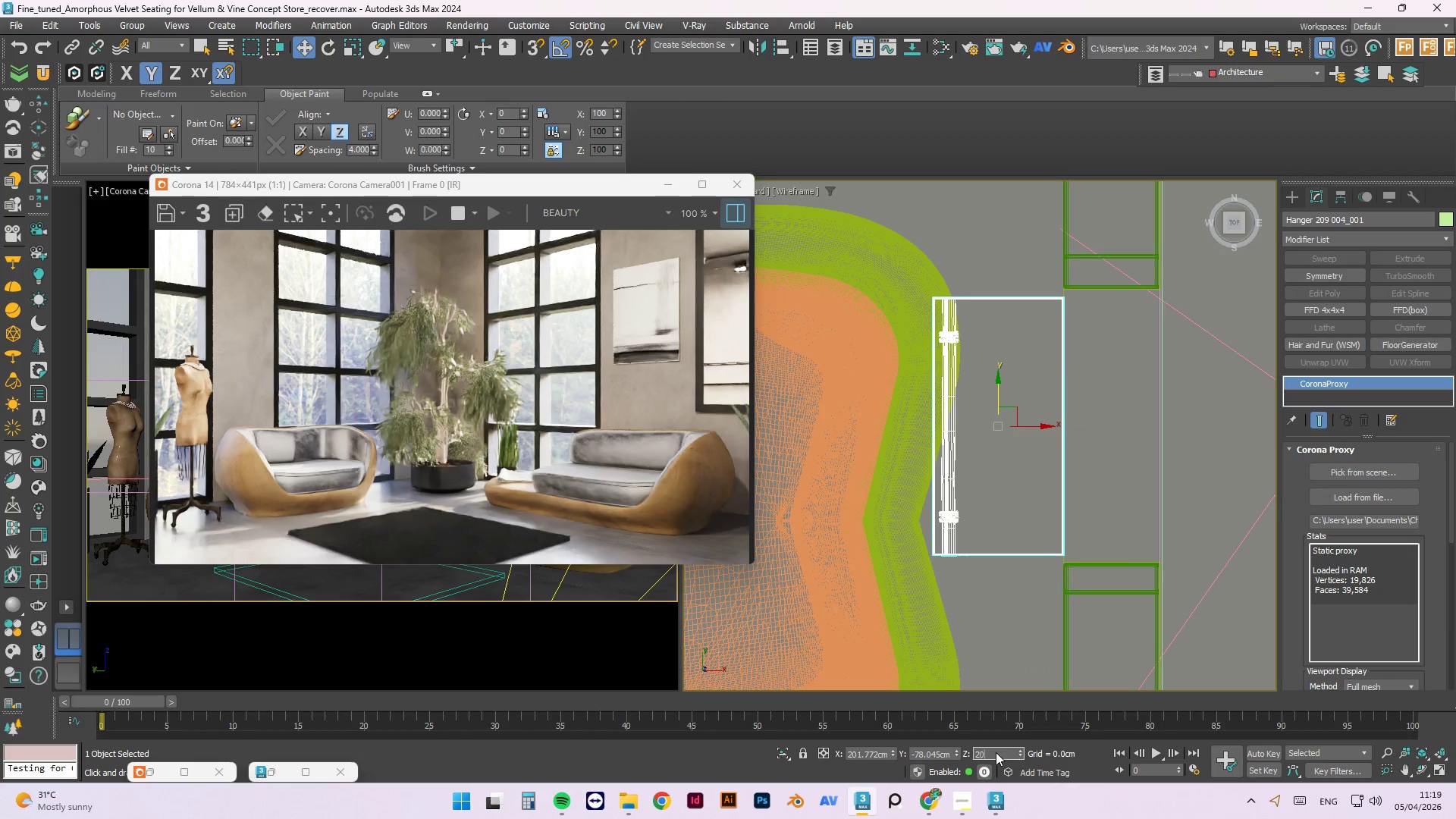 
key(Numpad0)
 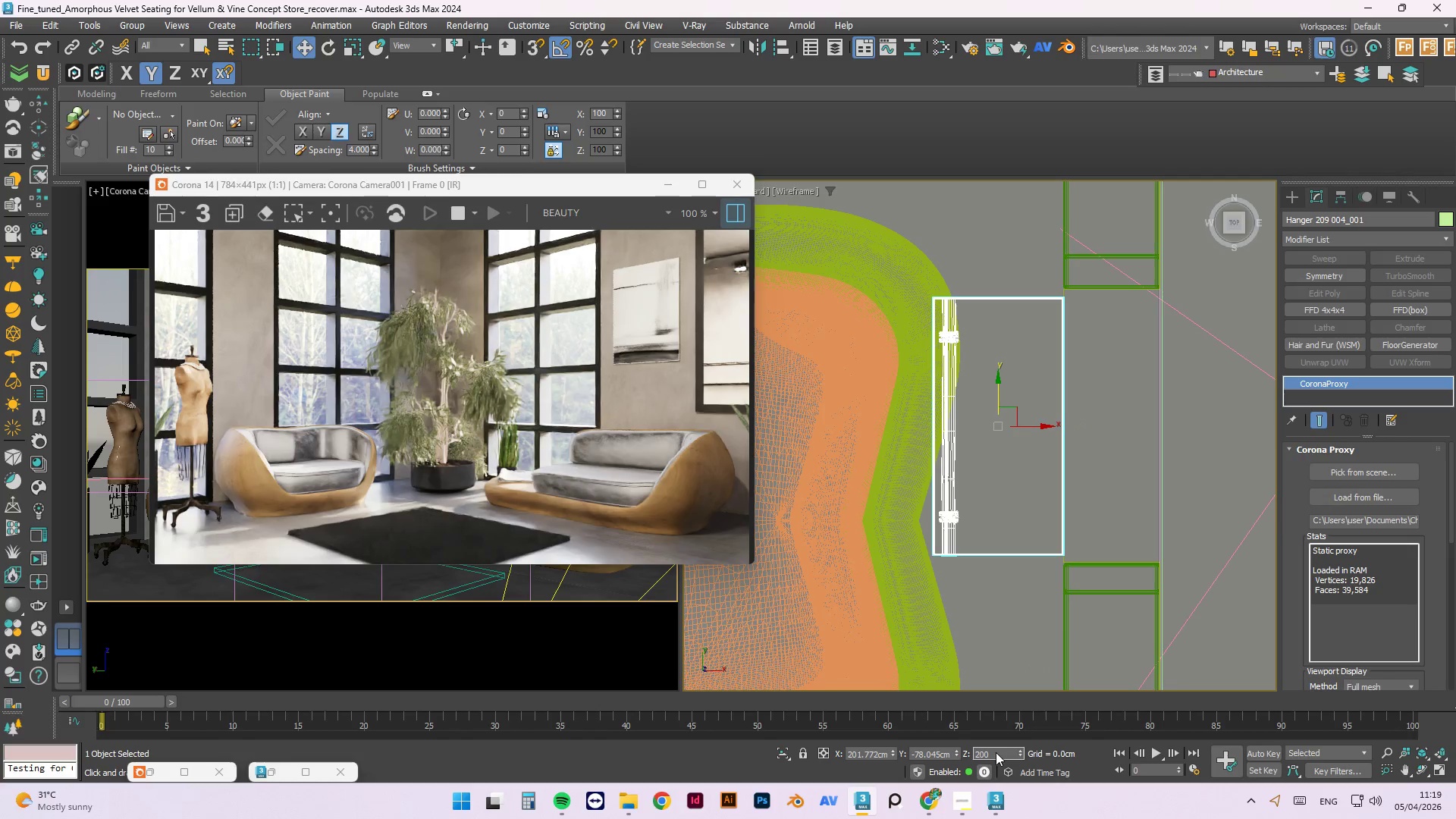 
key(NumpadEnter)
 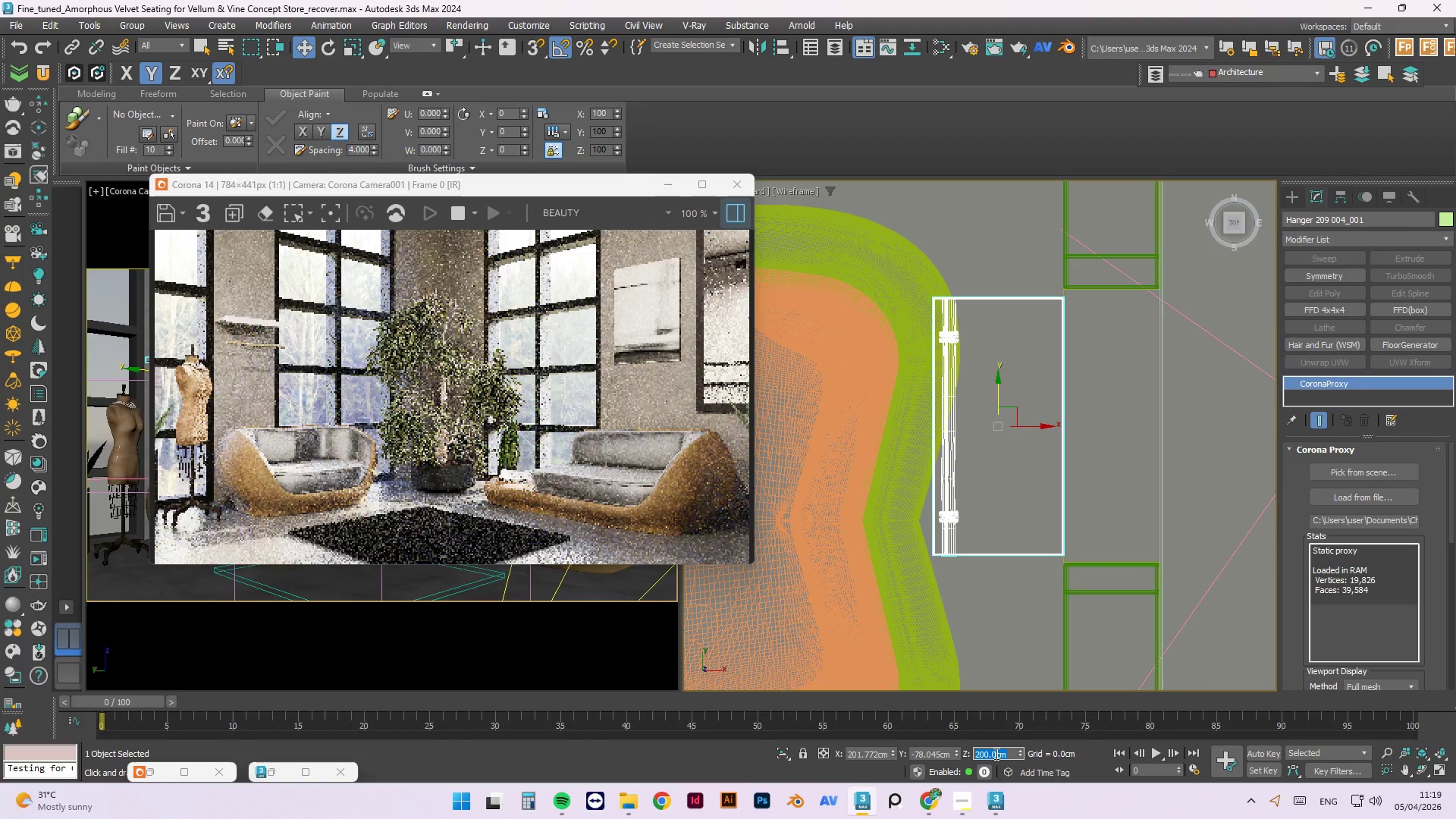 
key(Numpad2)
 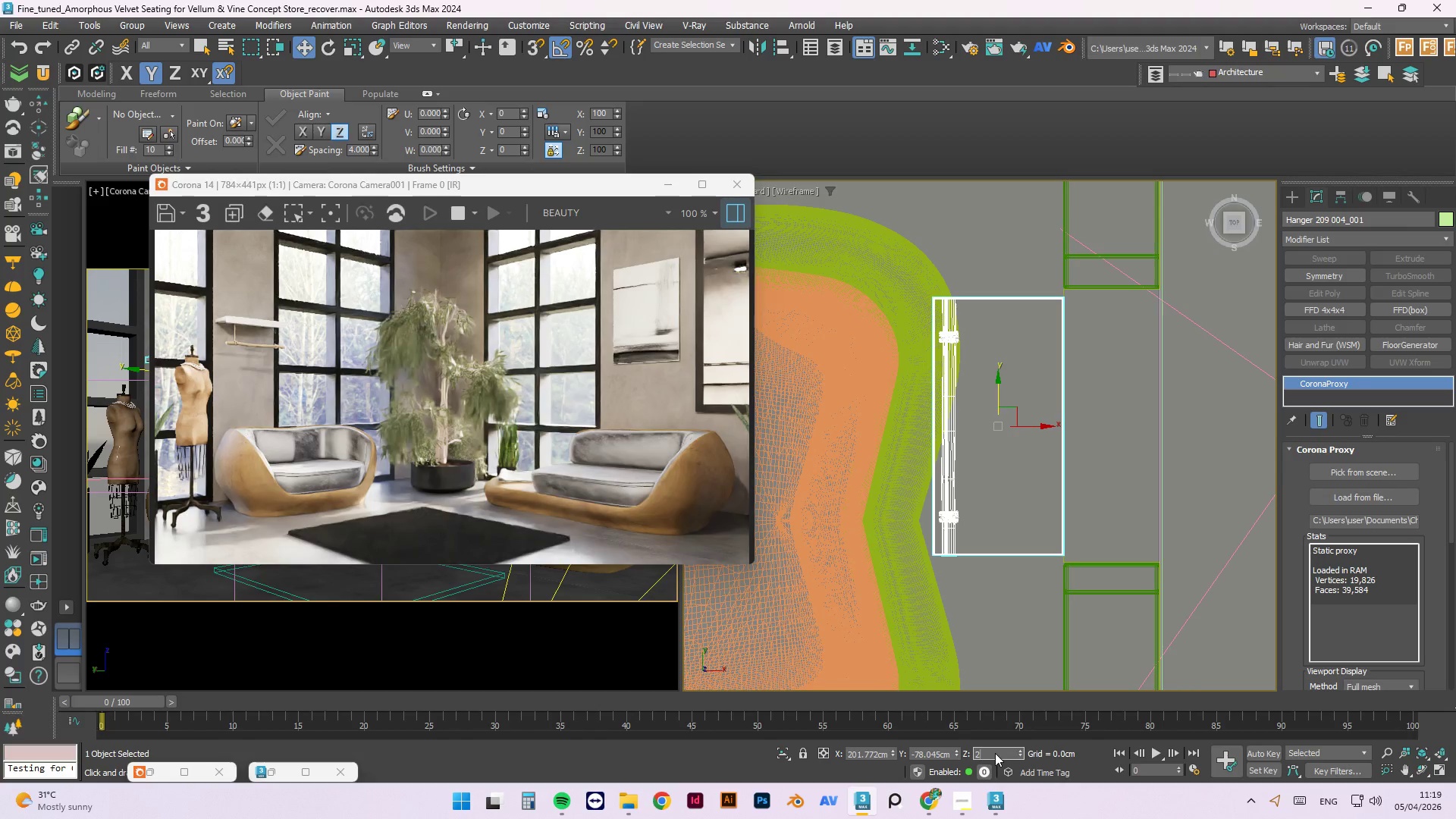 
key(Numpad1)
 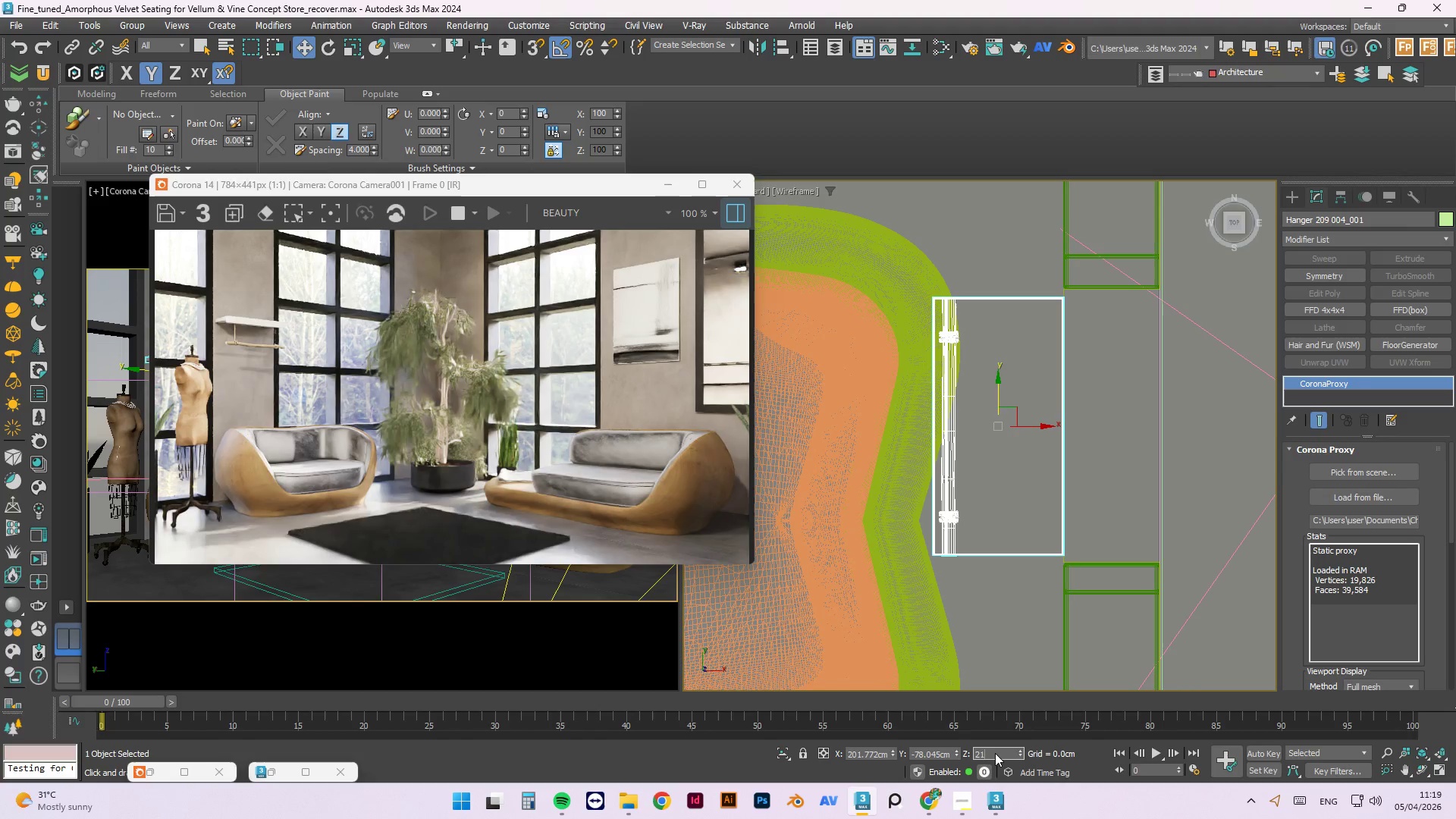 
key(Numpad5)
 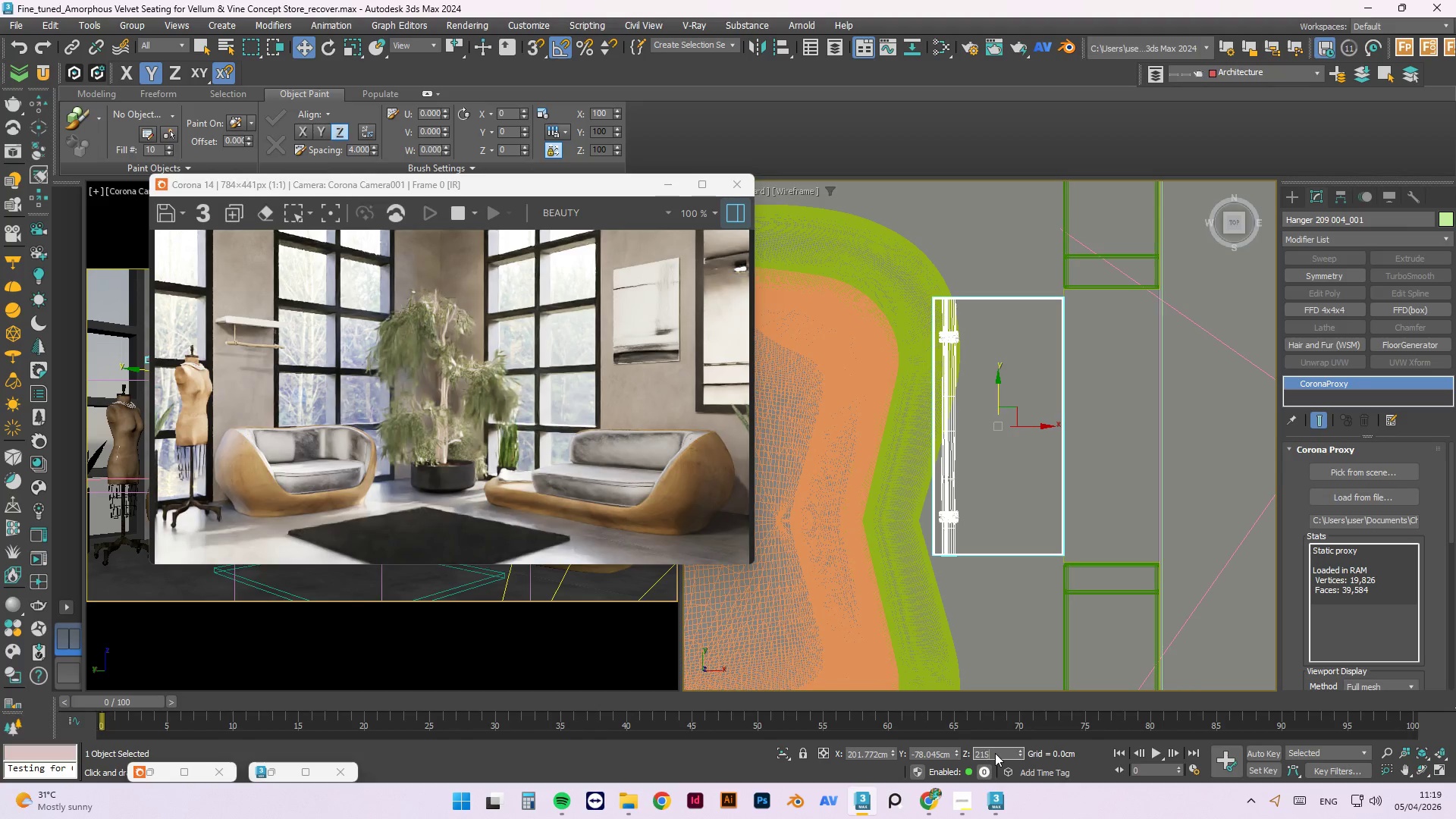 
key(Numpad0)
 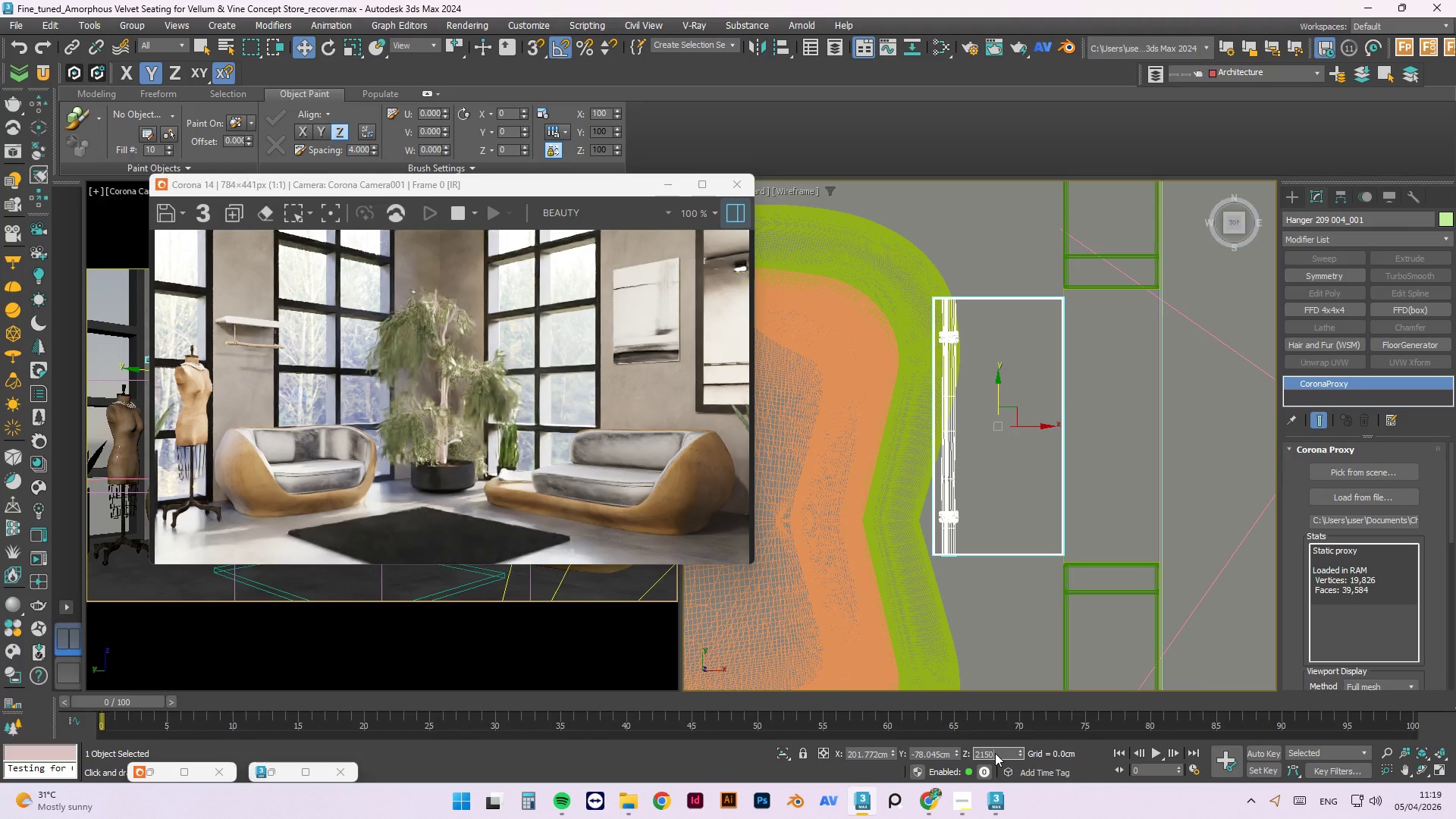 
key(NumpadEnter)
 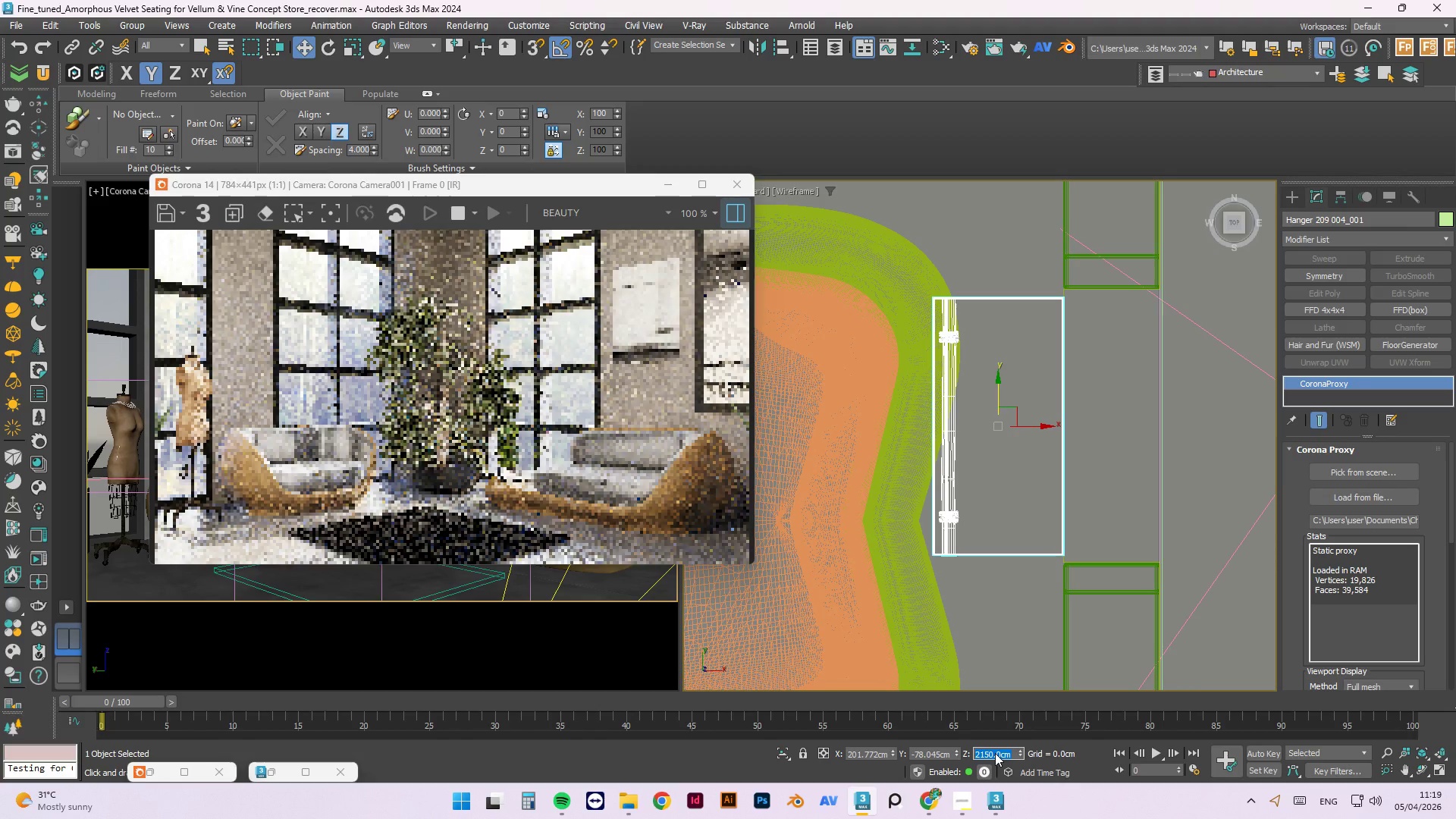 
key(Numpad2)
 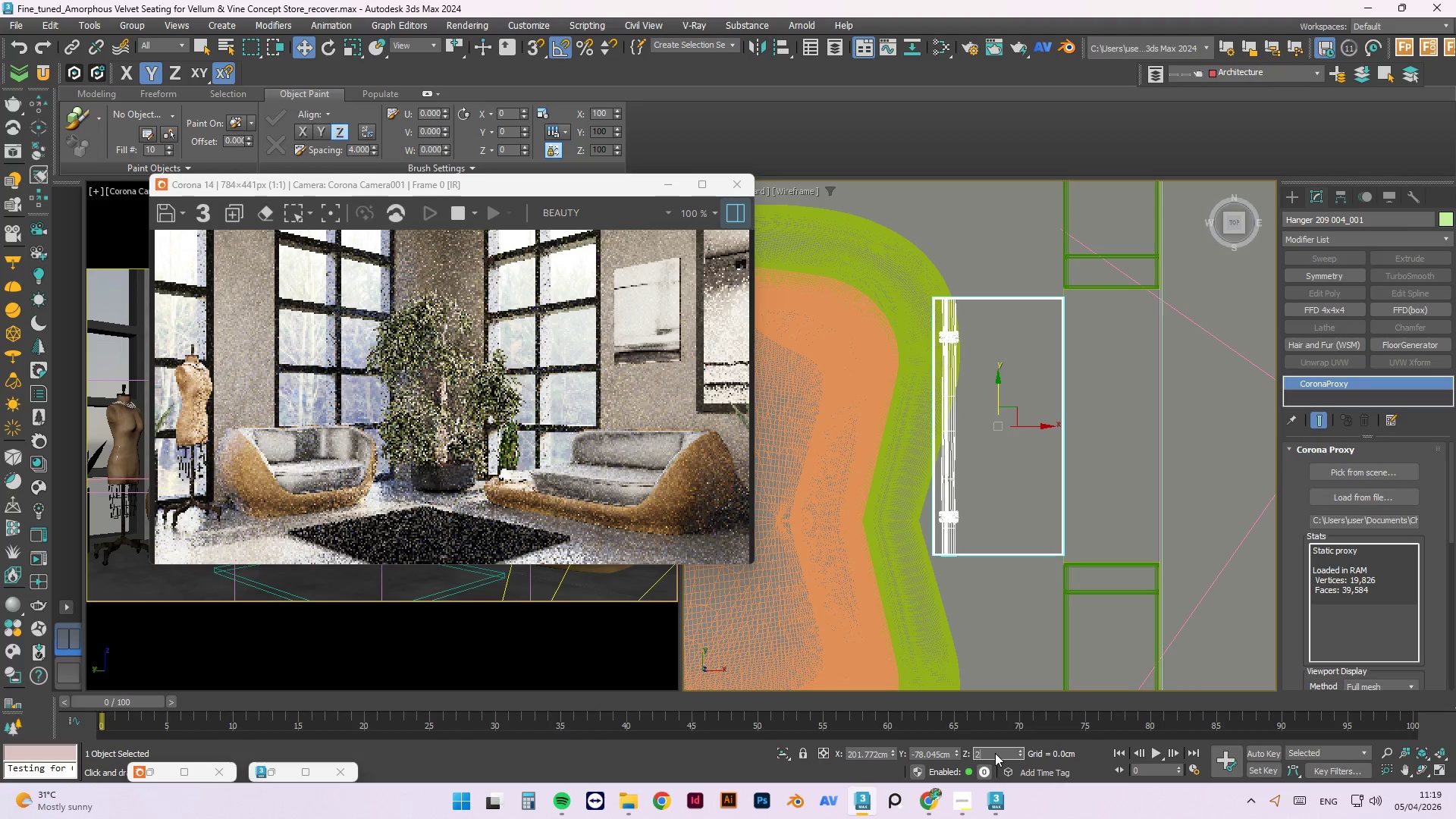 
key(Numpad1)
 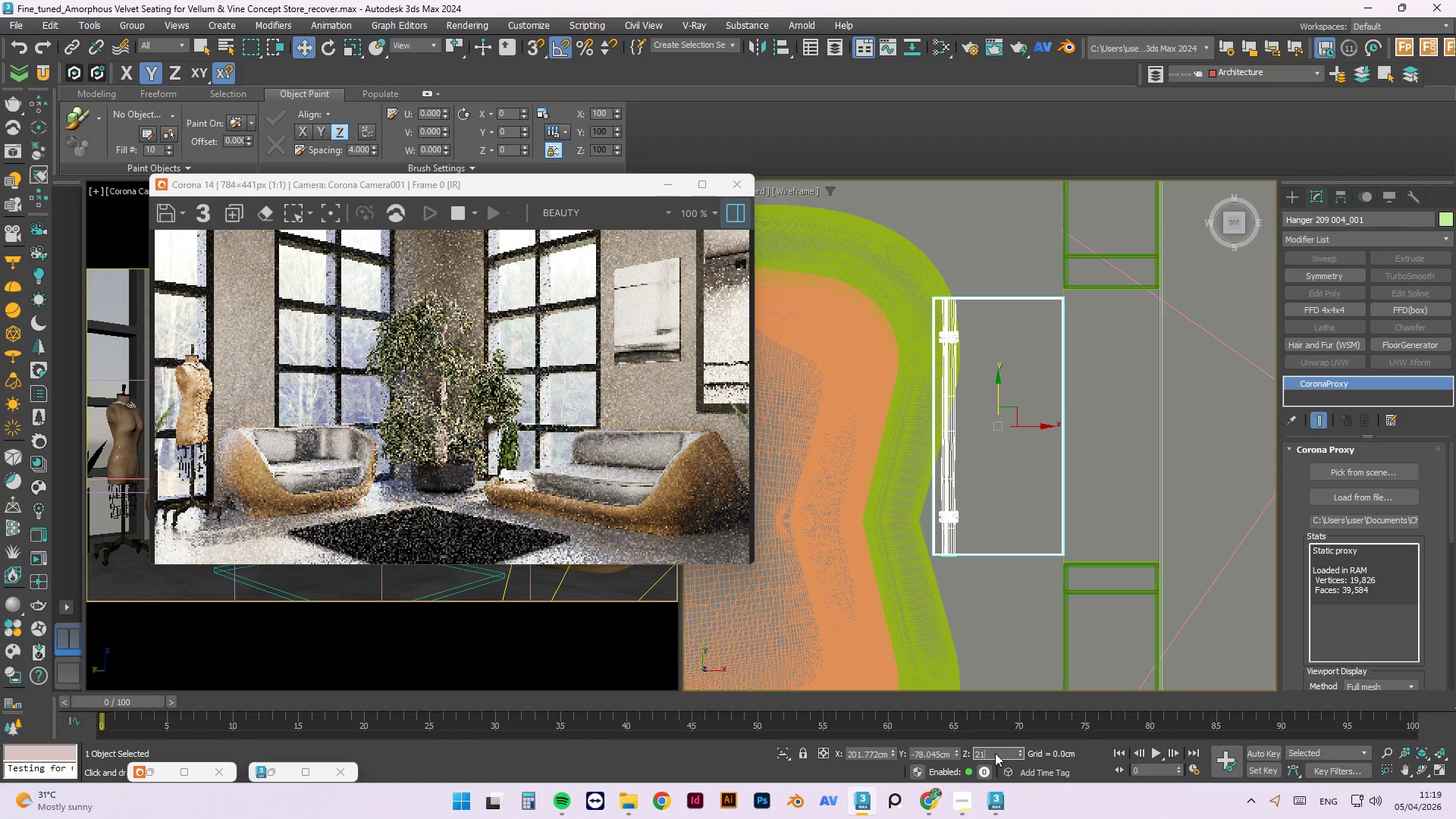 
hold_key(key=Numpad5, duration=0.31)
 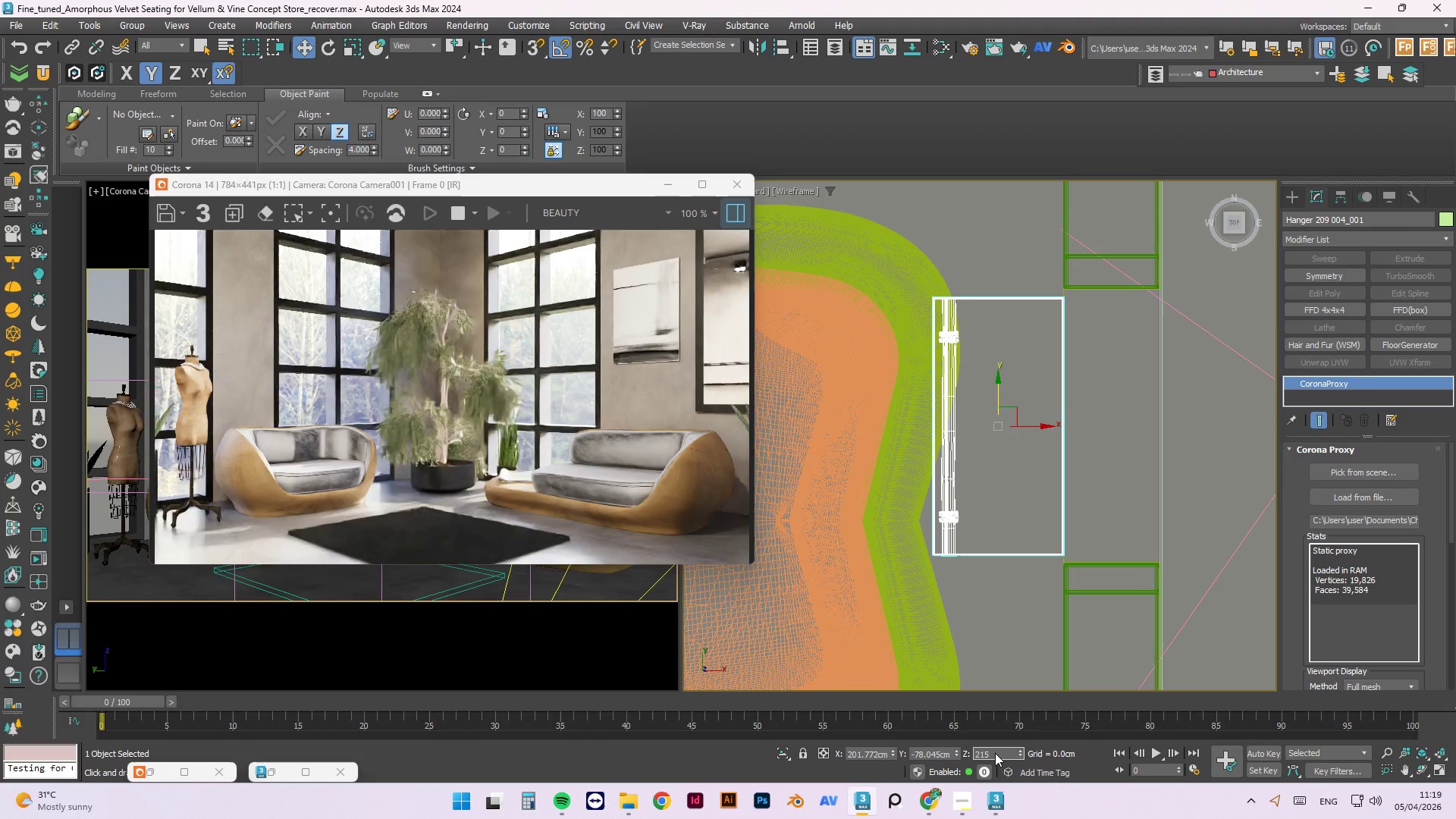 
key(NumpadEnter)
 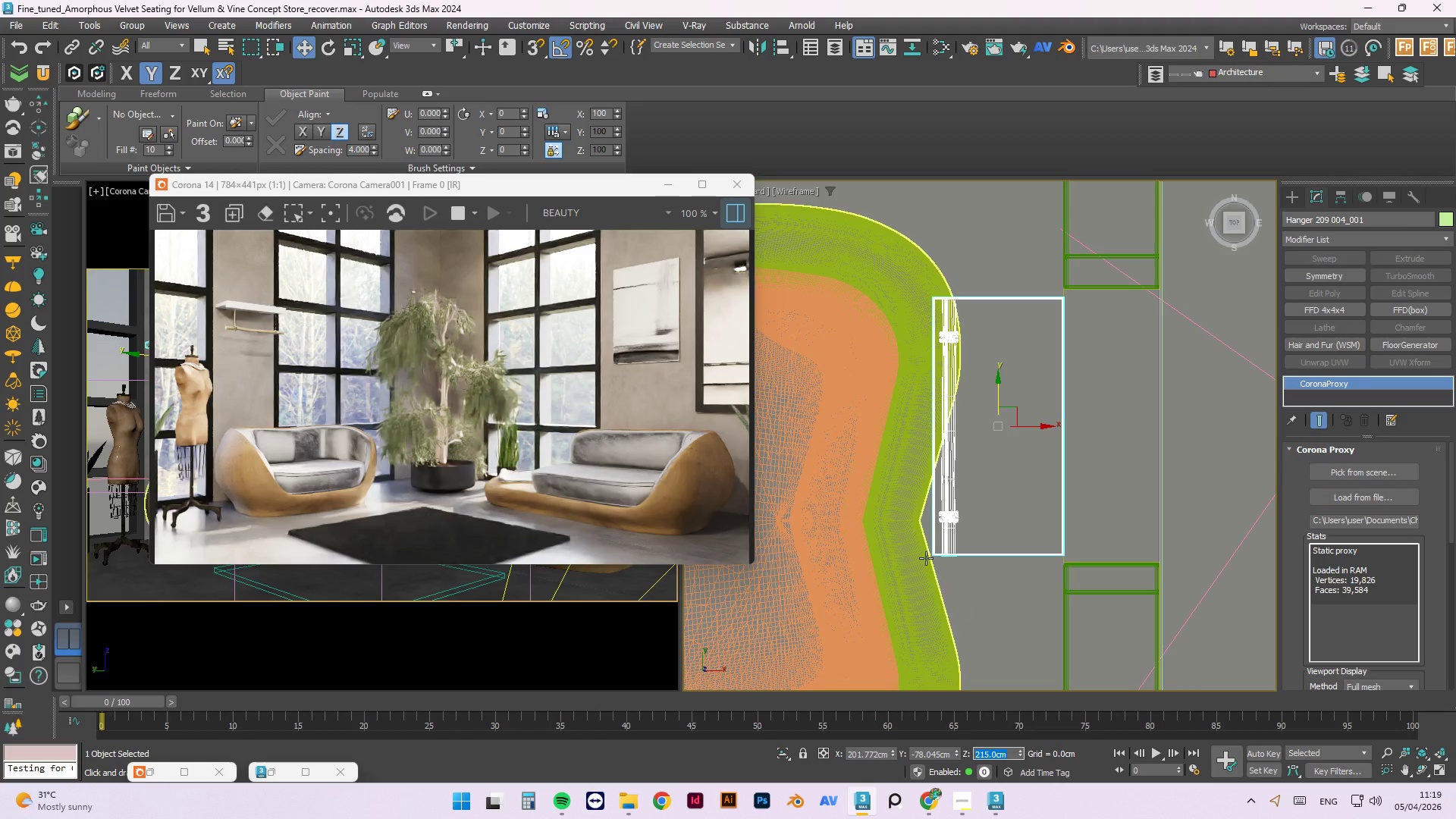 
left_click_drag(start_coordinate=[996, 391], to_coordinate=[996, 387])
 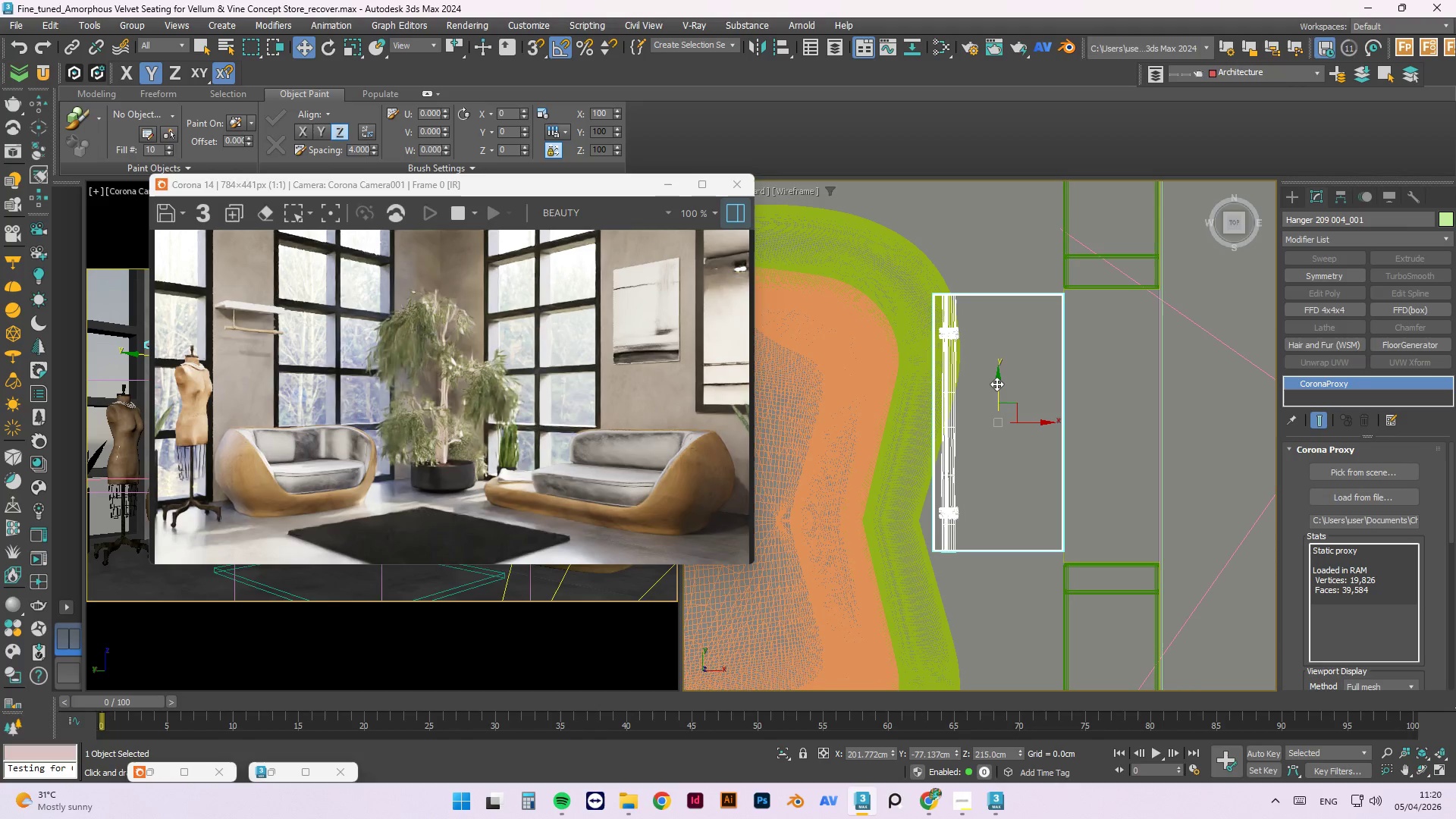 
wait(5.22)
 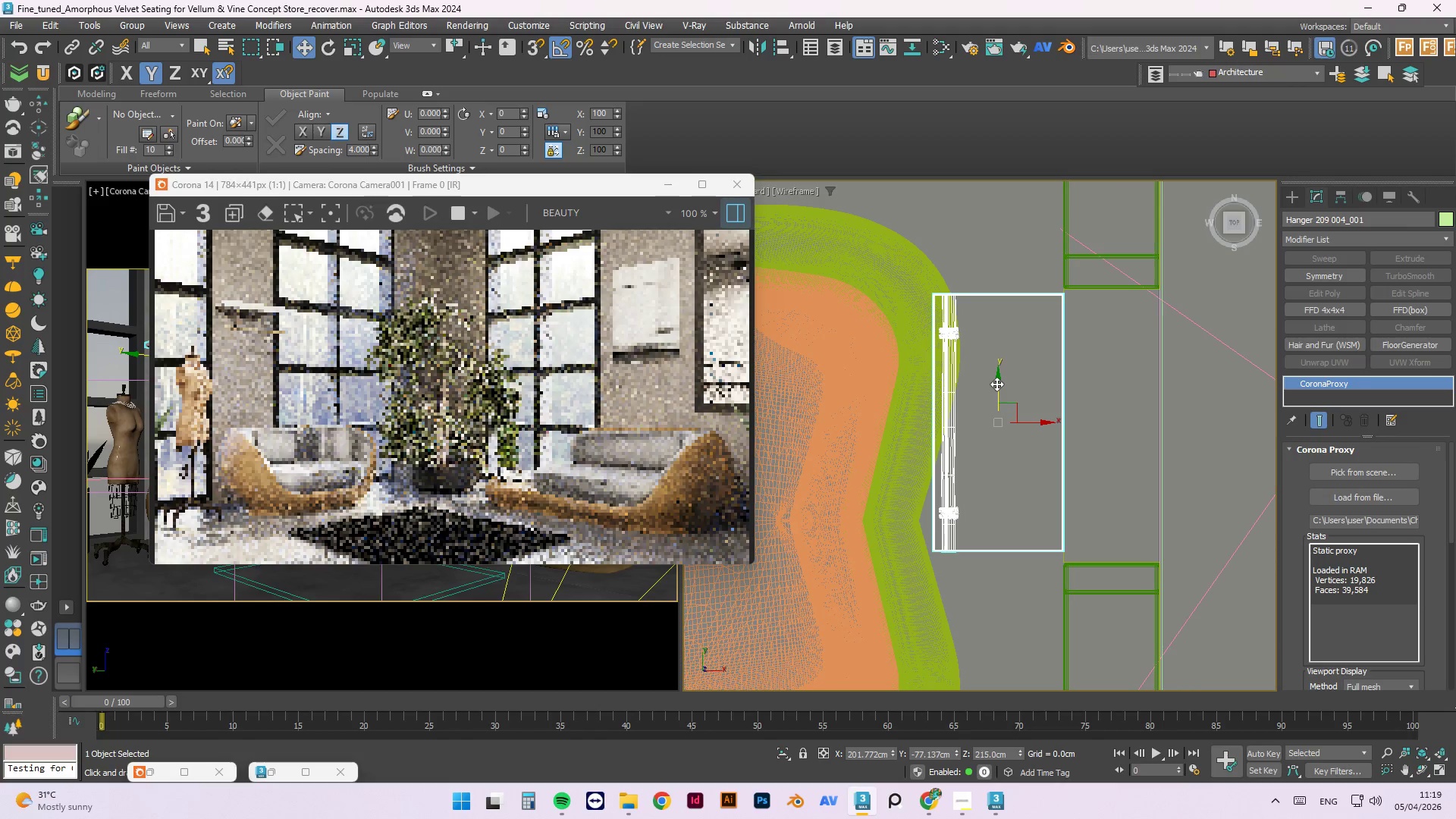 
left_click_drag(start_coordinate=[1027, 422], to_coordinate=[1056, 421])
 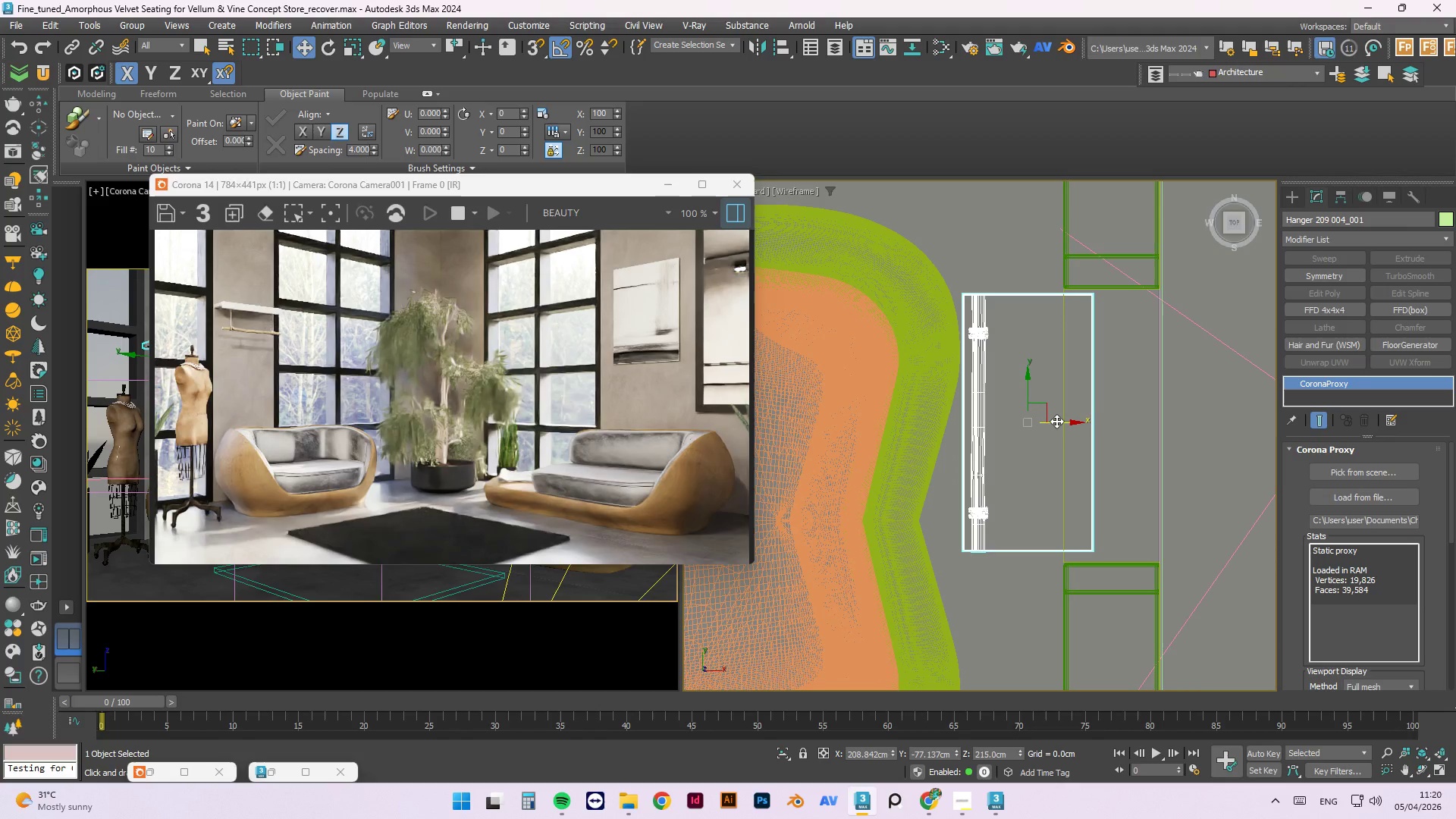 
key(Control+Z)
 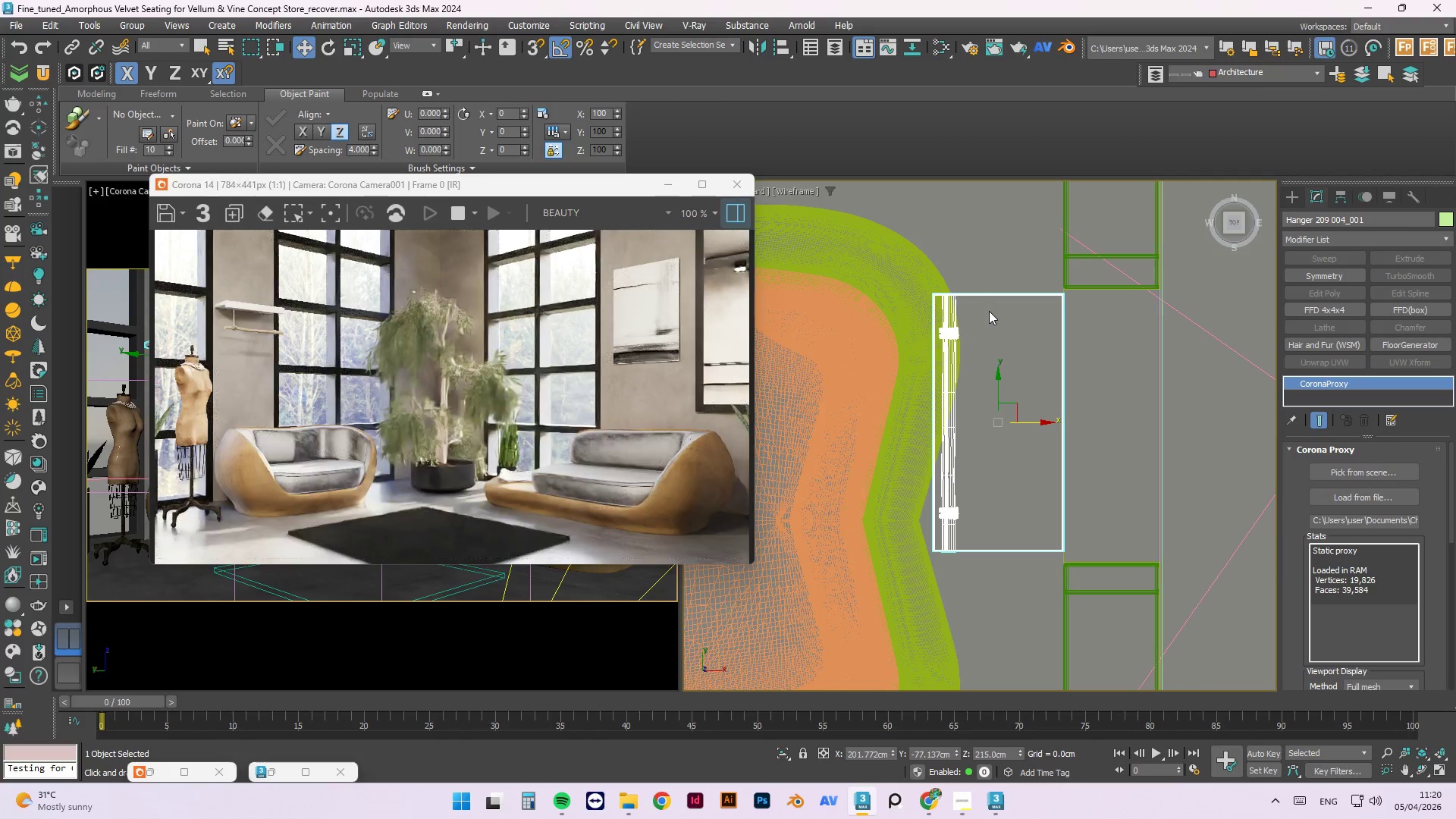 
key(M)
 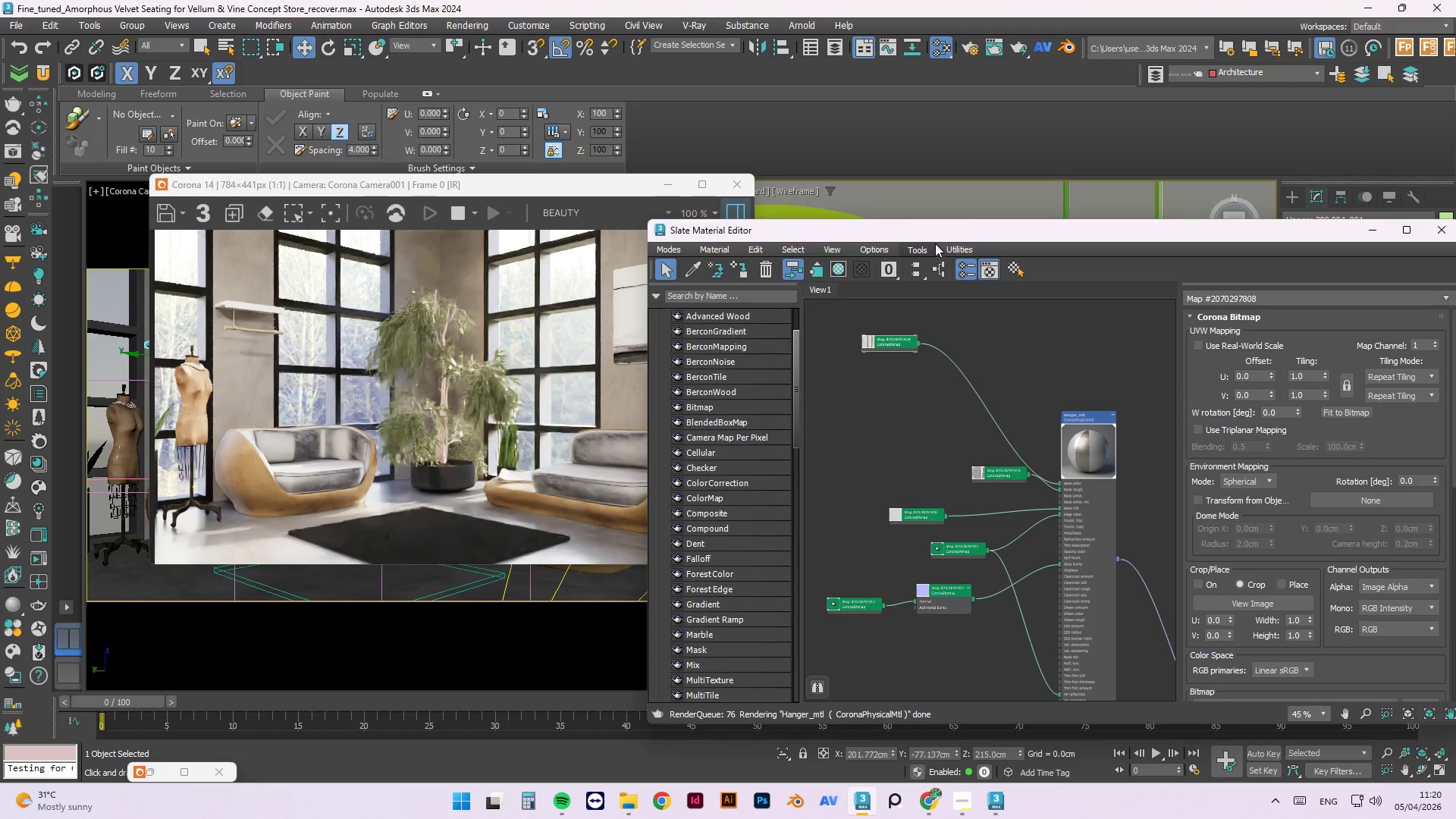 
left_click_drag(start_coordinate=[952, 232], to_coordinate=[1256, 390])
 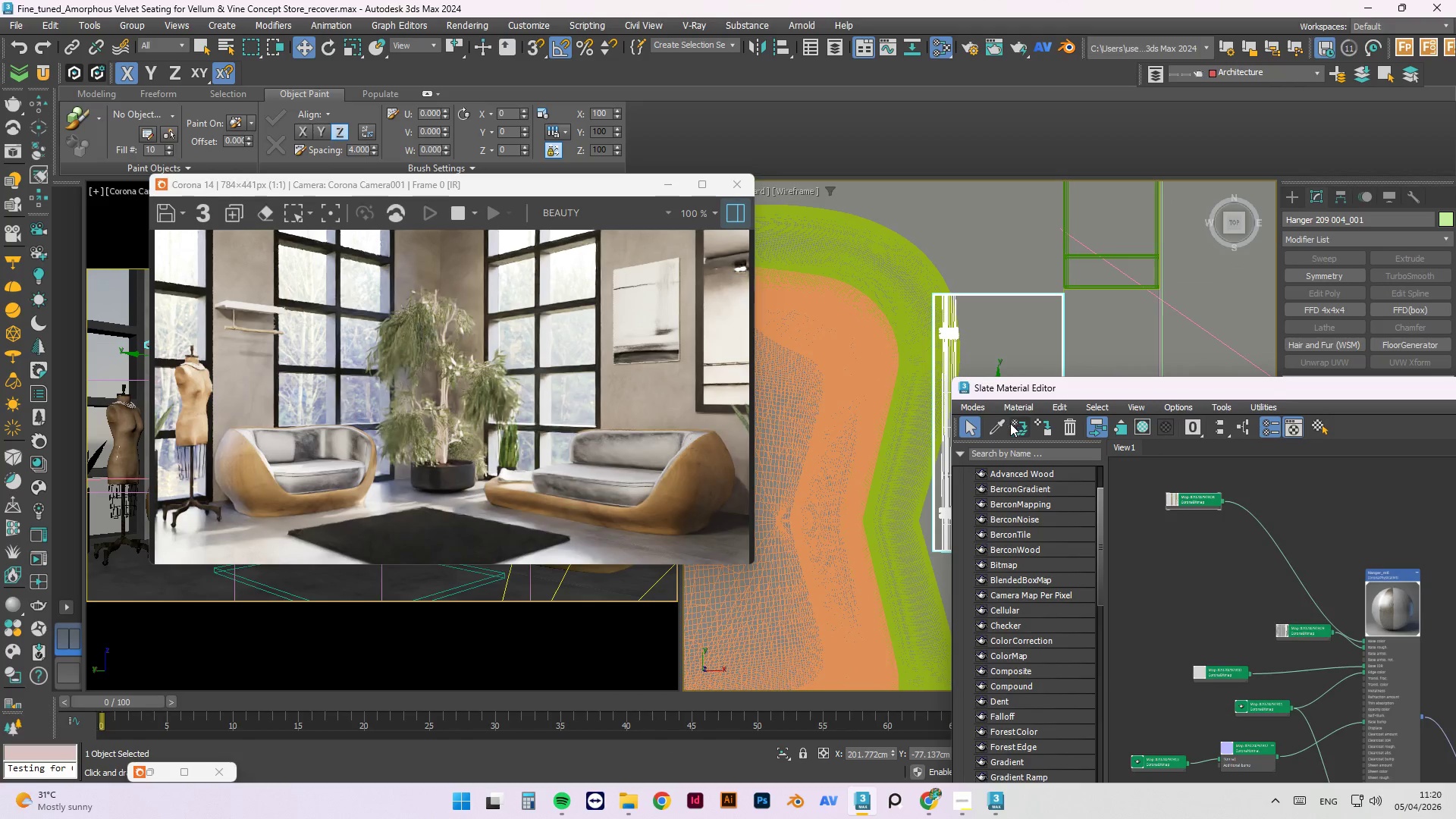 
left_click([1001, 425])
 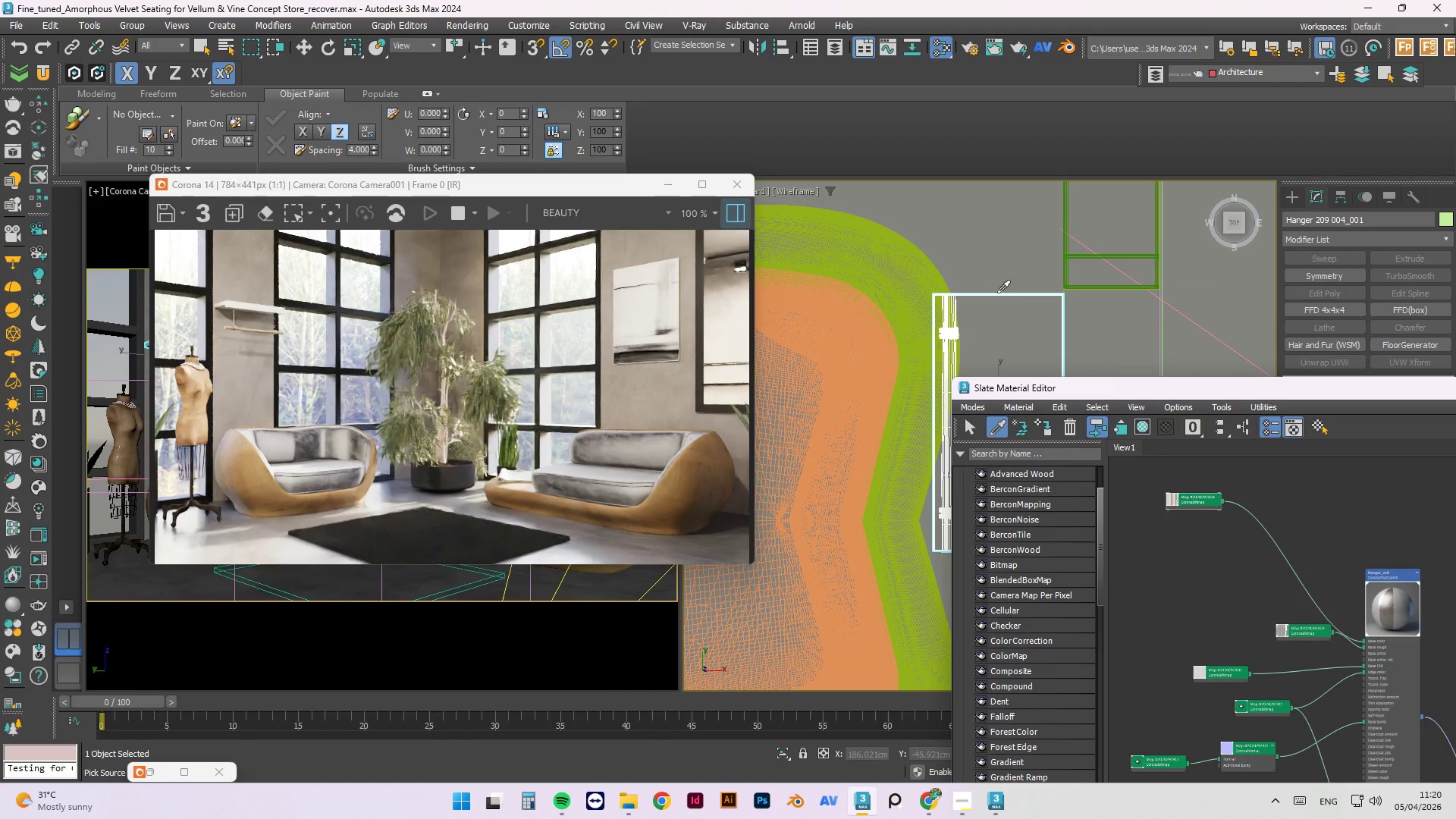 
left_click([999, 296])
 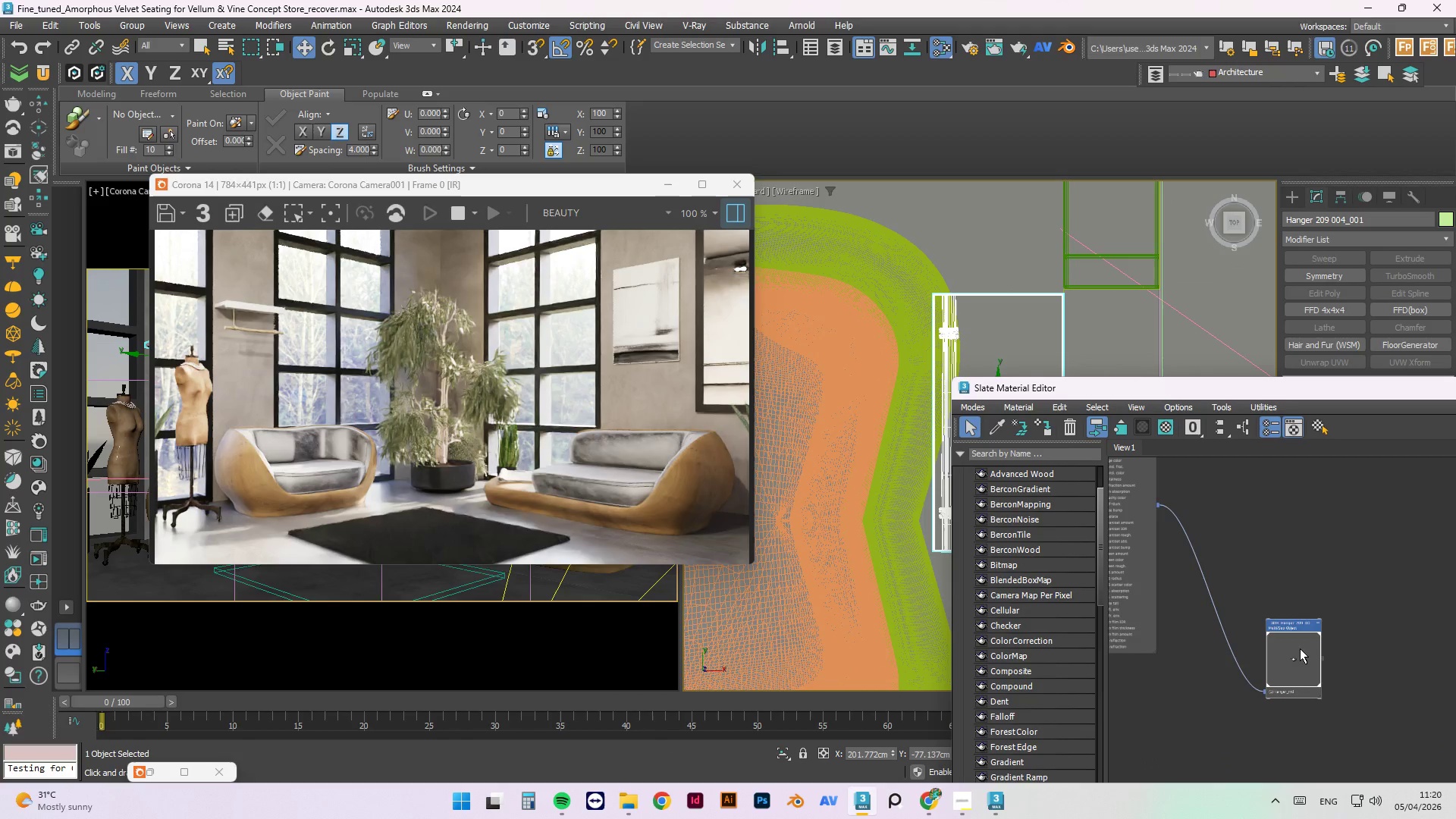 
right_click([1300, 648])
 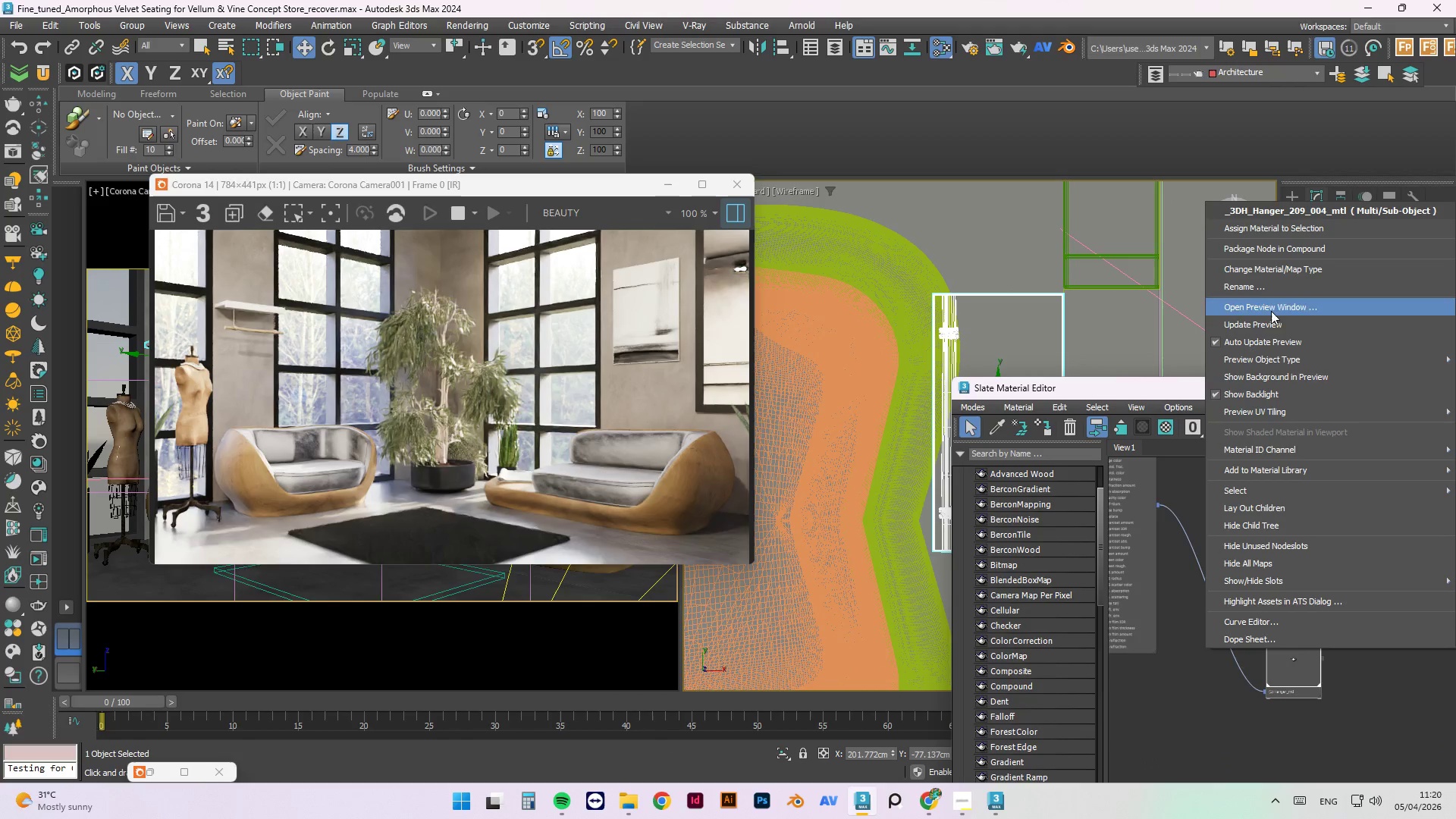 
left_click([1271, 322])
 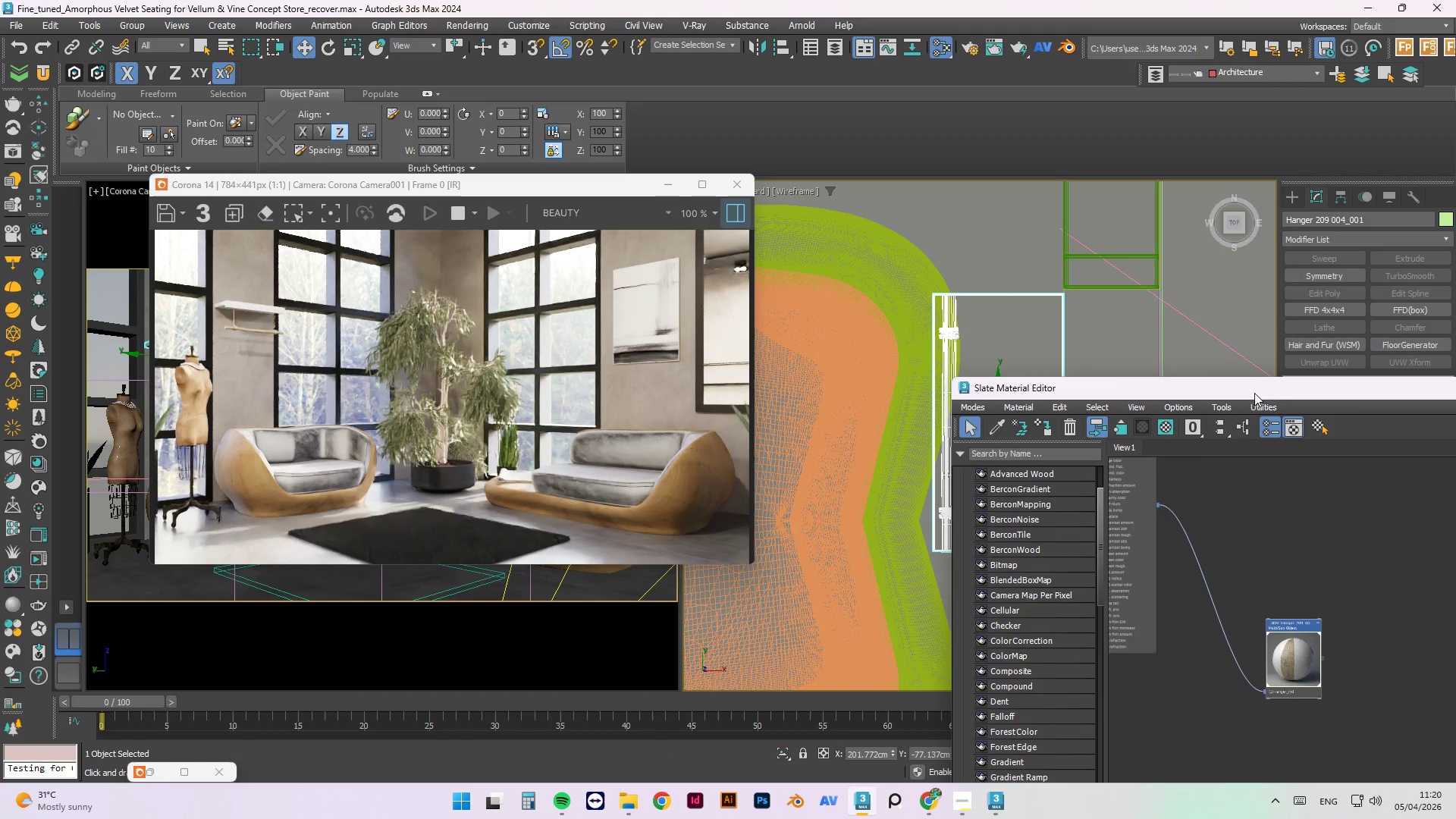 
left_click_drag(start_coordinate=[1252, 391], to_coordinate=[507, 226])
 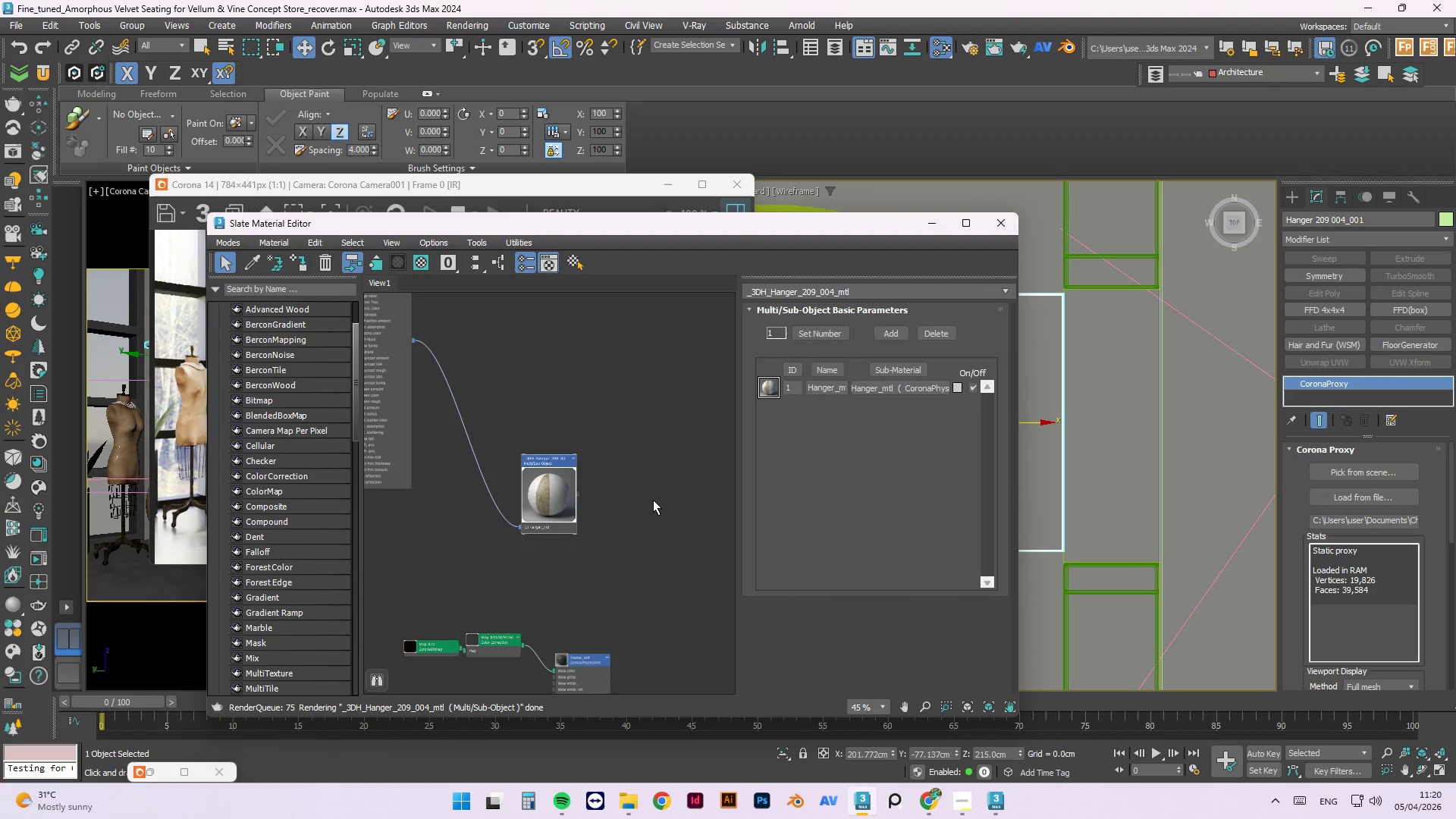 
right_click([541, 377])
 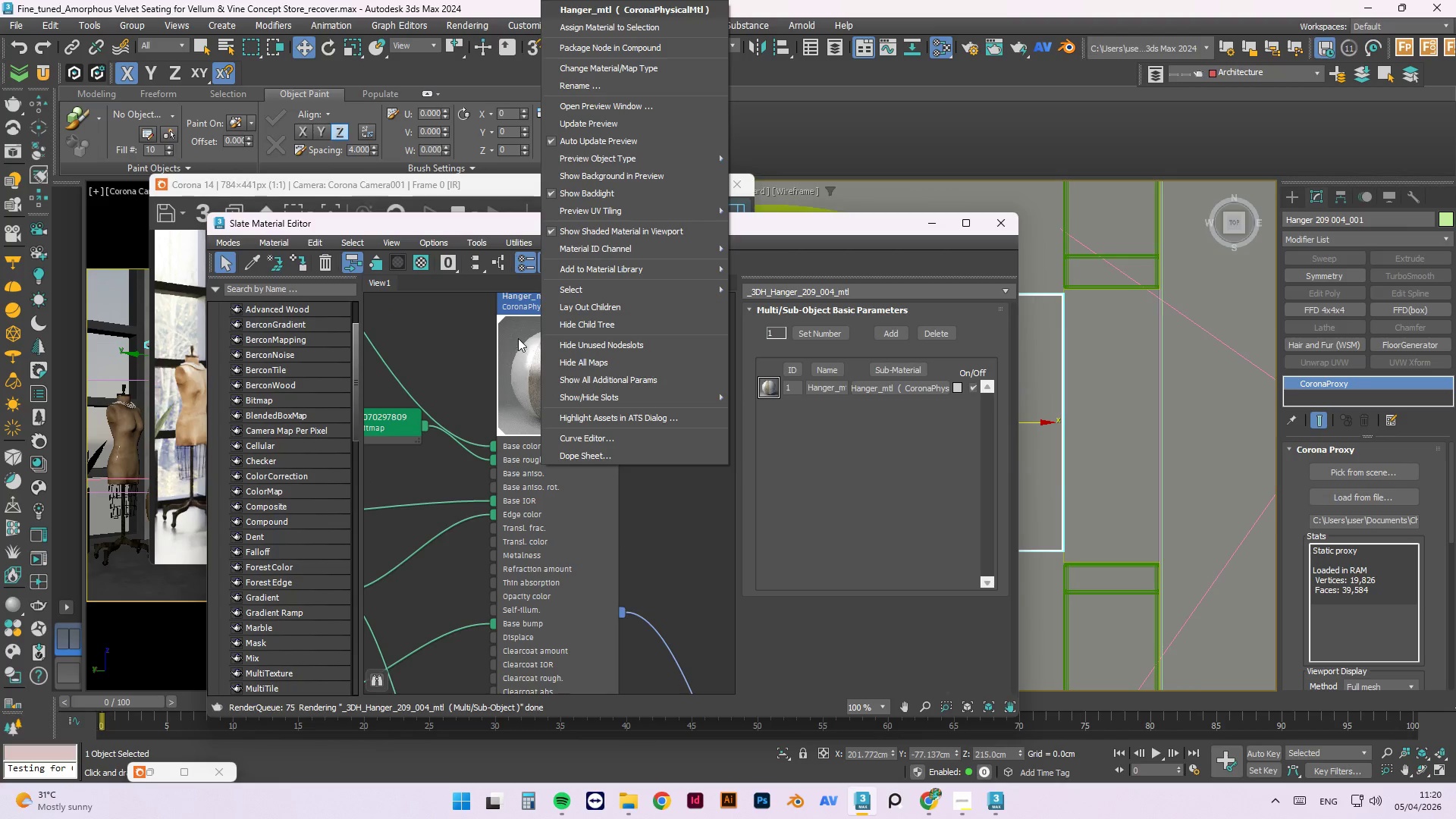 
scroll: coordinate [559, 416], scroll_direction: up, amount: 5.0
 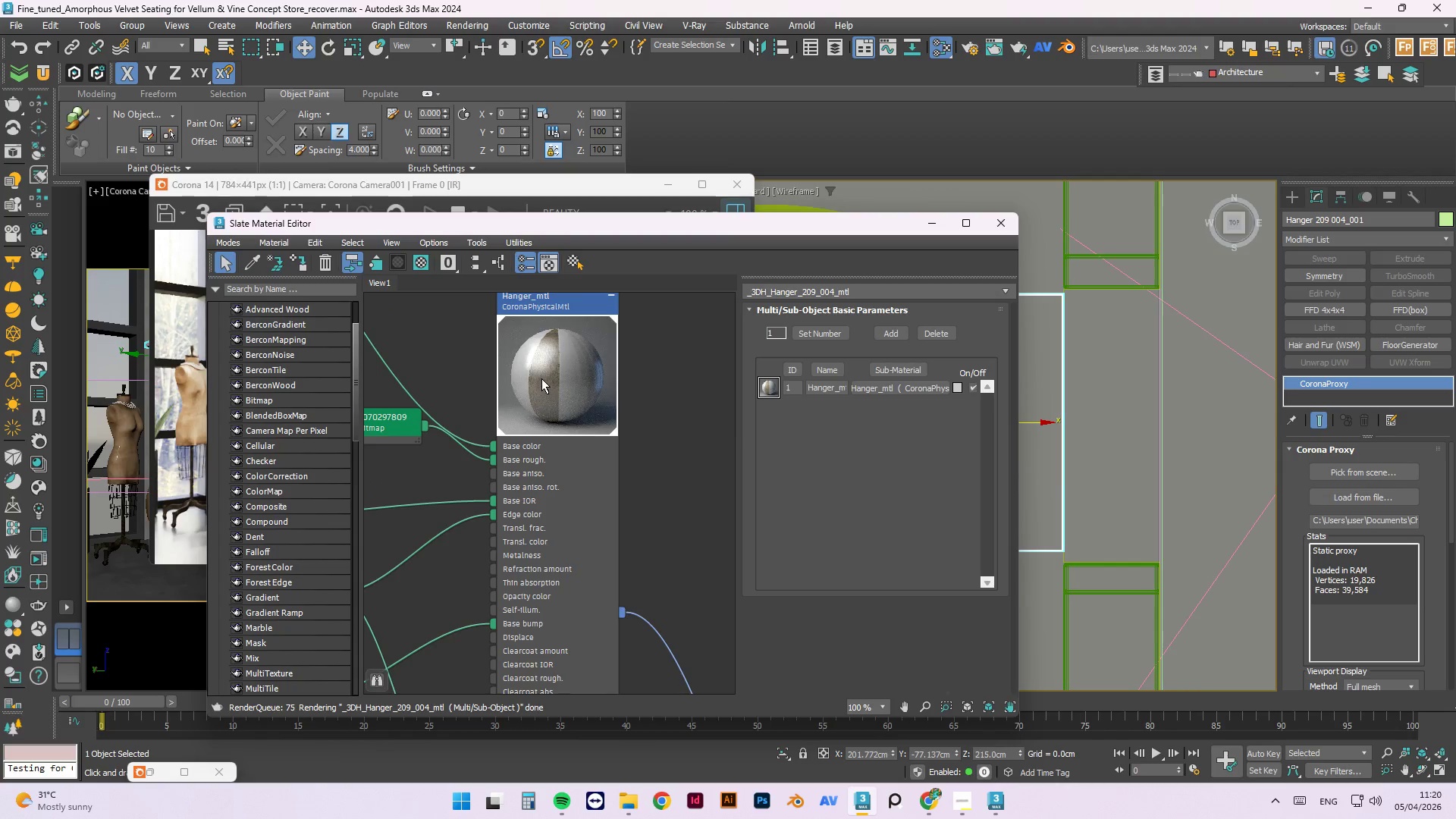 
scroll: coordinate [513, 469], scroll_direction: down, amount: 4.0
 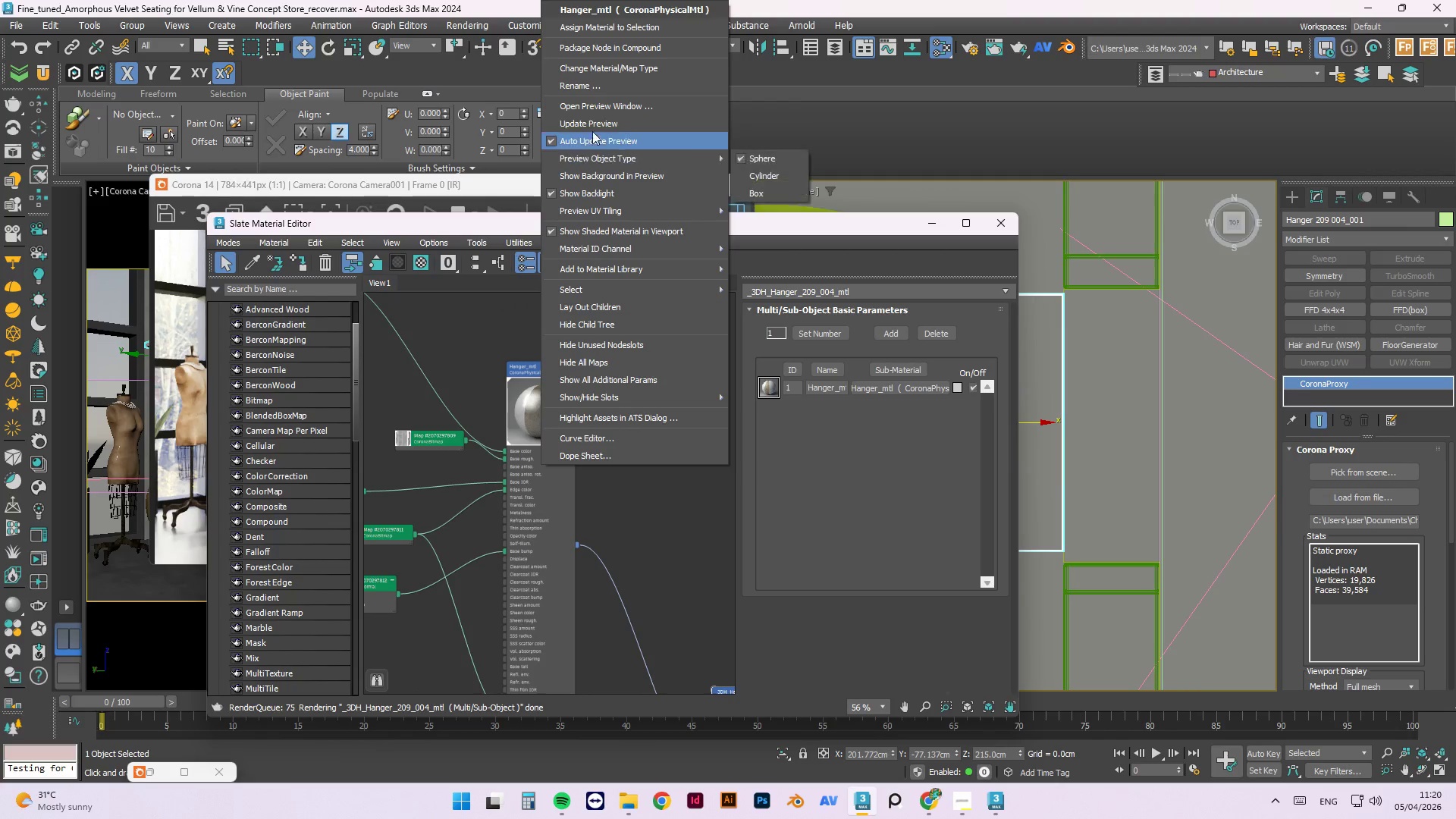 
left_click([592, 124])
 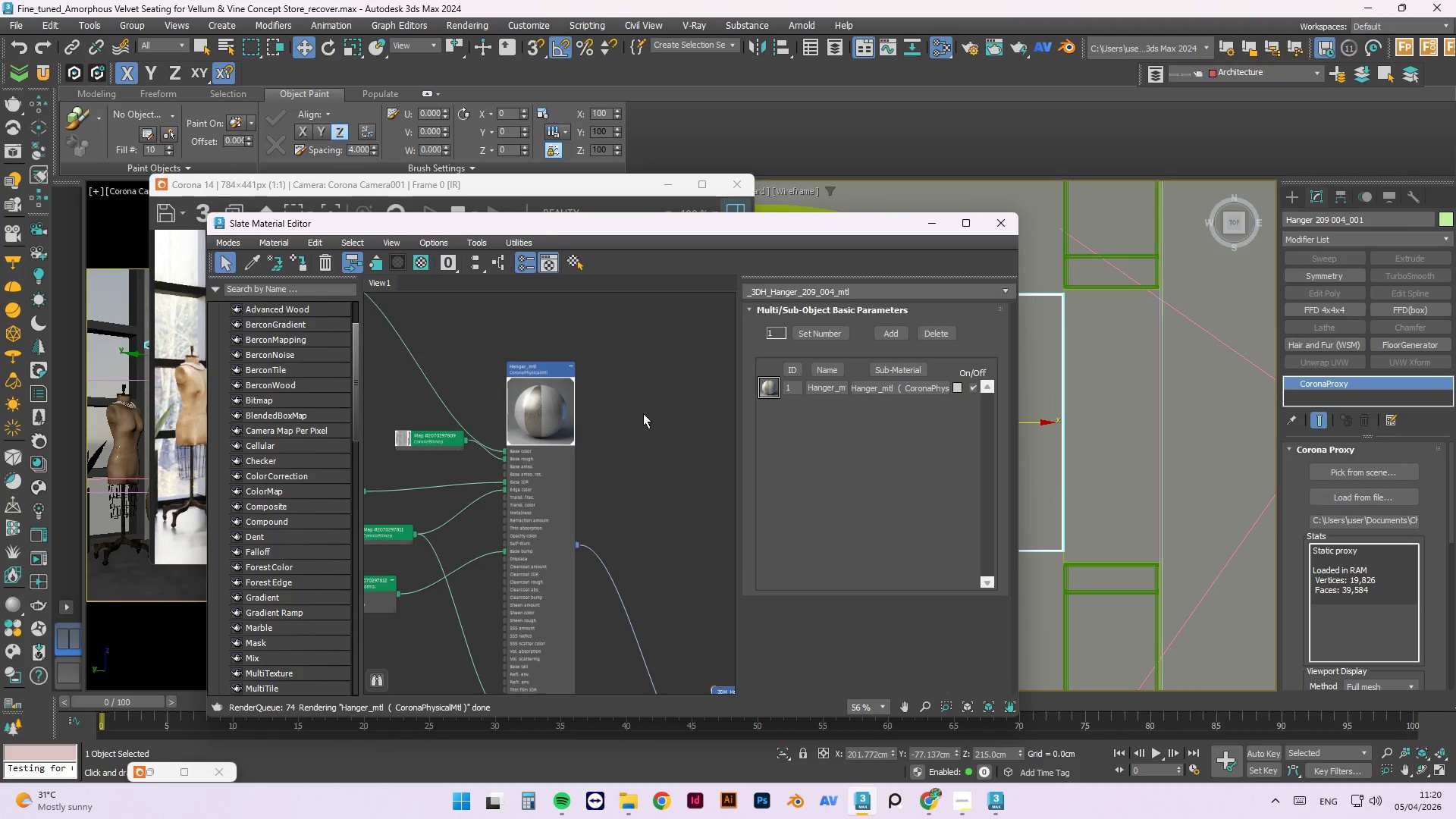 
scroll: coordinate [468, 324], scroll_direction: up, amount: 1.0
 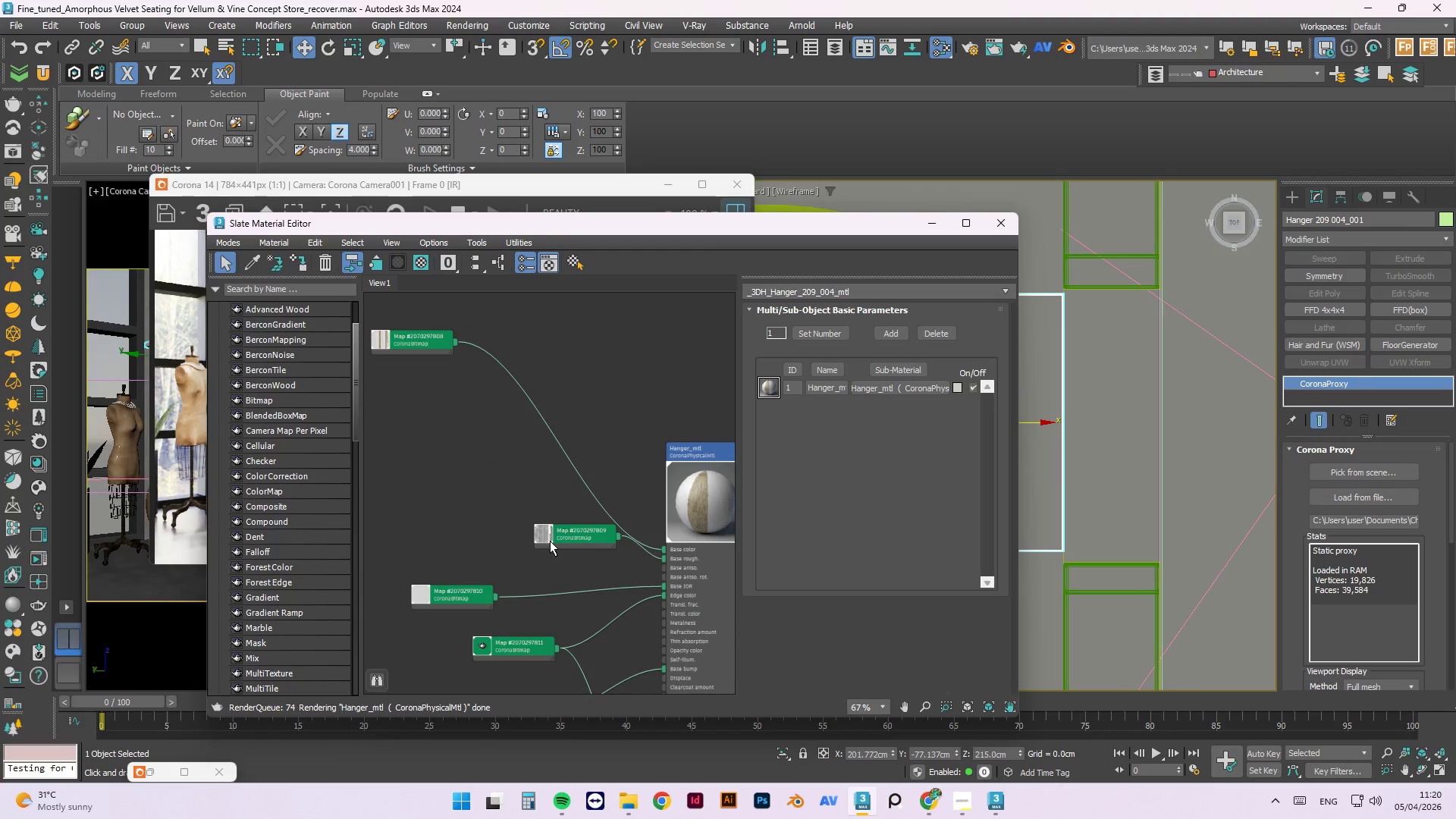 
left_click_drag(start_coordinate=[548, 532], to_coordinate=[433, 526])
 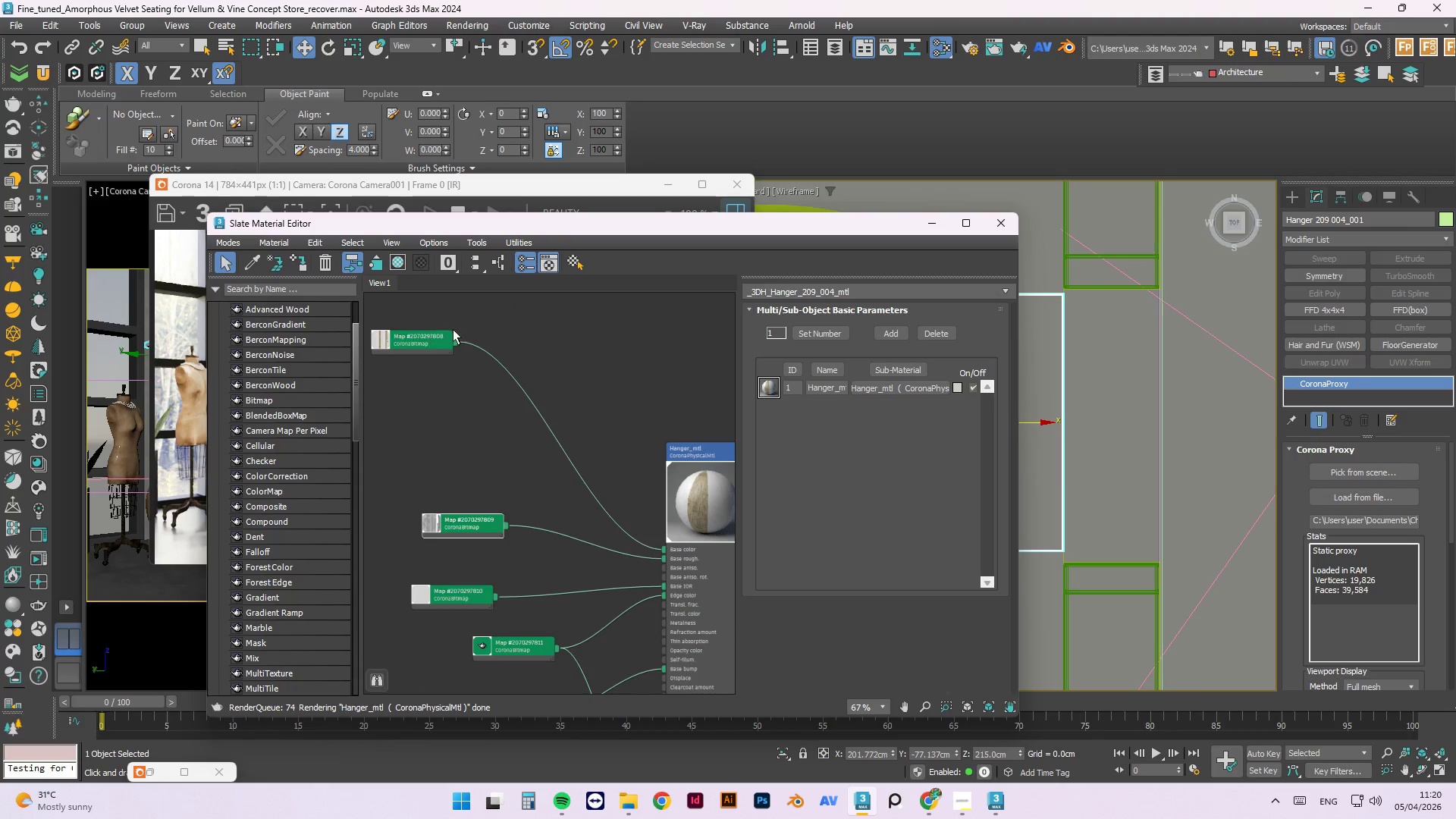 
scroll: coordinate [385, 350], scroll_direction: up, amount: 3.0
 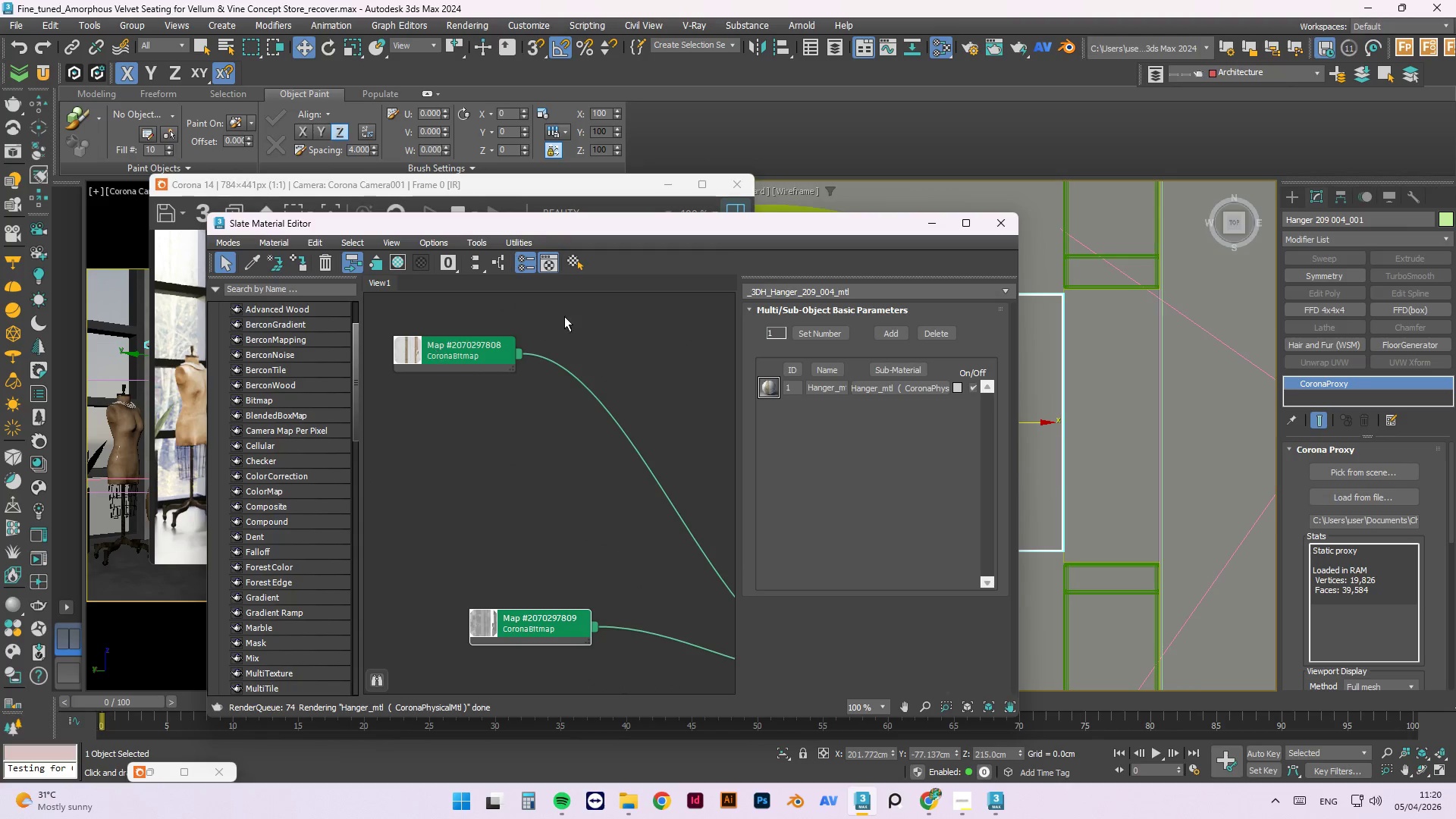 
right_click([564, 316])
 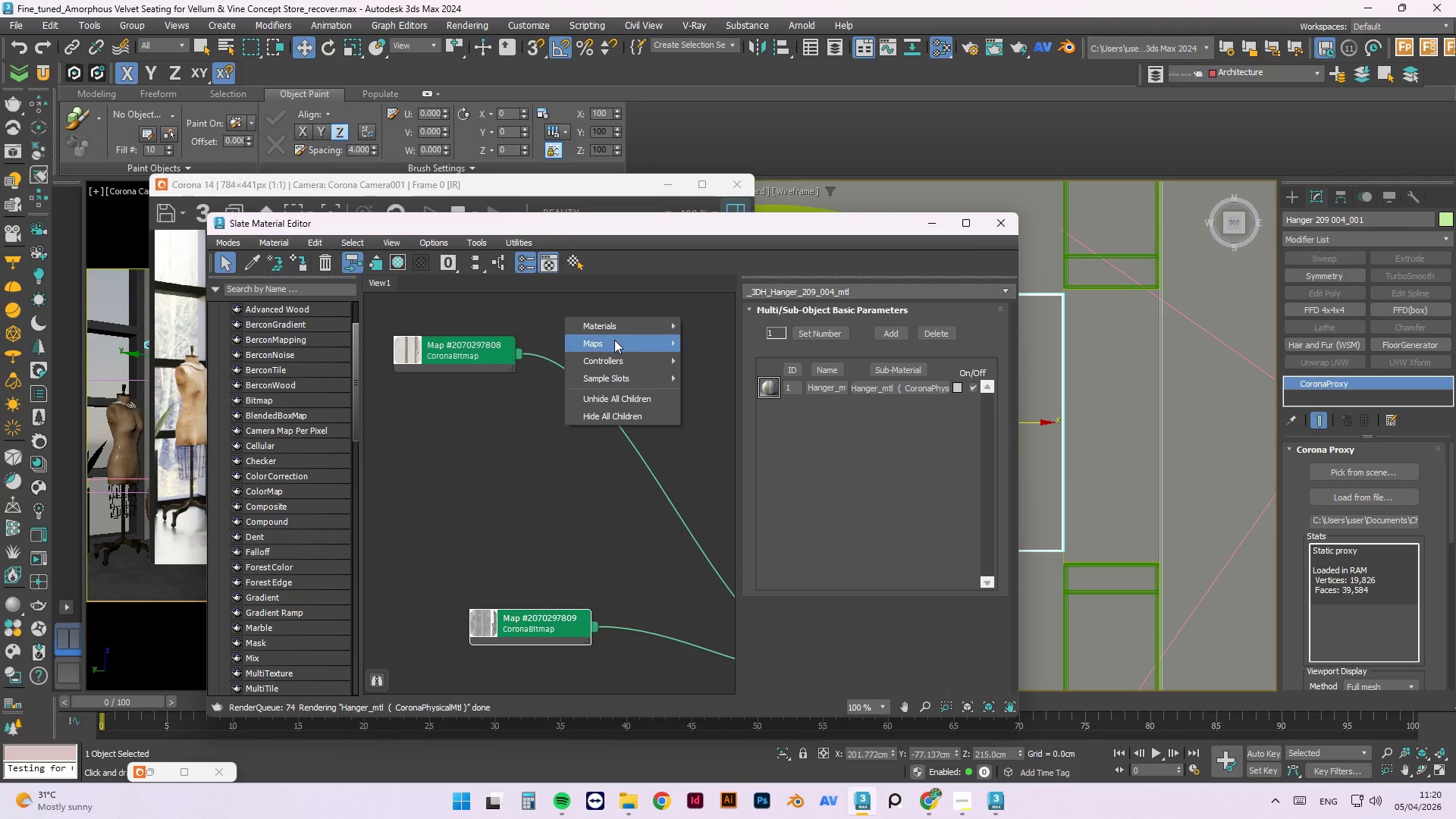 
left_click([614, 340])
 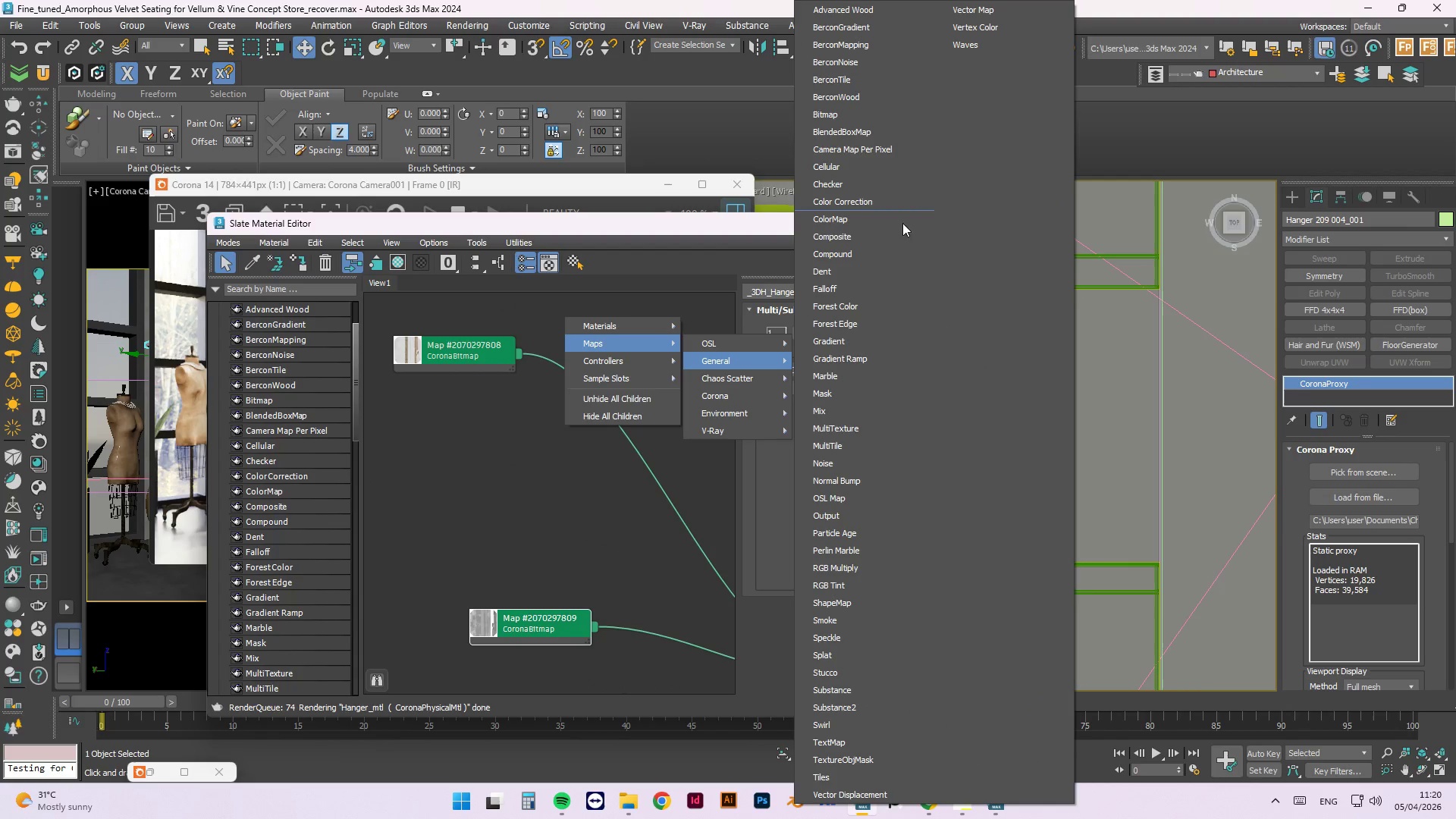 
left_click([874, 199])
 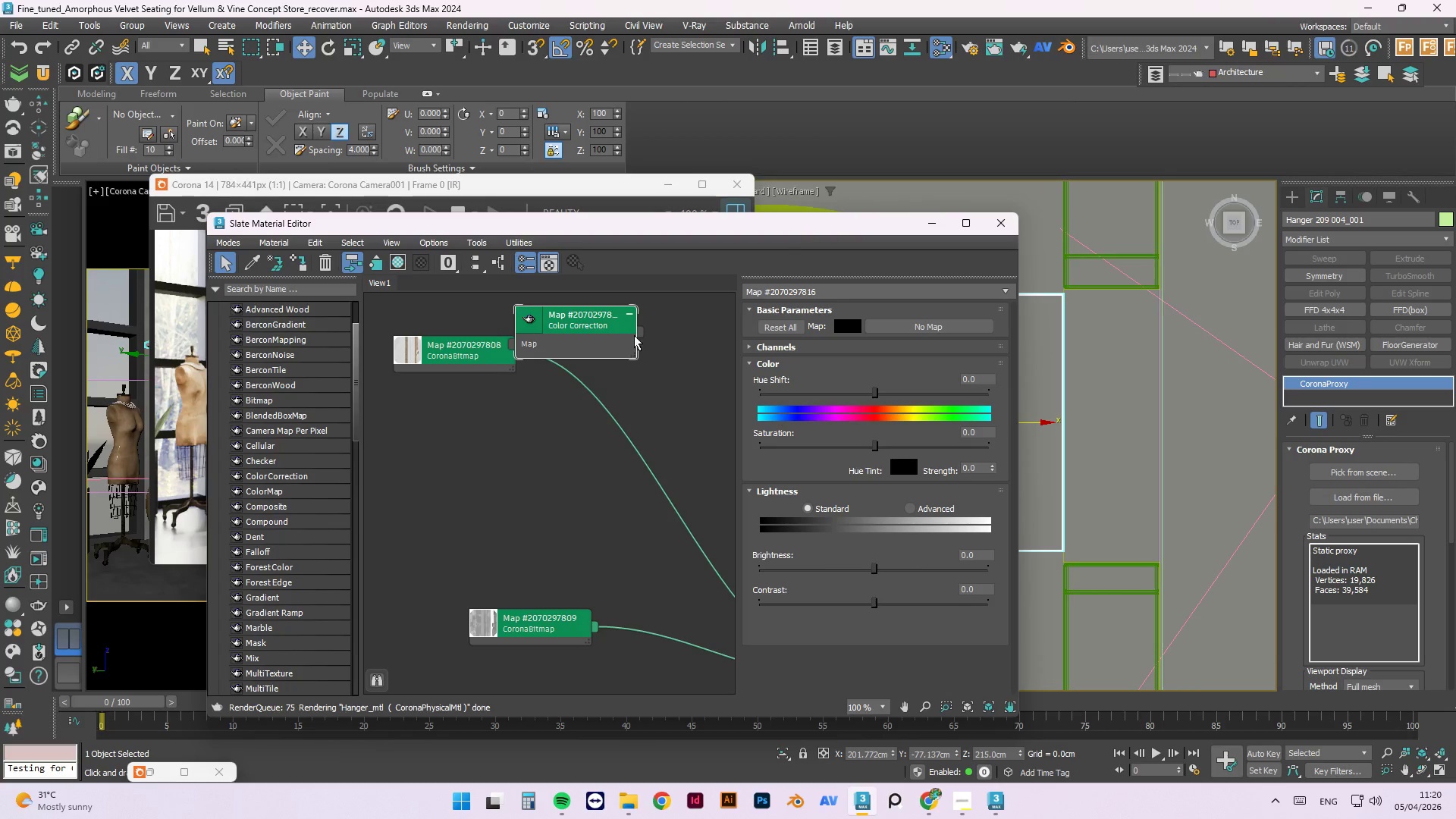 
left_click_drag(start_coordinate=[640, 326], to_coordinate=[647, 462])
 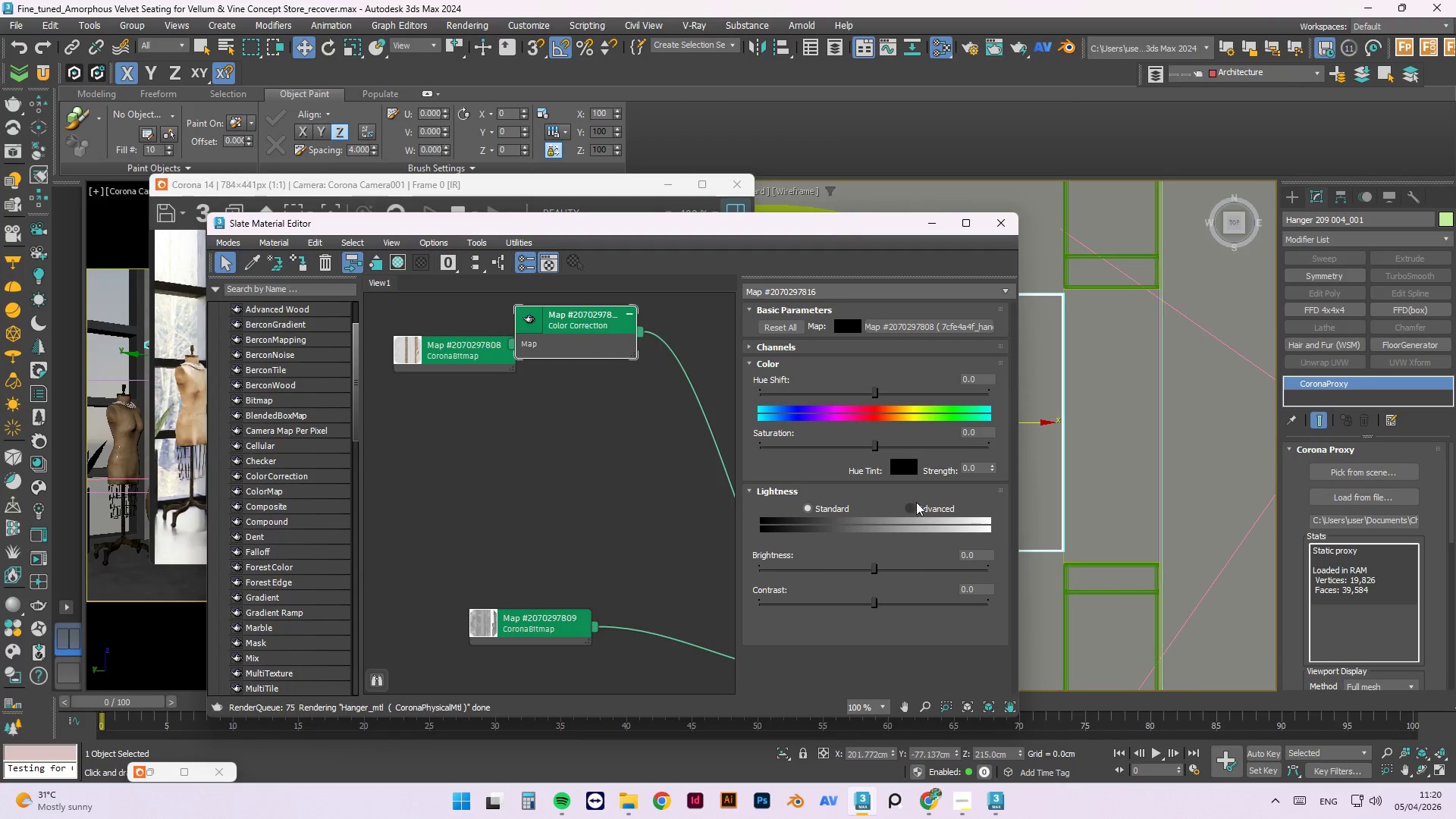 
double_click([908, 510])
 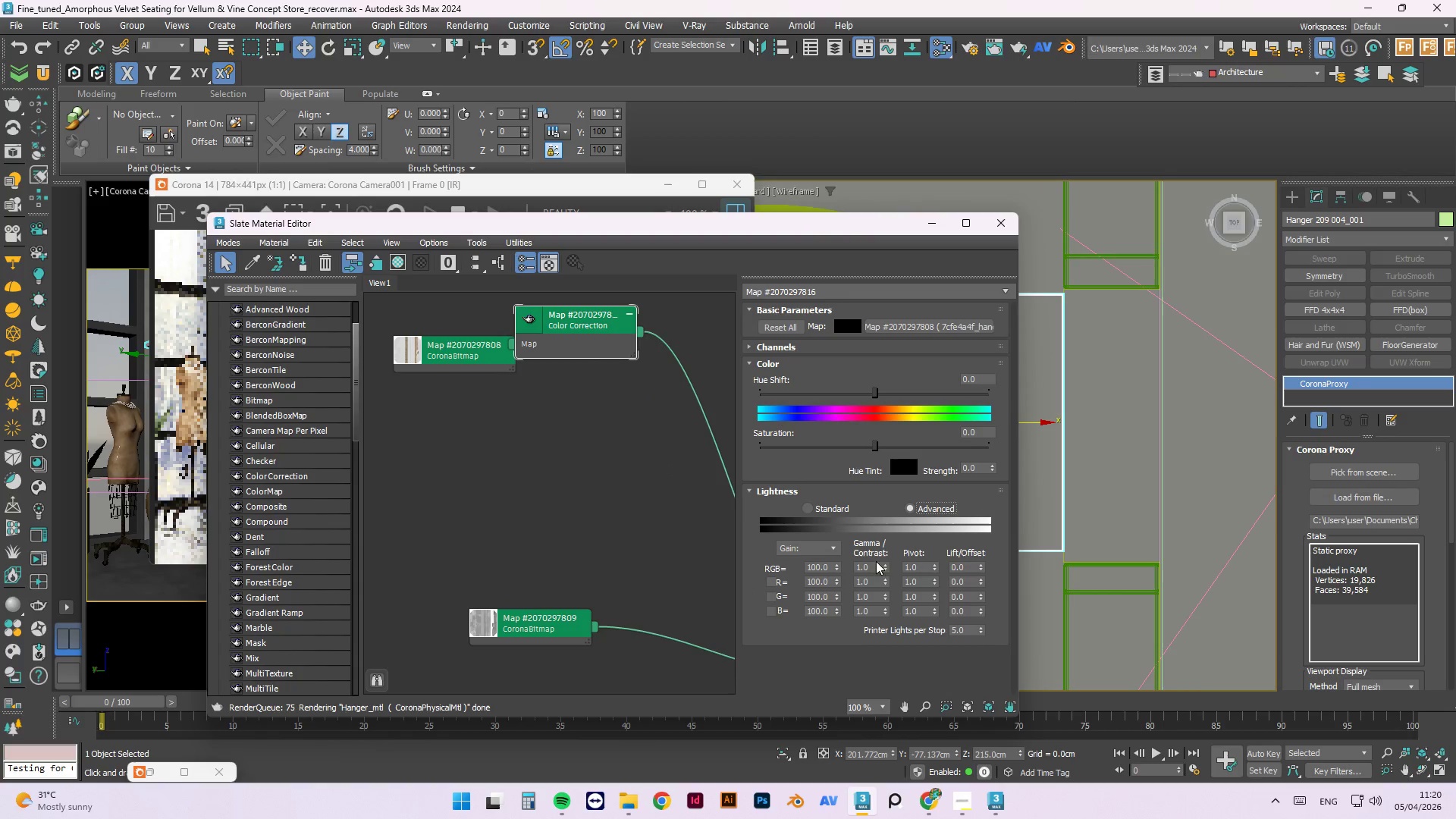 
left_click_drag(start_coordinate=[867, 566], to_coordinate=[822, 559])
 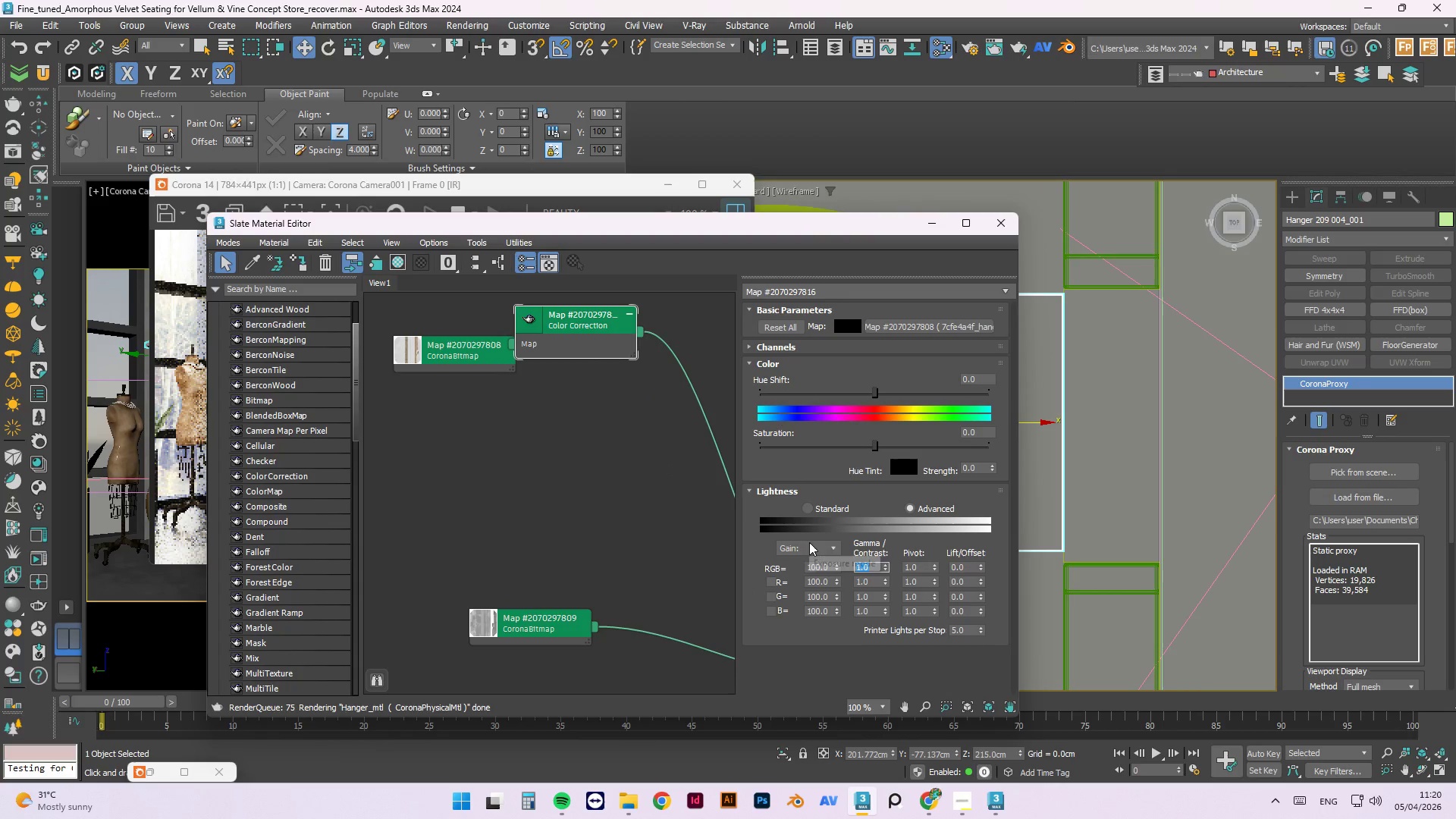 
key(NumpadDecimal)
 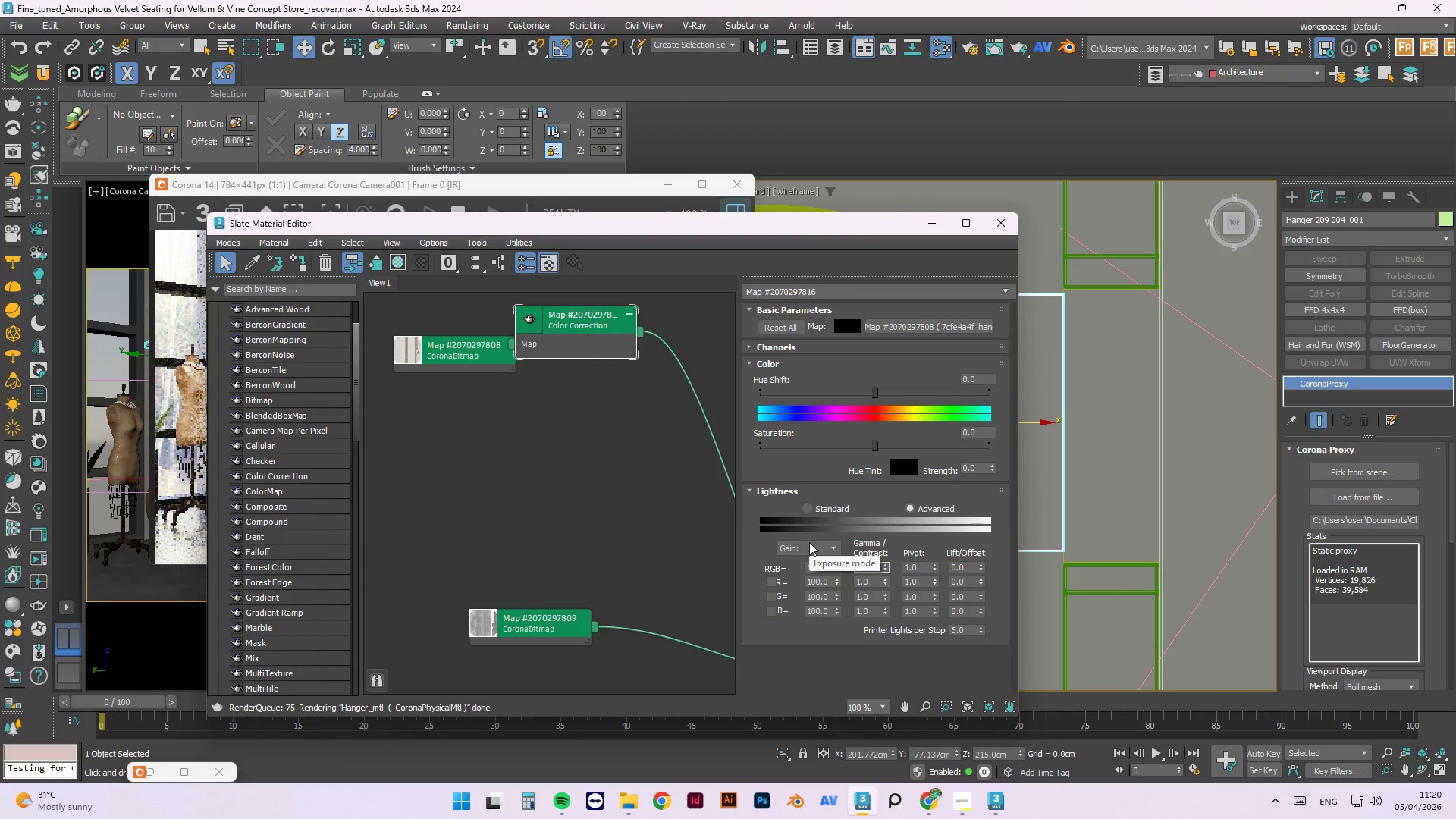 
key(Numpad3)
 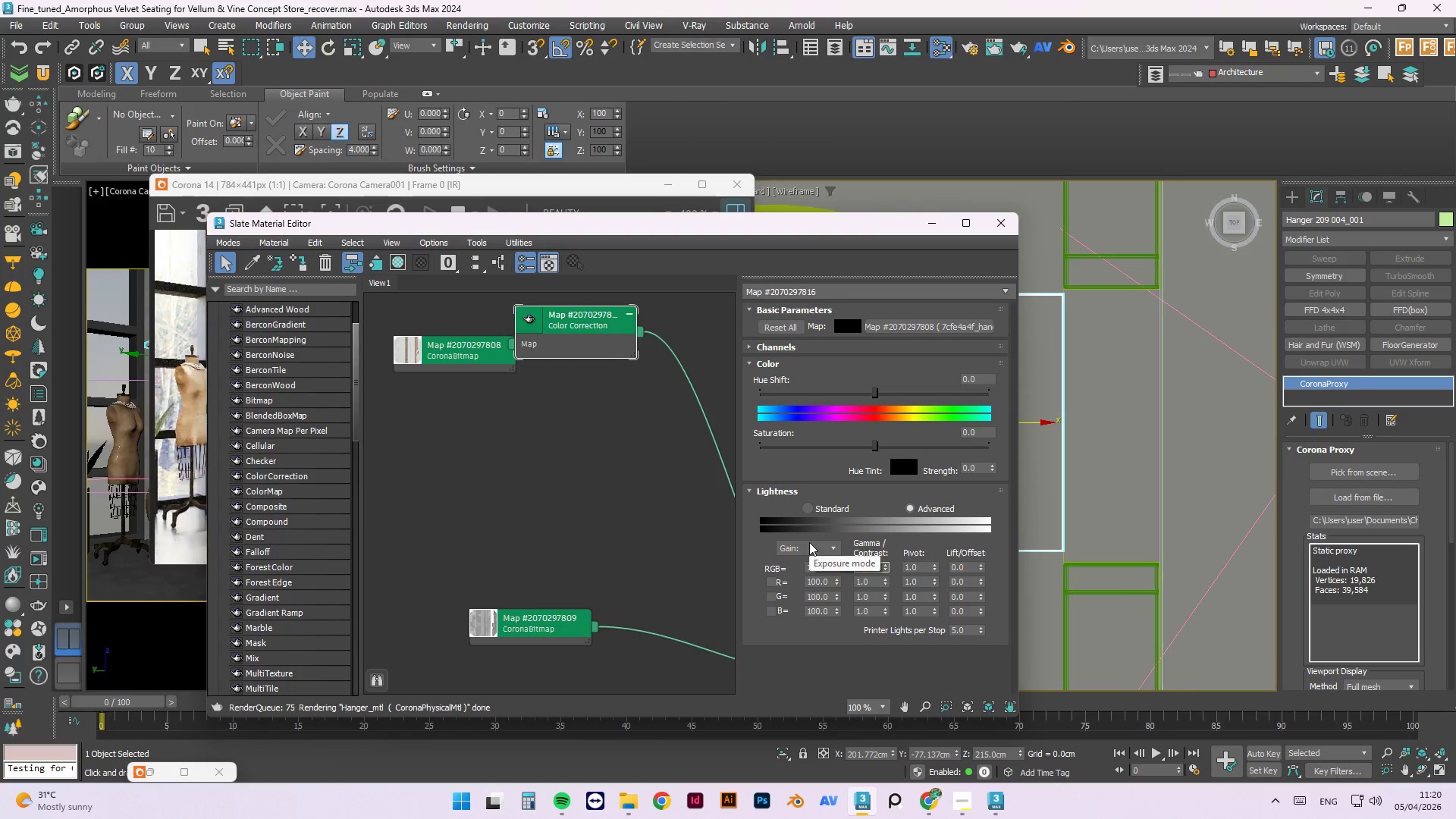 
key(NumpadEnter)
 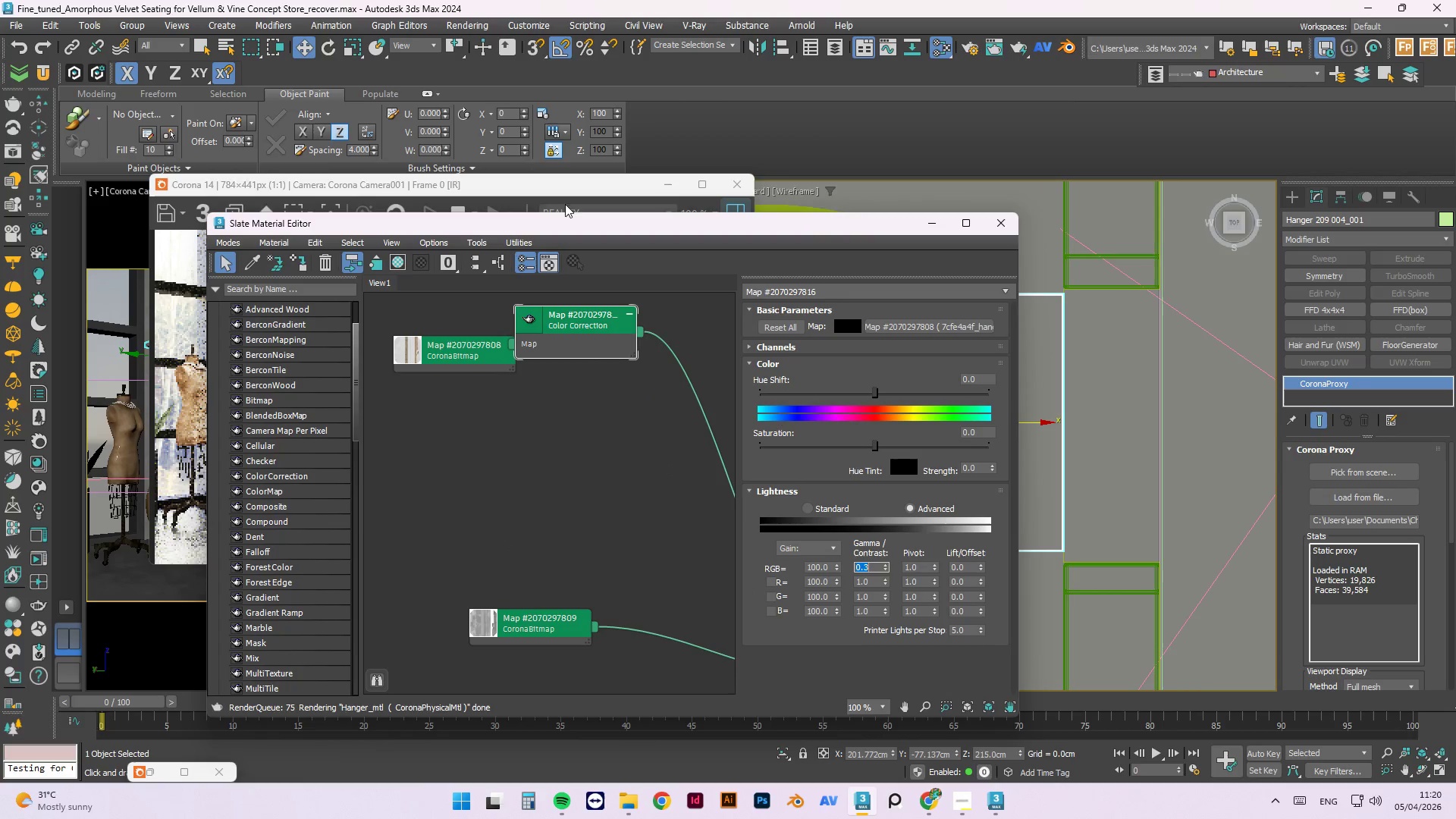 
left_click_drag(start_coordinate=[583, 233], to_coordinate=[926, 237])
 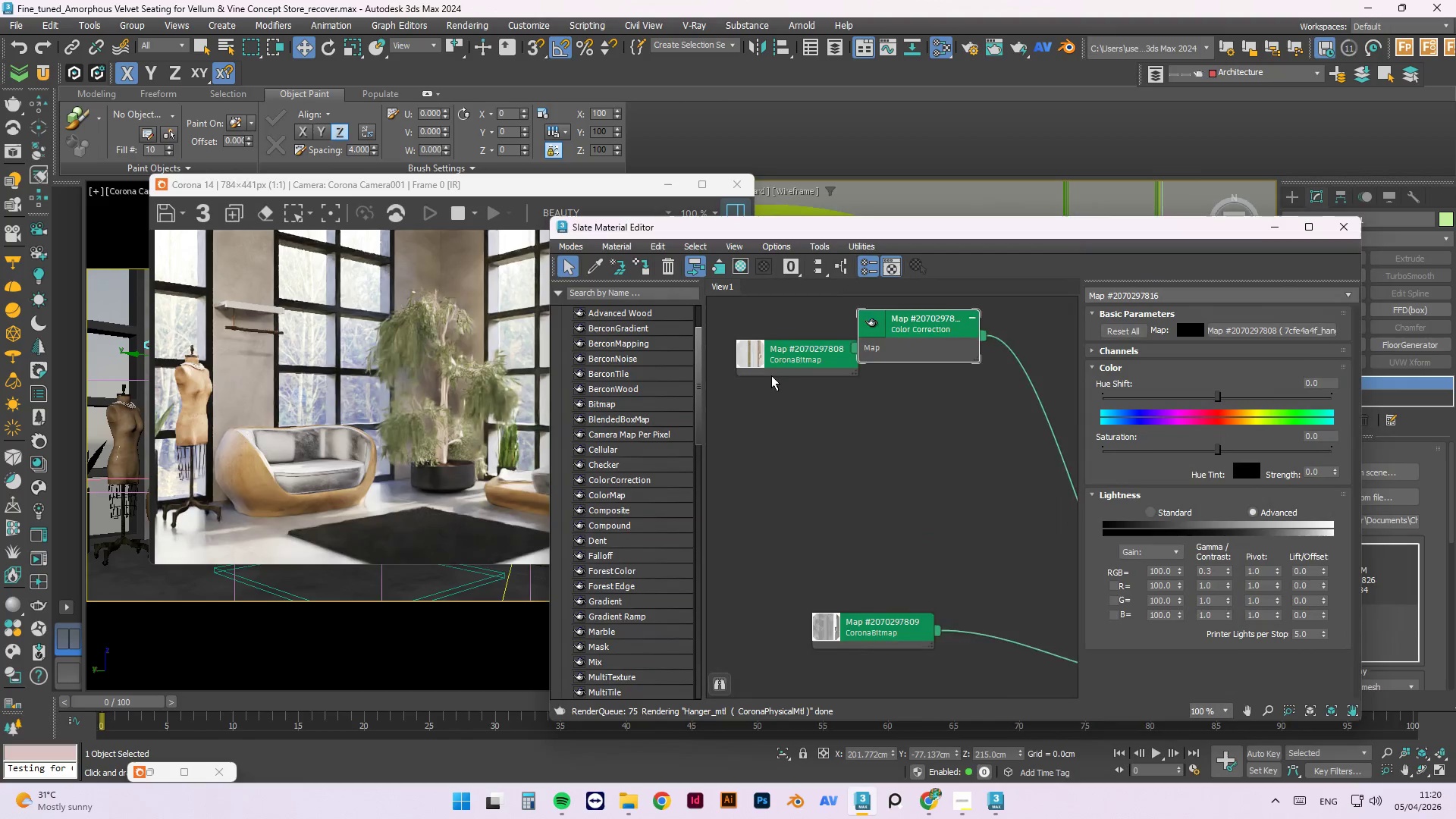 
scroll: coordinate [775, 388], scroll_direction: down, amount: 2.0
 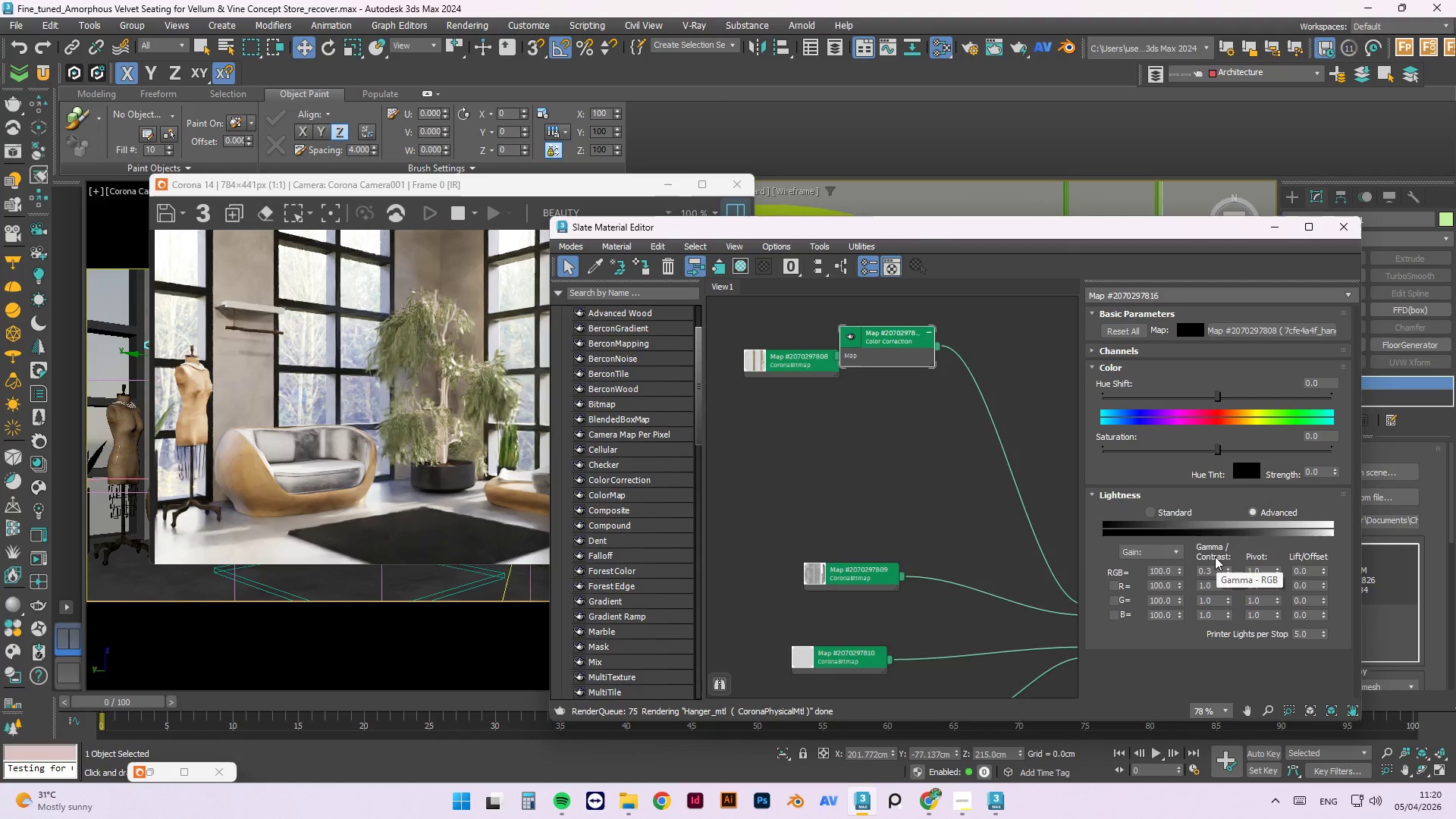 
left_click_drag(start_coordinate=[1184, 450], to_coordinate=[1073, 451])
 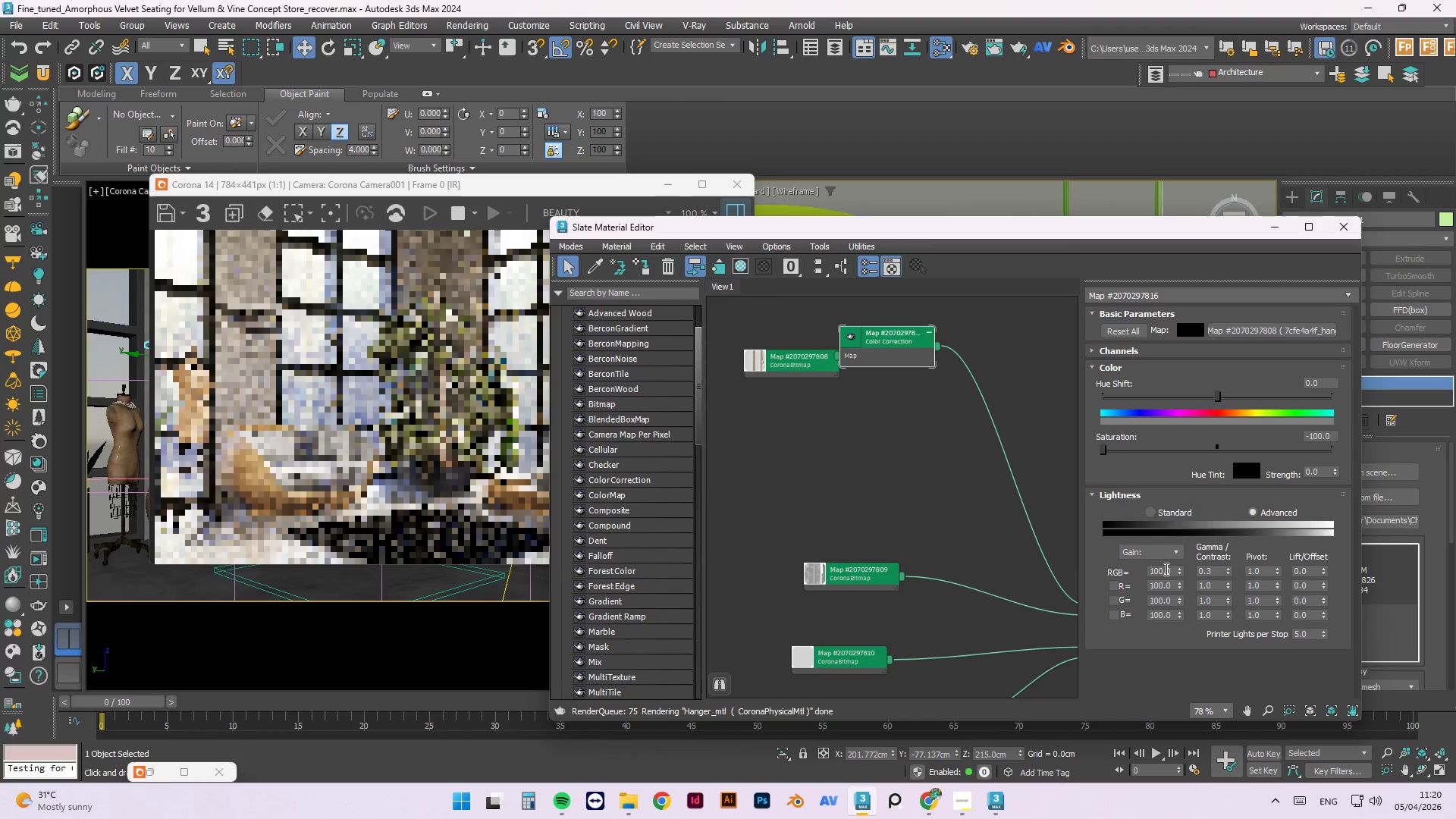 
double_click([1164, 569])
 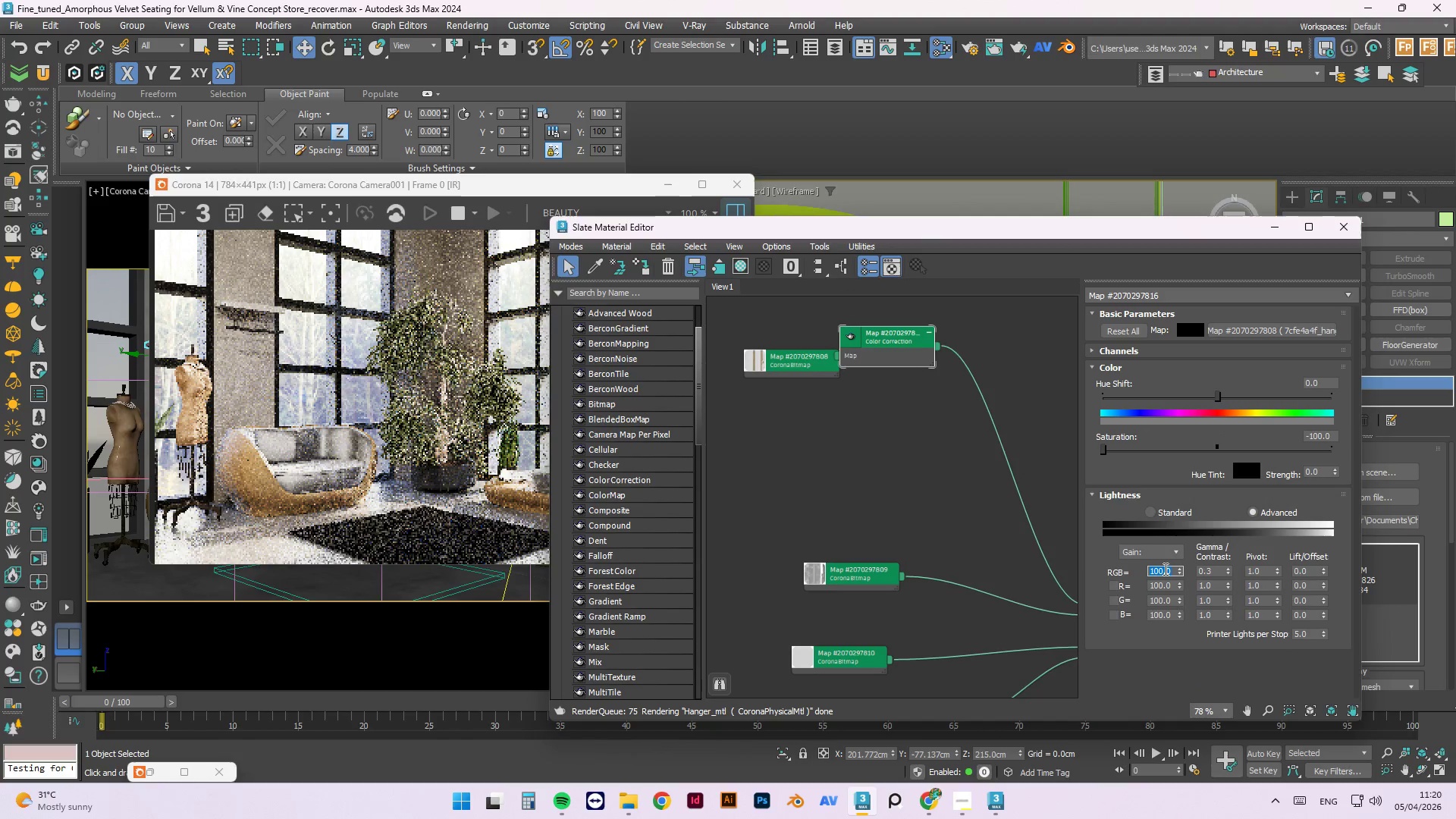 
key(Numpad2)
 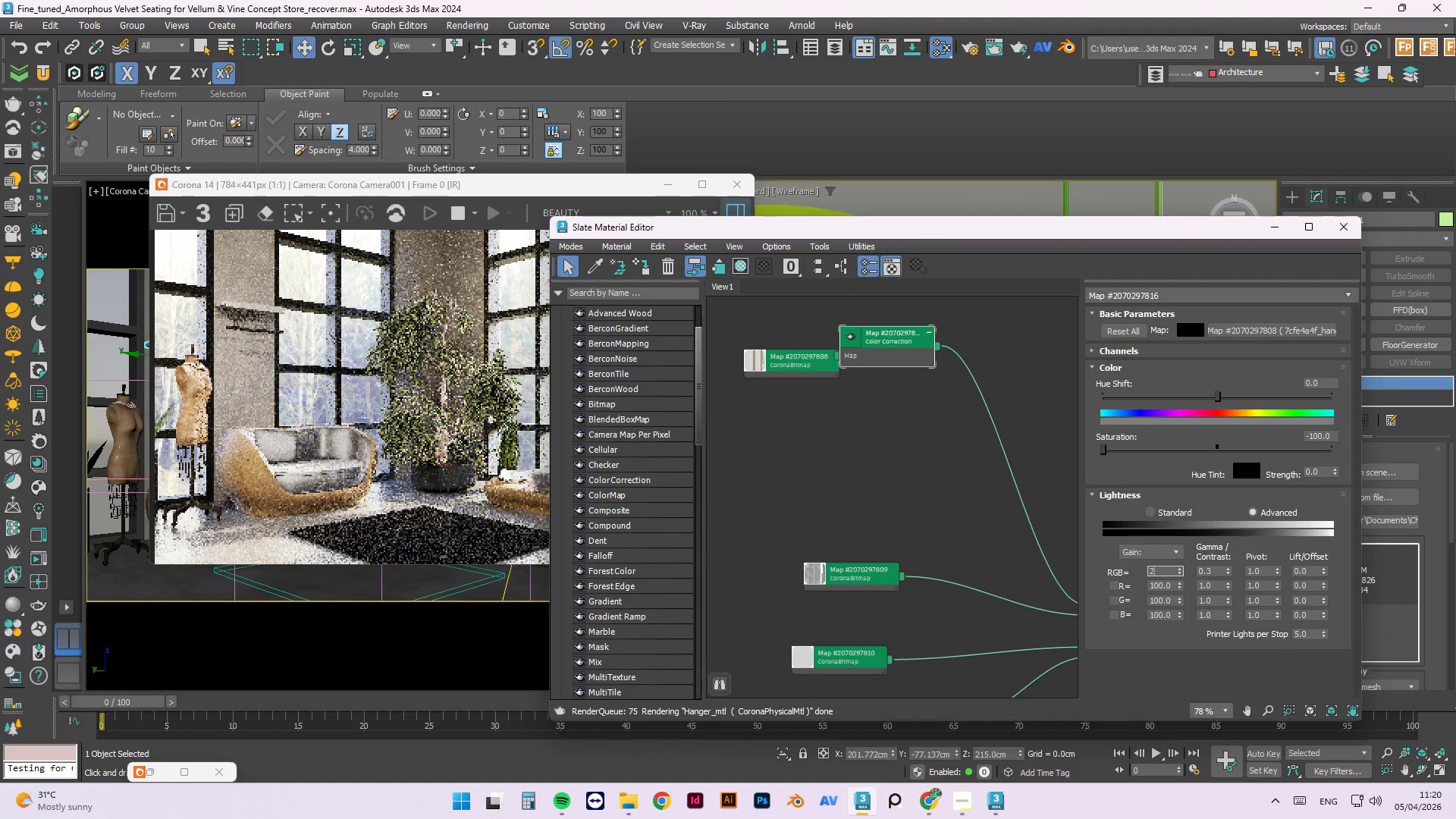 
key(Numpad0)
 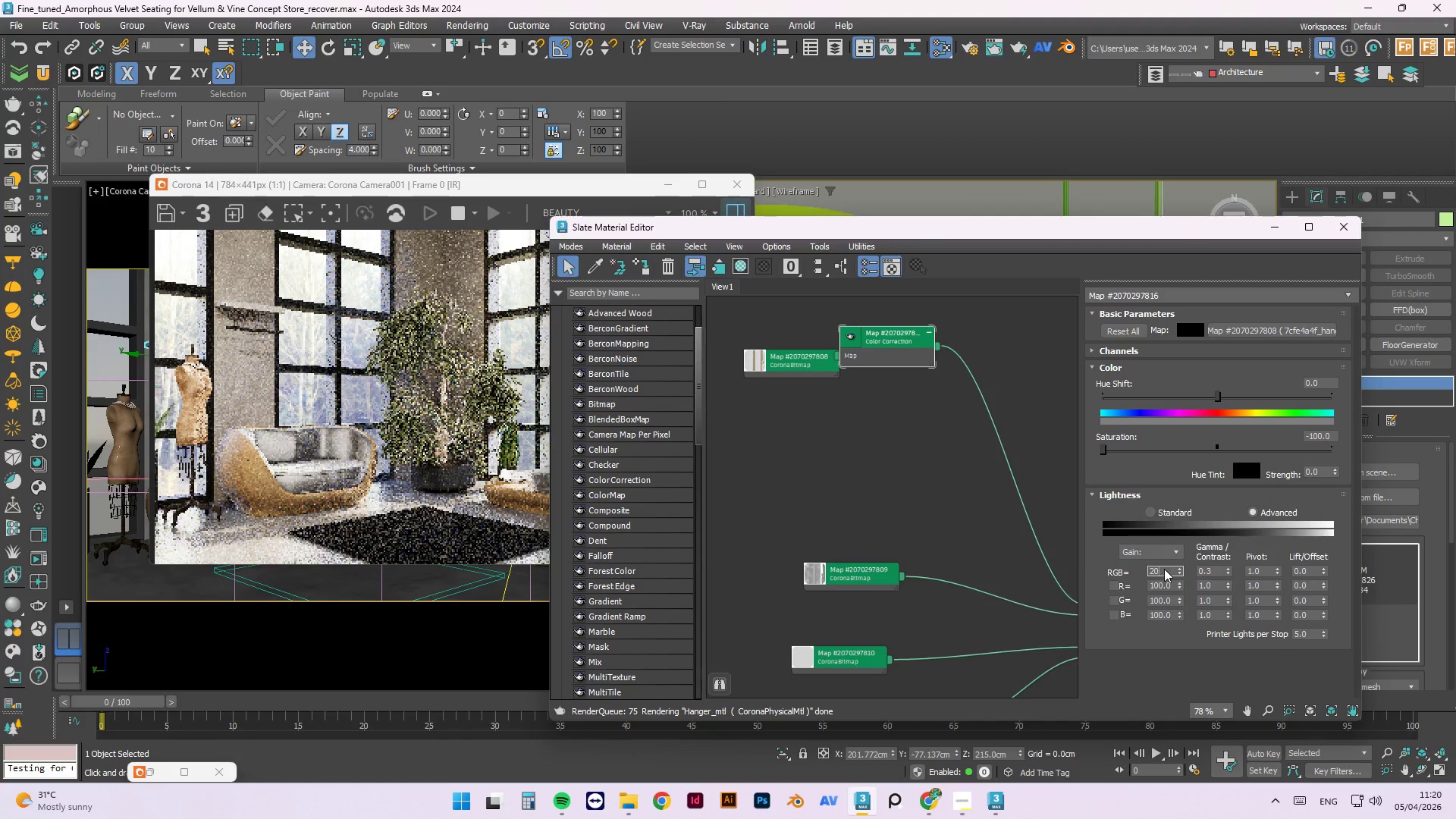 
key(NumpadEnter)
 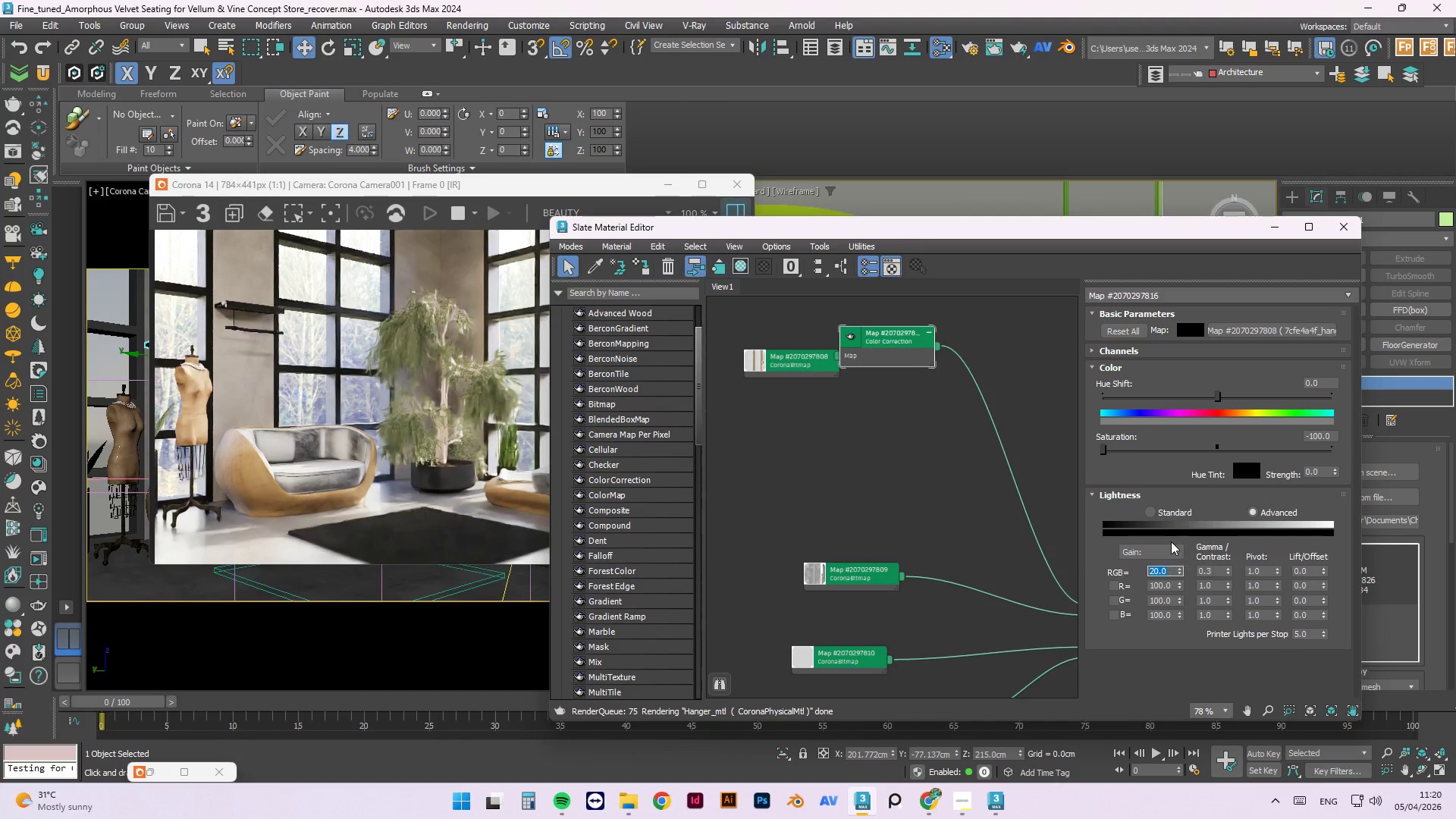 
key(Numpad3)
 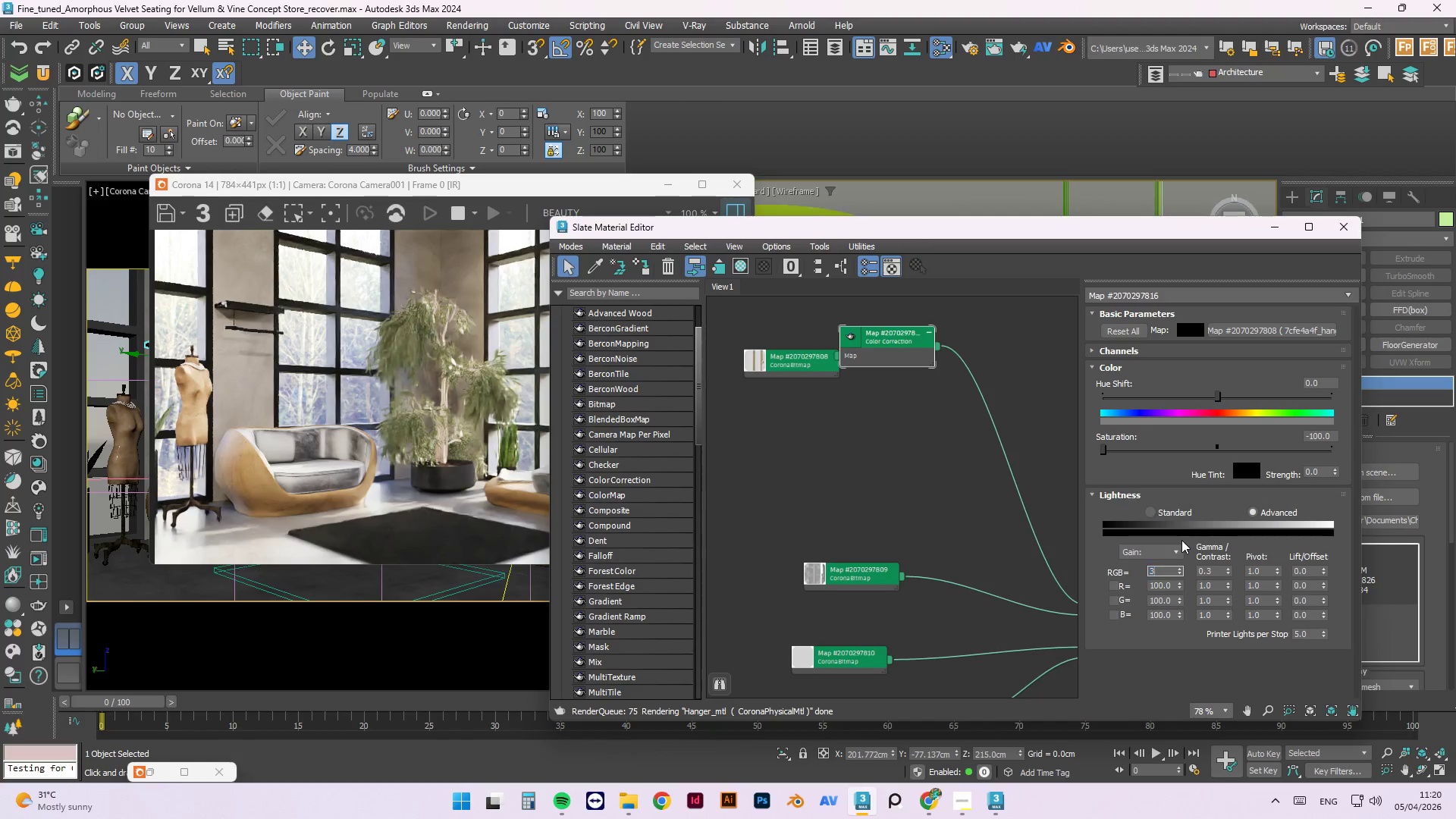 
key(Numpad0)
 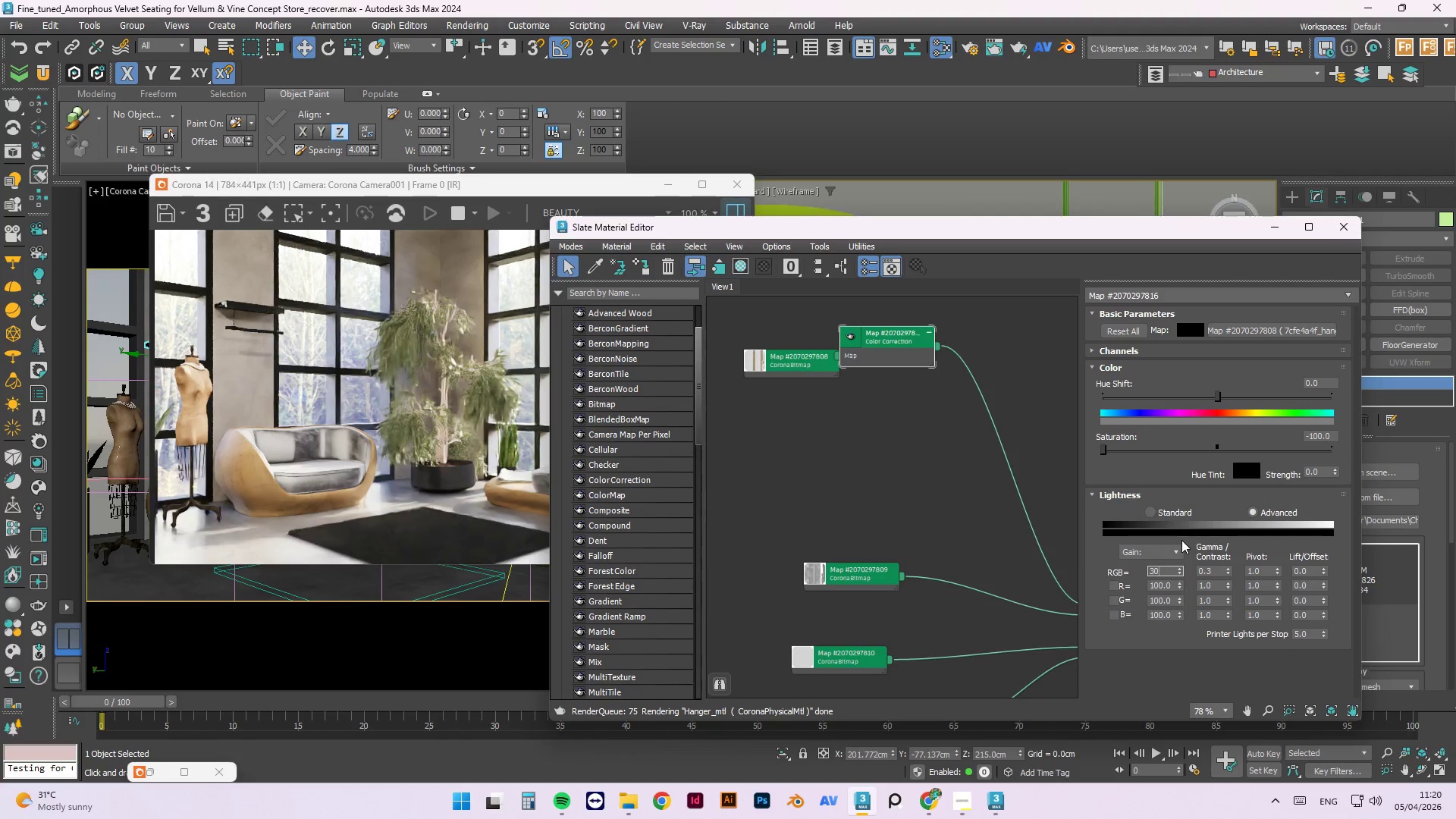 
key(NumpadEnter)
 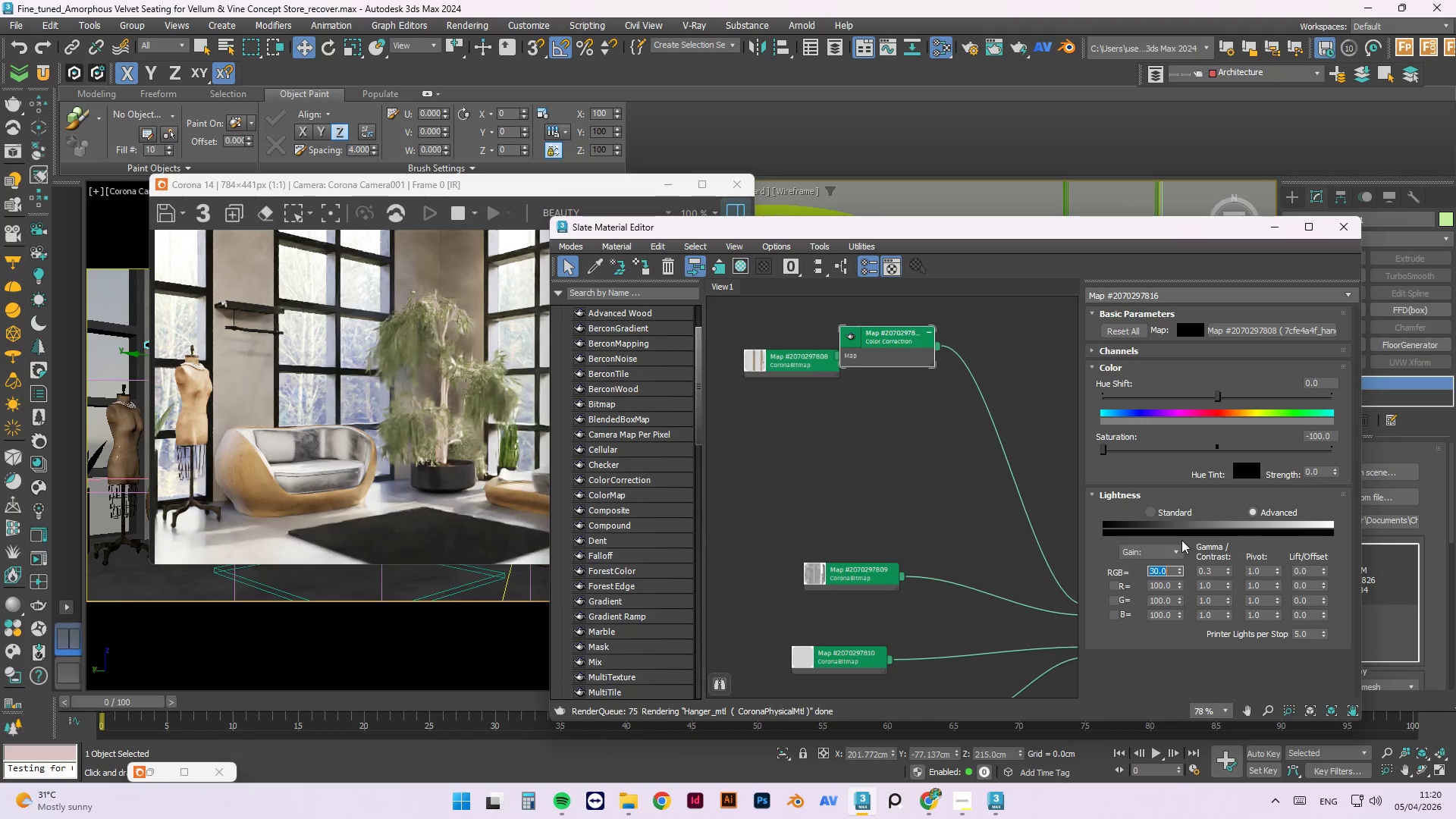 
left_click_drag(start_coordinate=[1219, 570], to_coordinate=[1153, 573])
 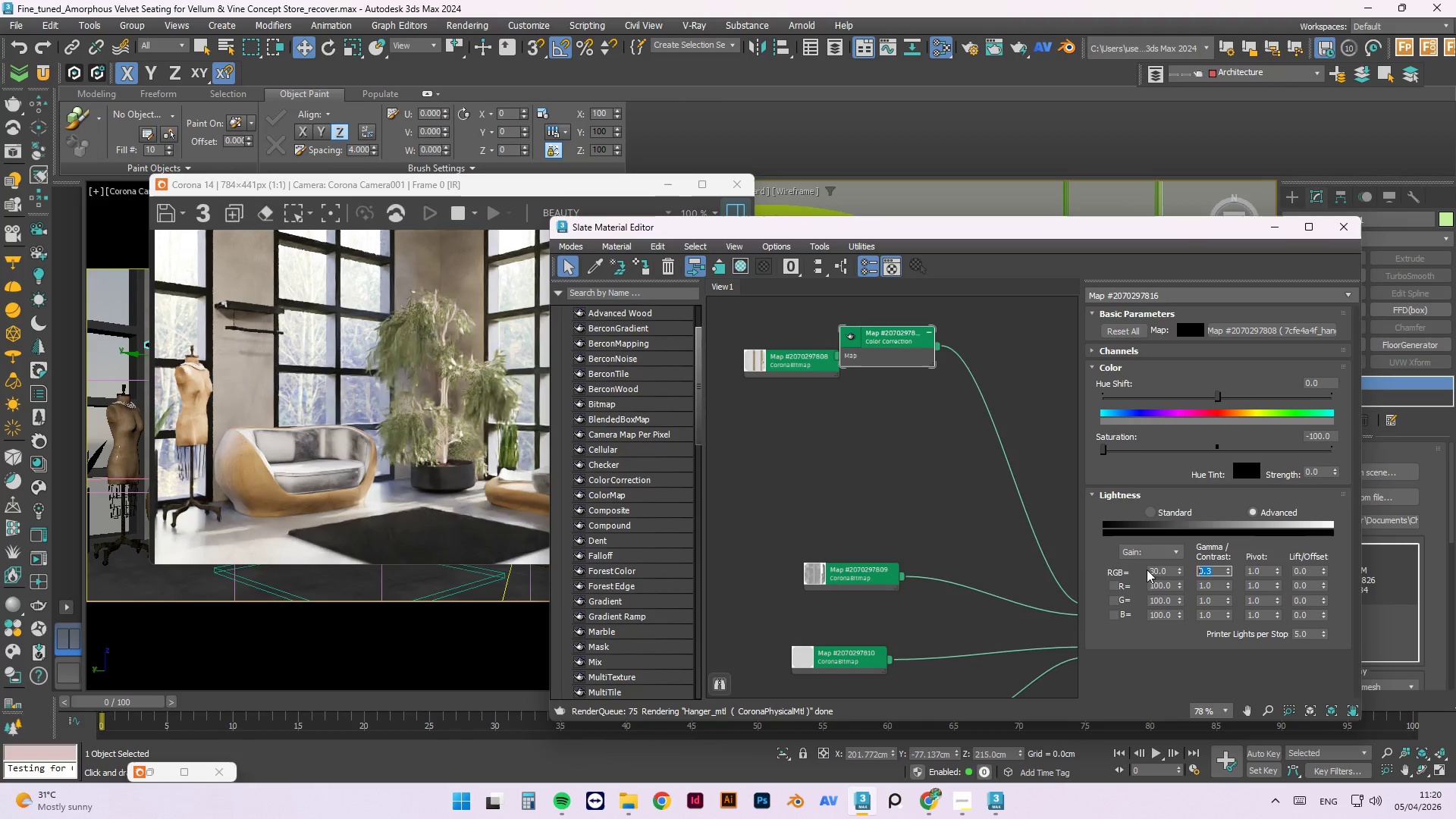 
key(Numpad1)
 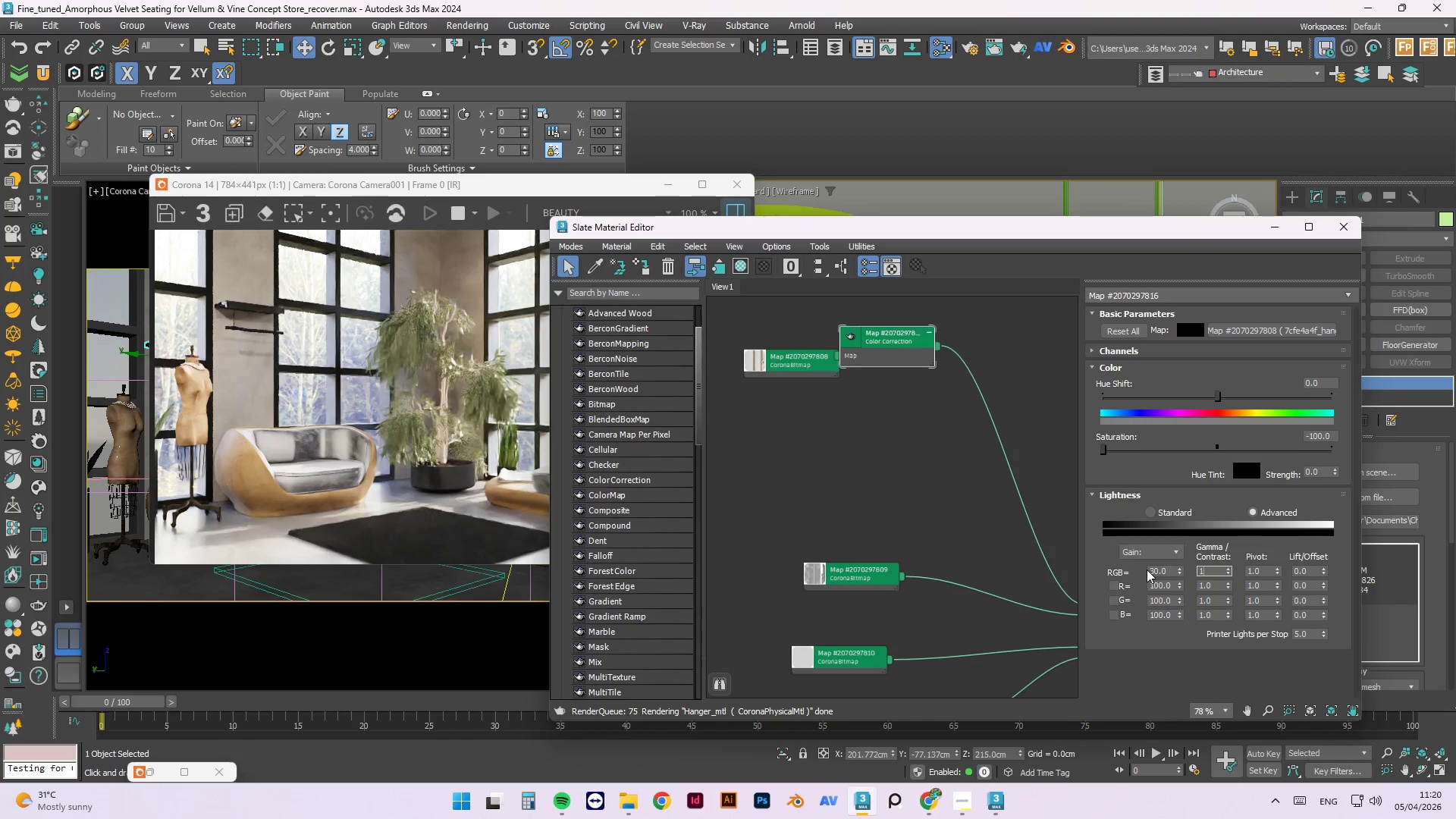 
key(NumpadEnter)
 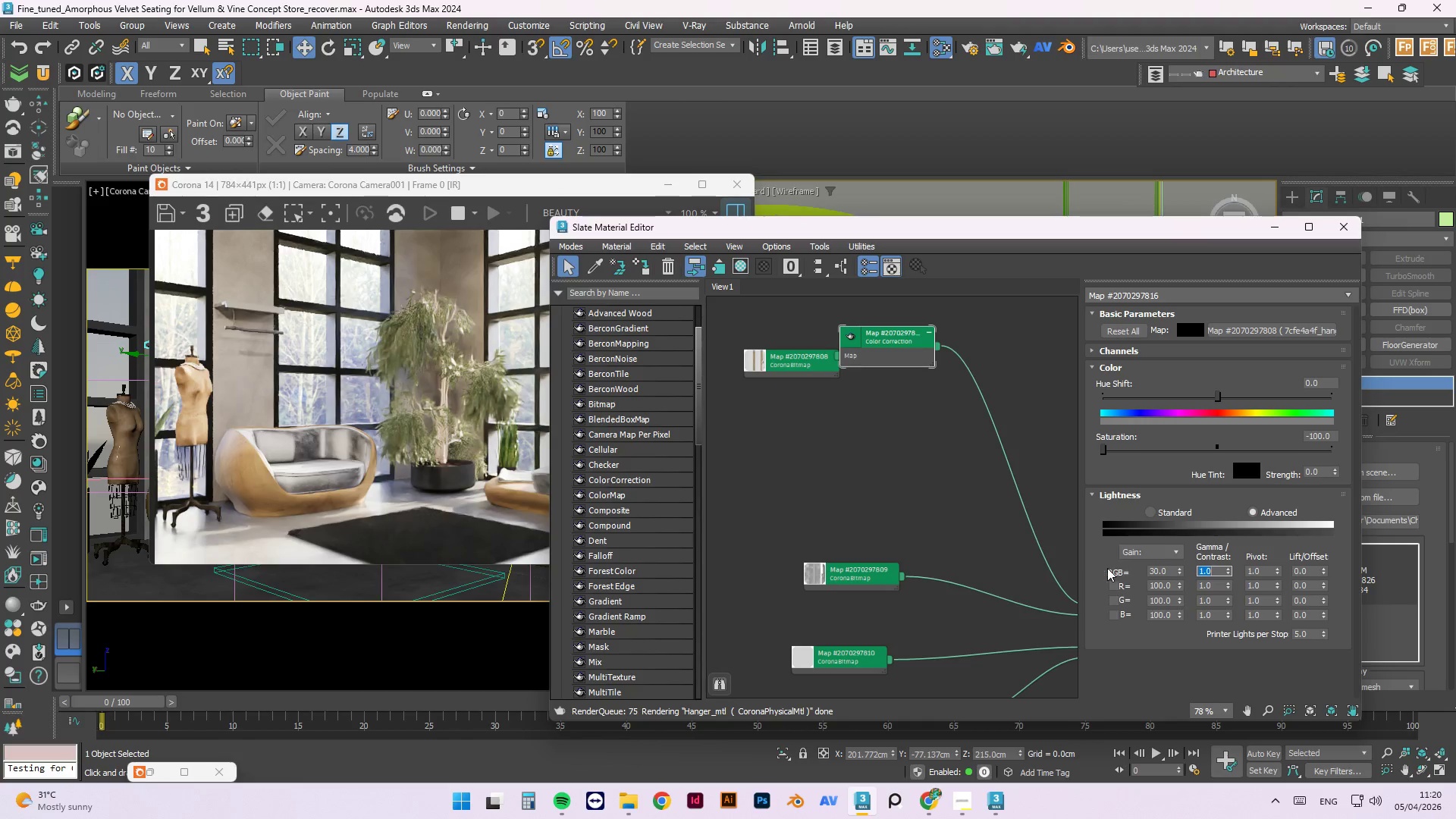 
wait(5.89)
 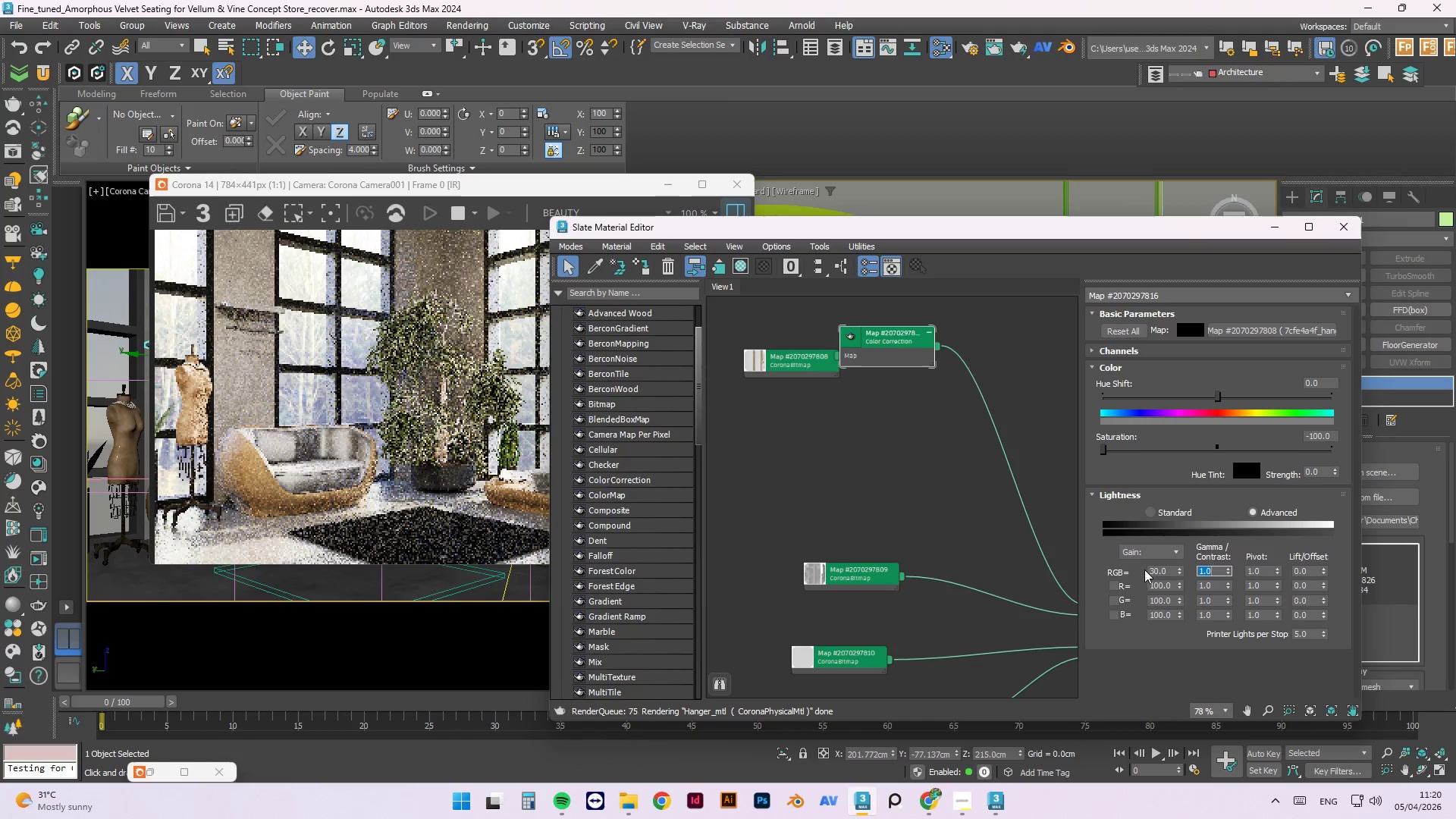 
left_click([1344, 232])
 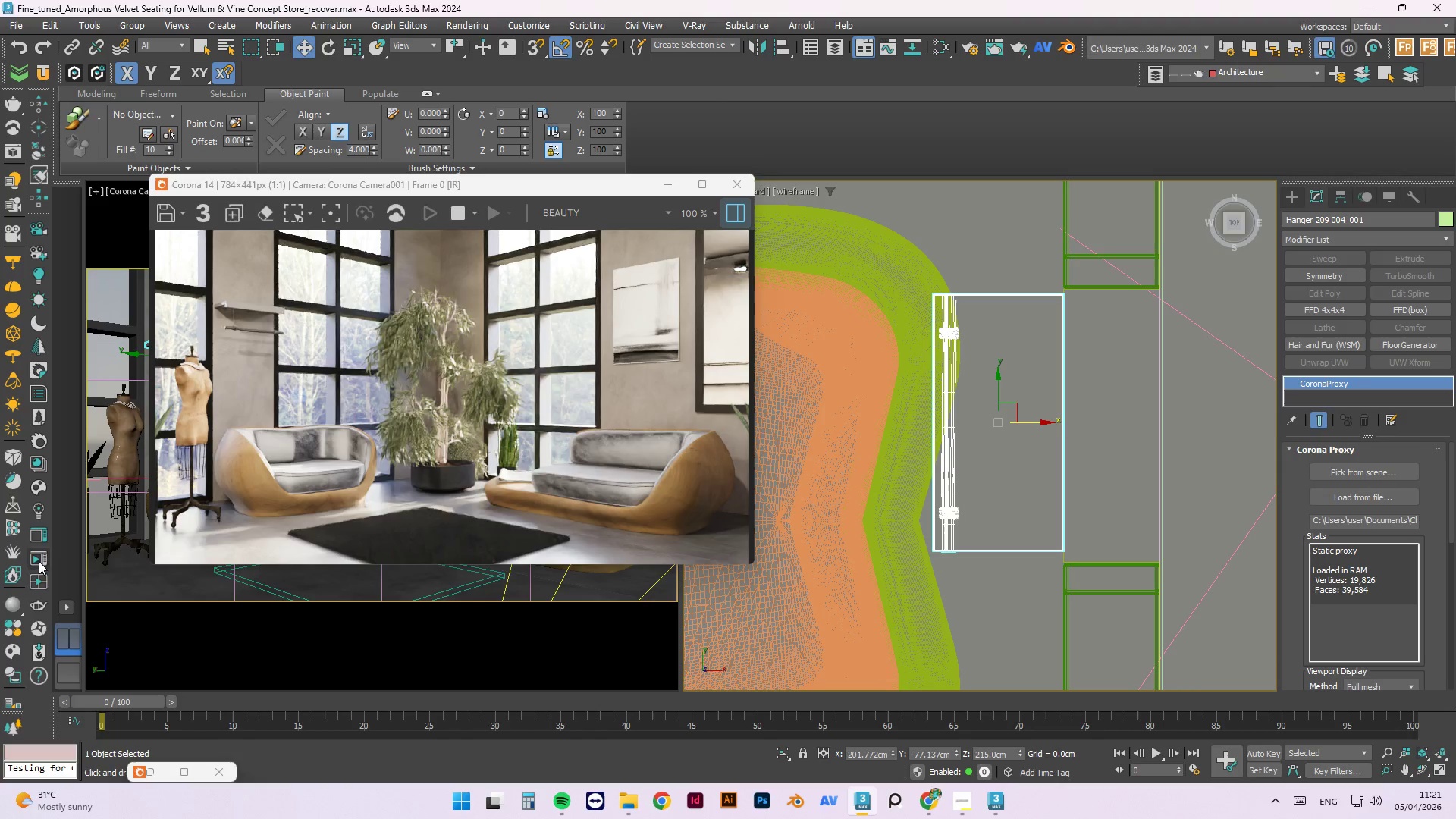 
left_click([155, 769])
 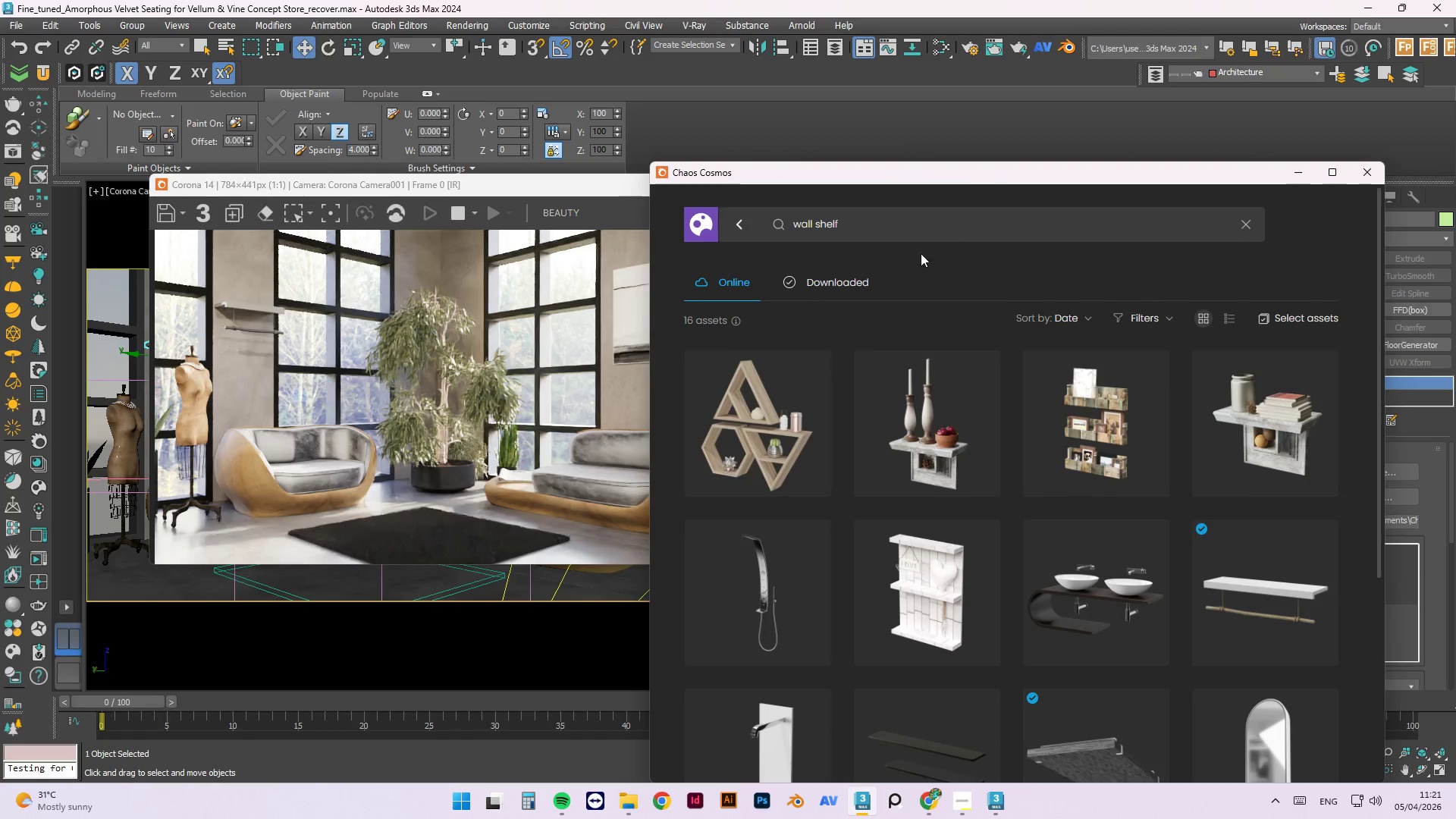 
left_click_drag(start_coordinate=[861, 225], to_coordinate=[740, 235])
 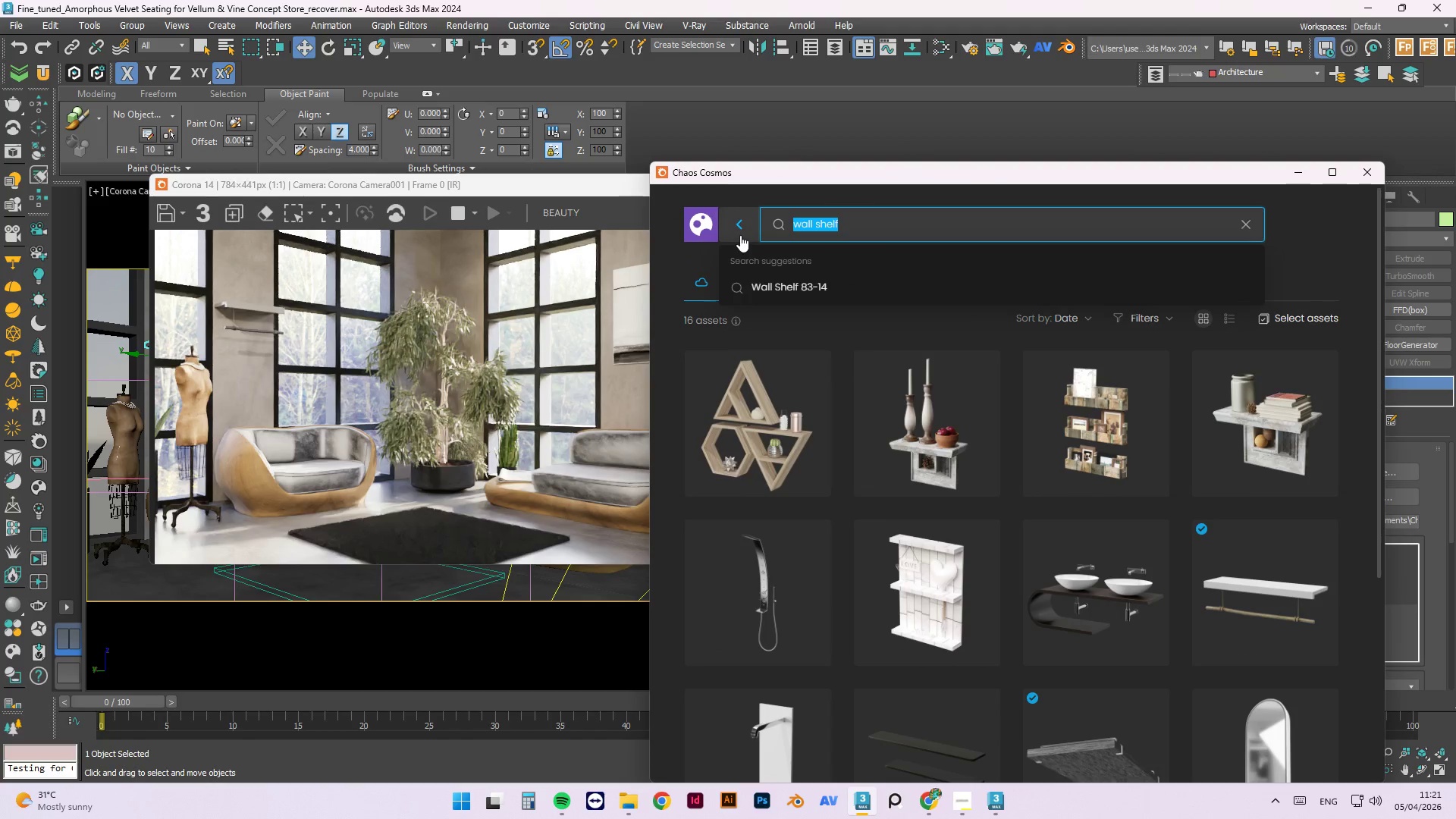 
type(bag)
 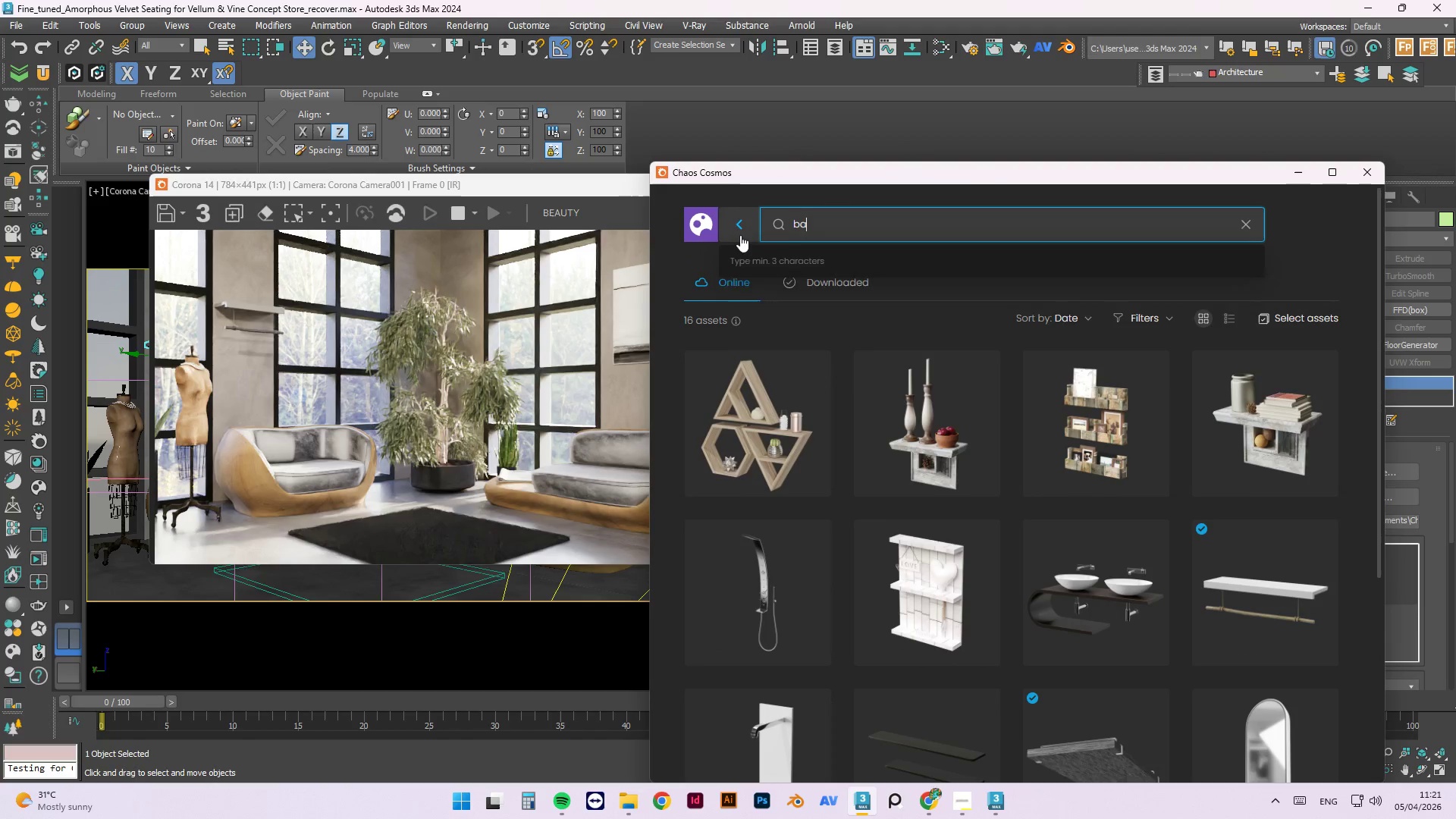 
key(Enter)
 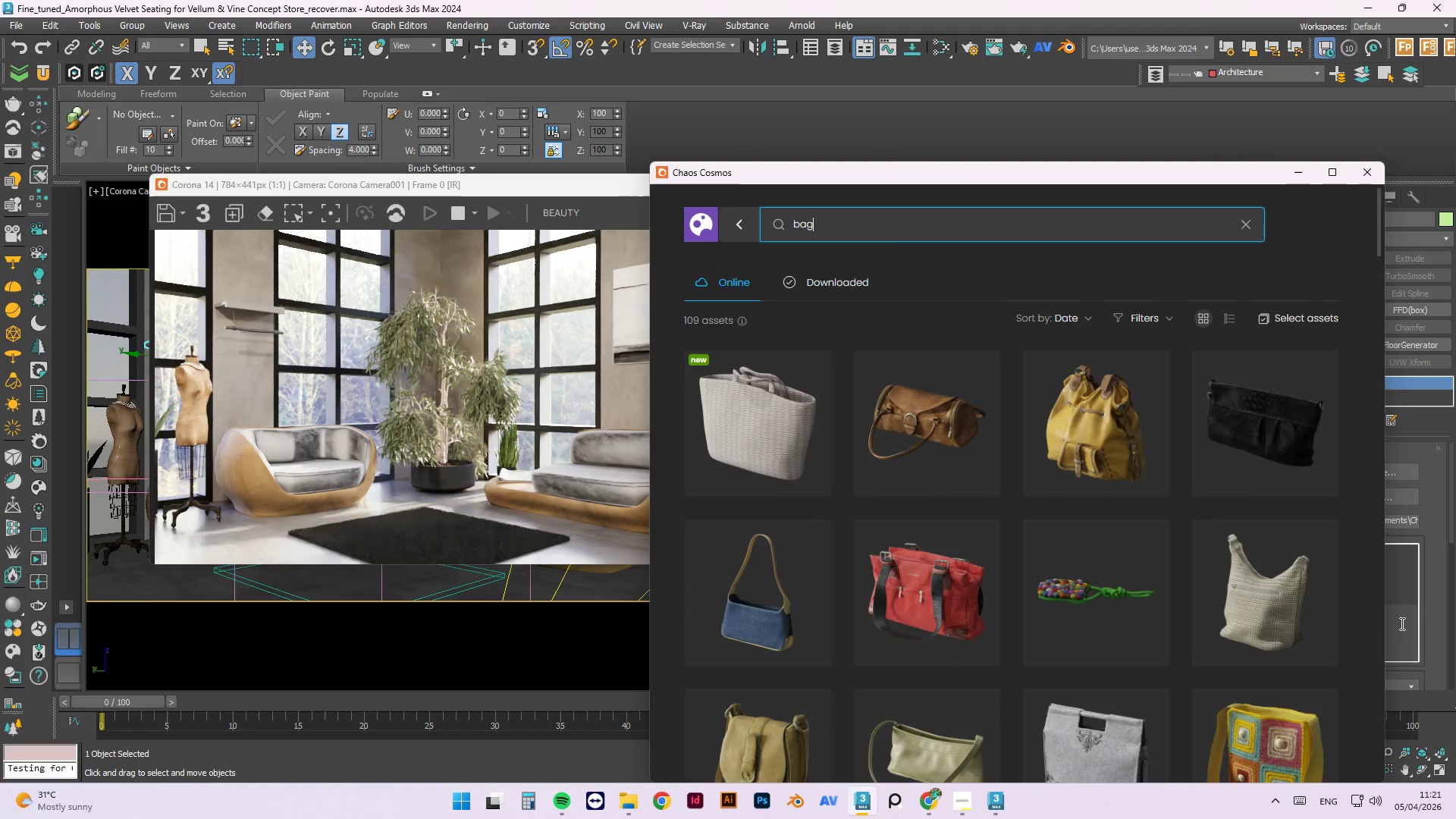 
mouse_move([1329, 595])
 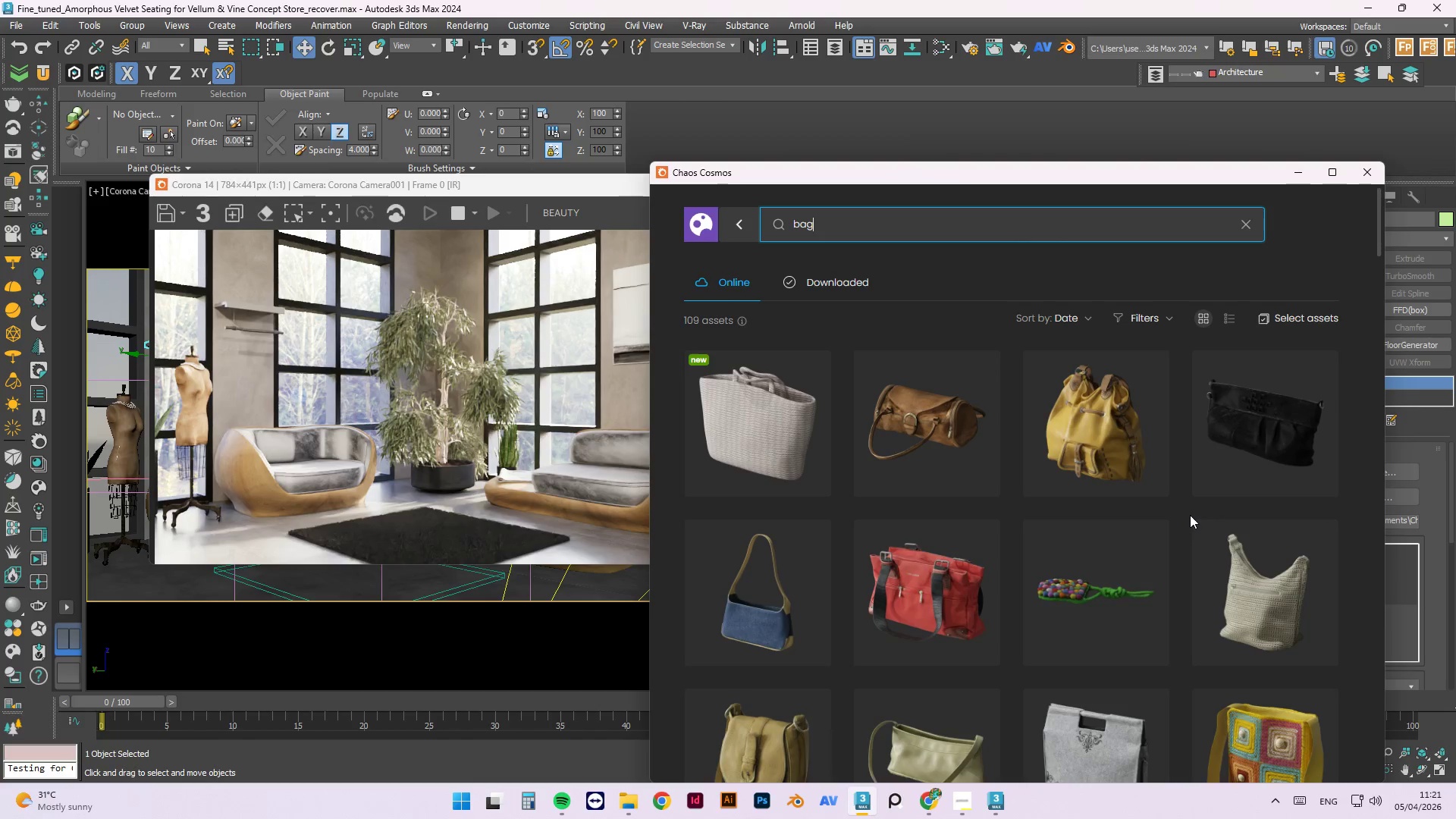 
scroll: coordinate [1186, 508], scroll_direction: down, amount: 6.0
 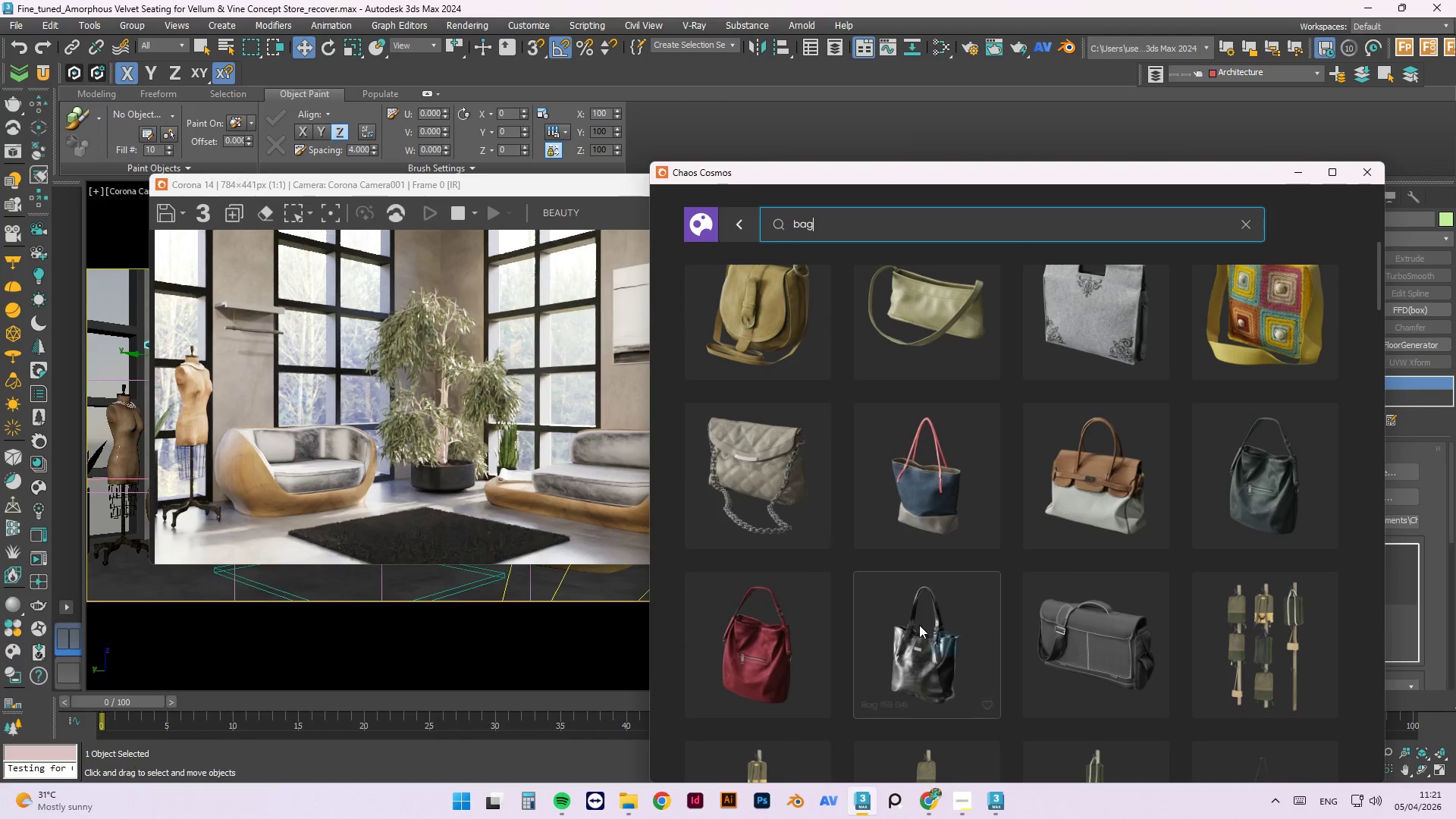 
left_click([943, 643])
 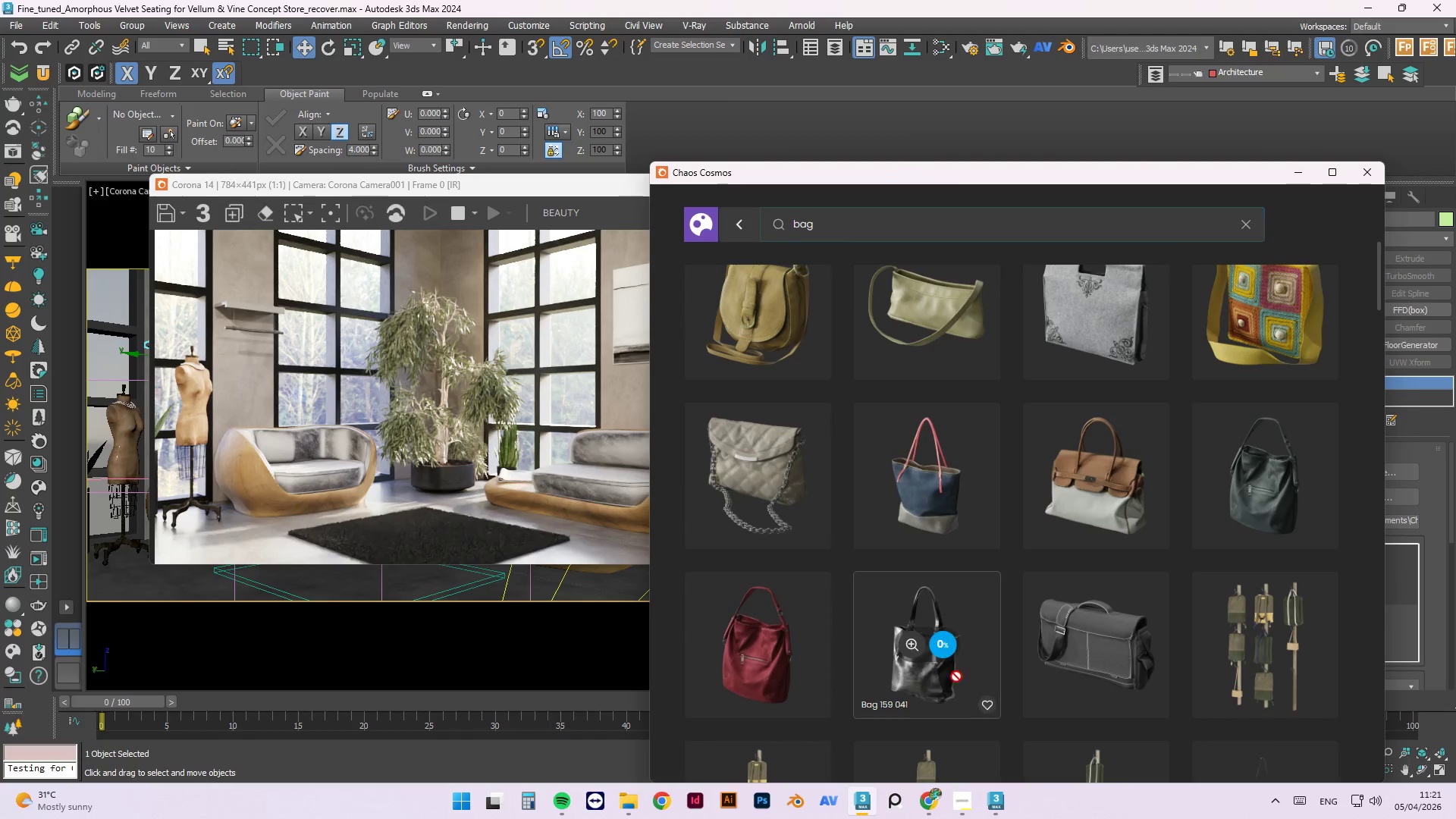 
mouse_move([953, 703])
 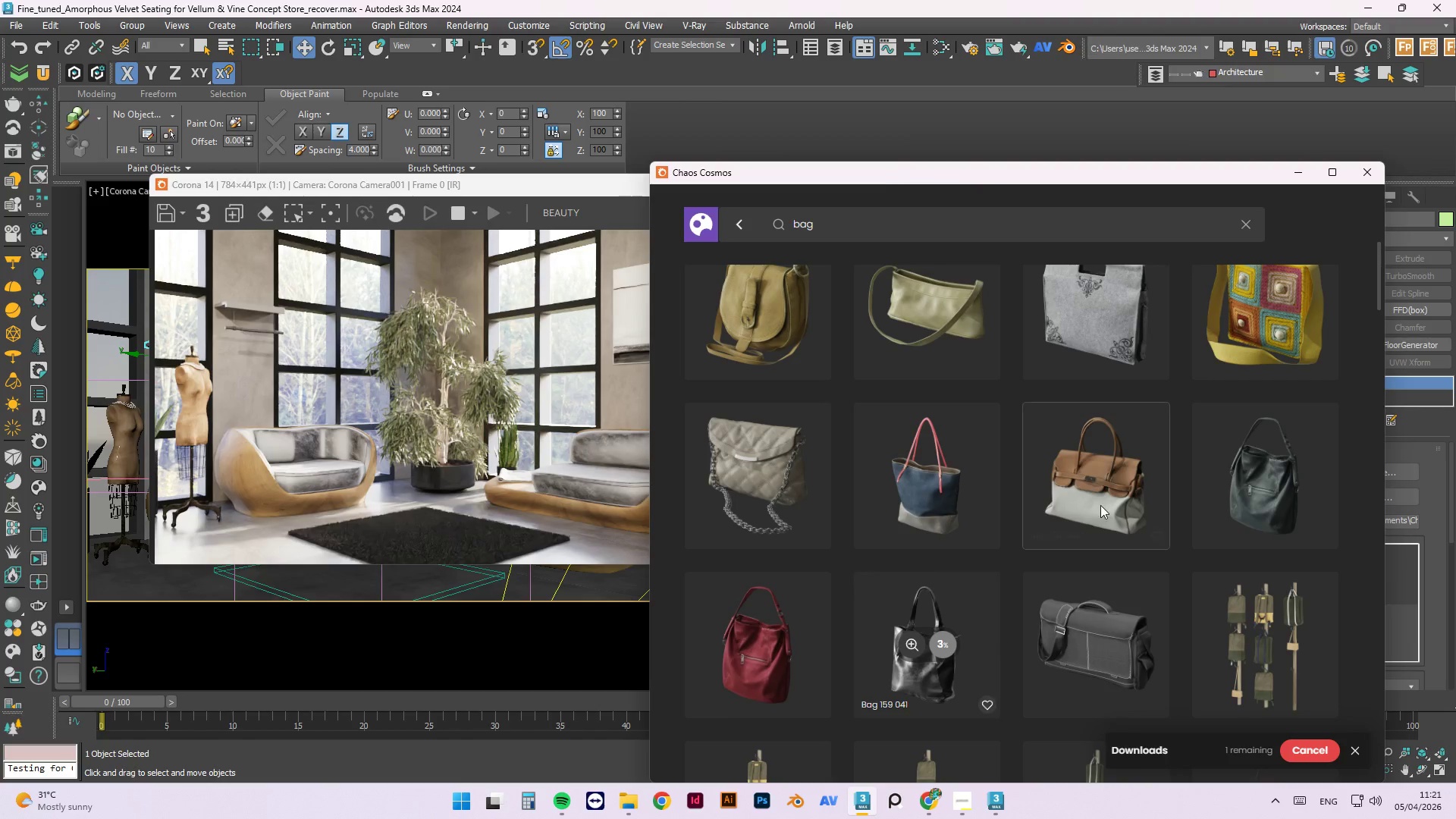 
scroll: coordinate [1101, 597], scroll_direction: down, amount: 5.0
 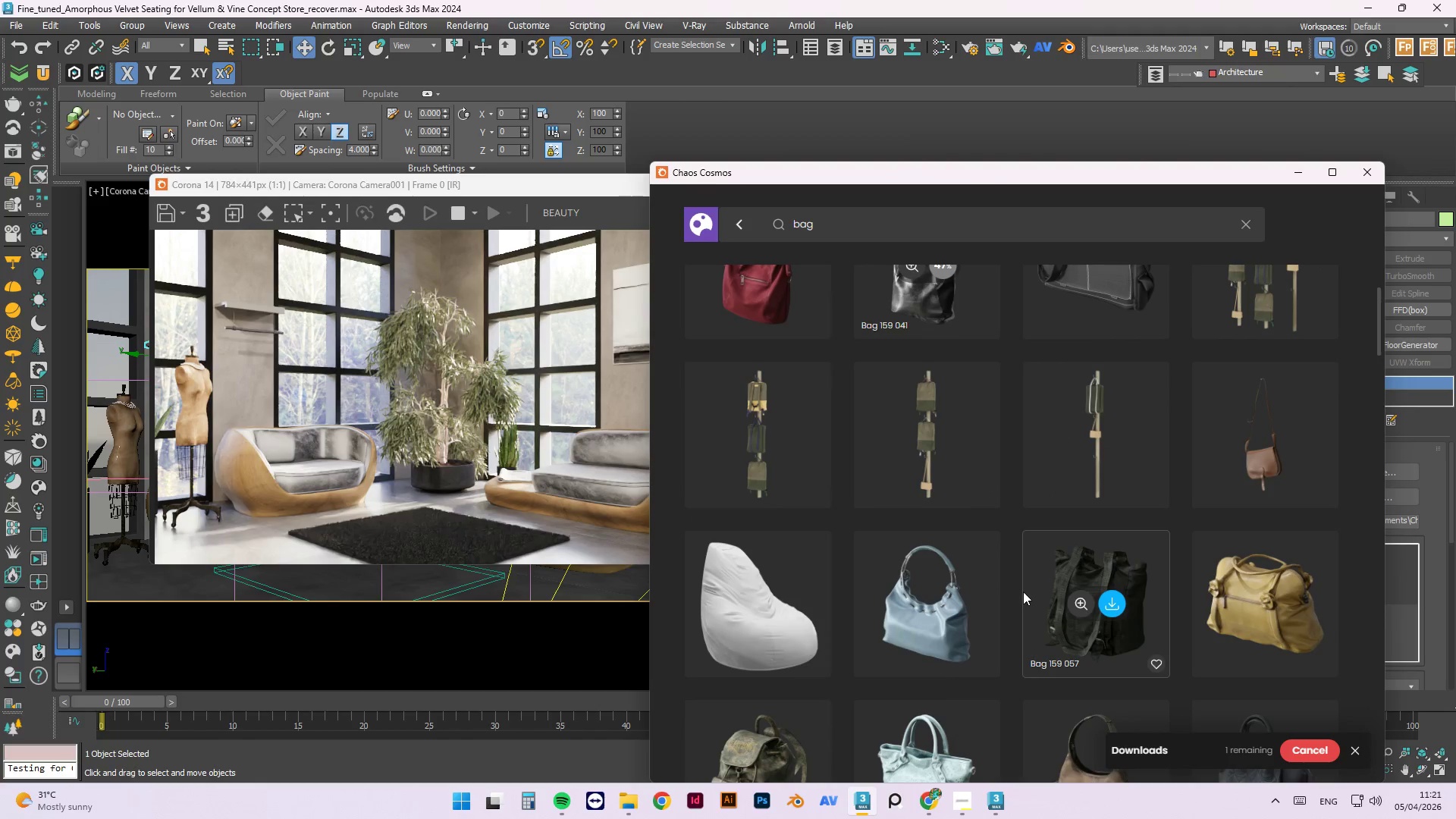 
mouse_move([952, 425])
 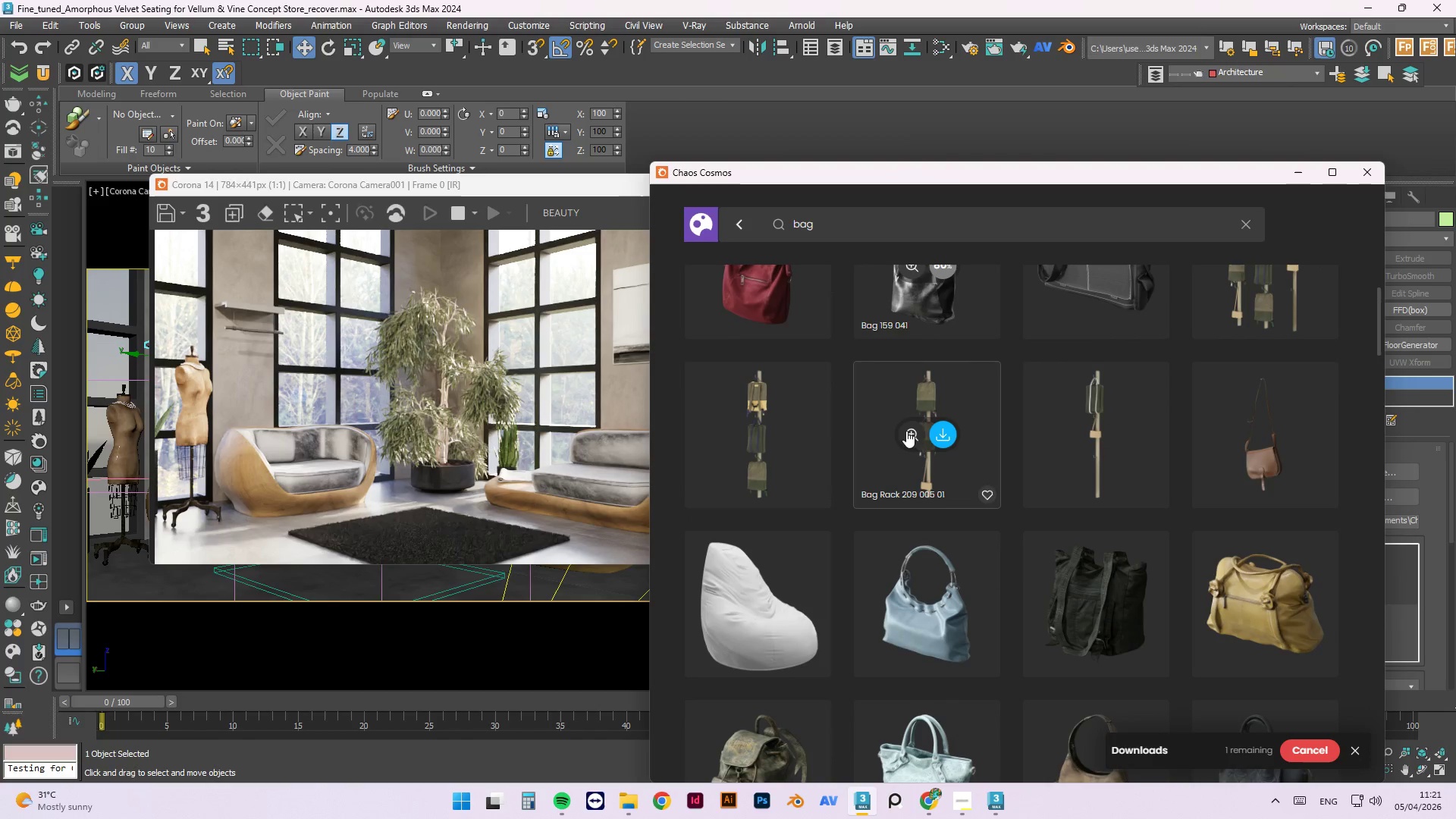 
left_click([908, 431])
 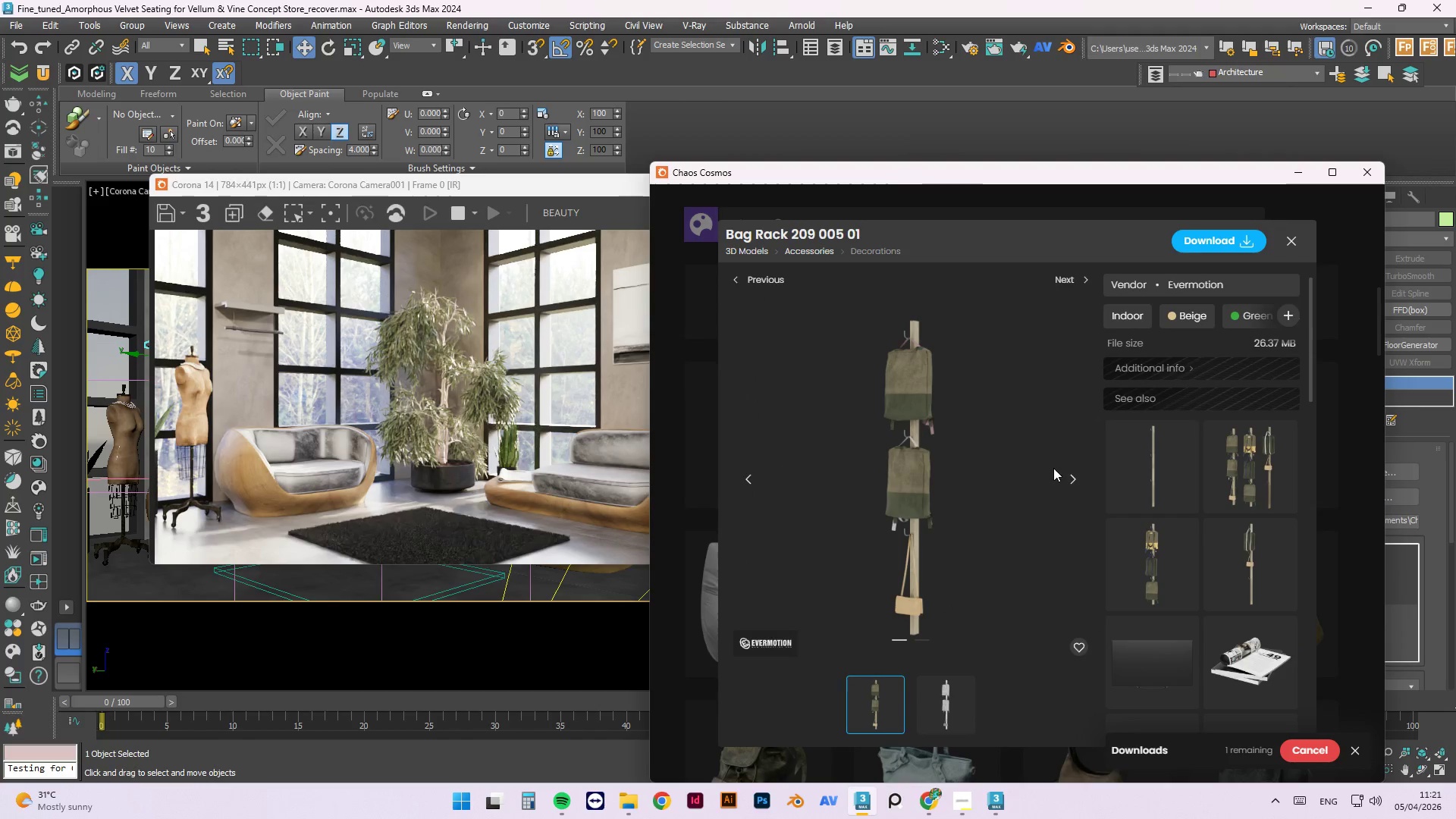 
left_click([1077, 478])
 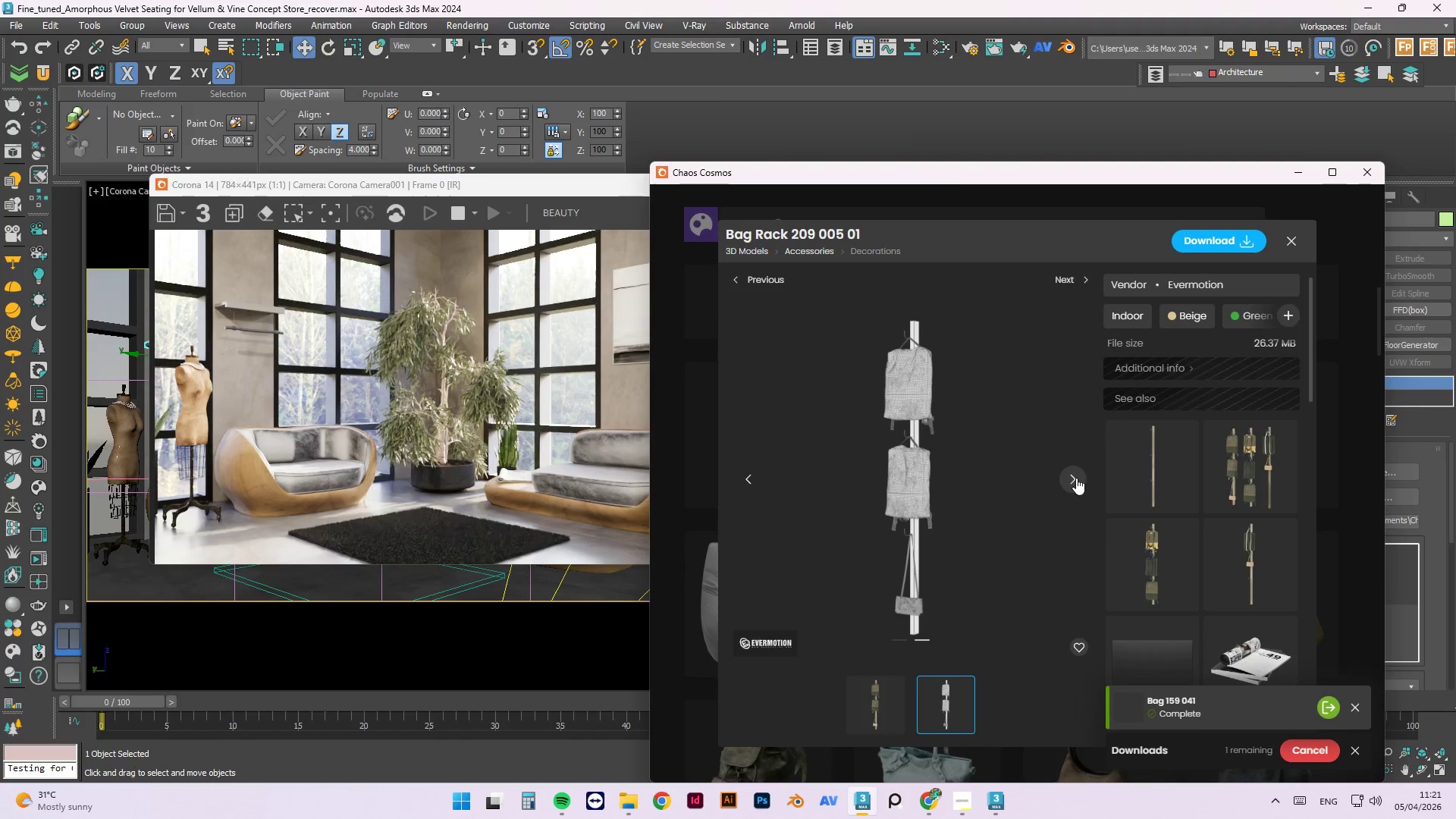 
left_click([1076, 478])
 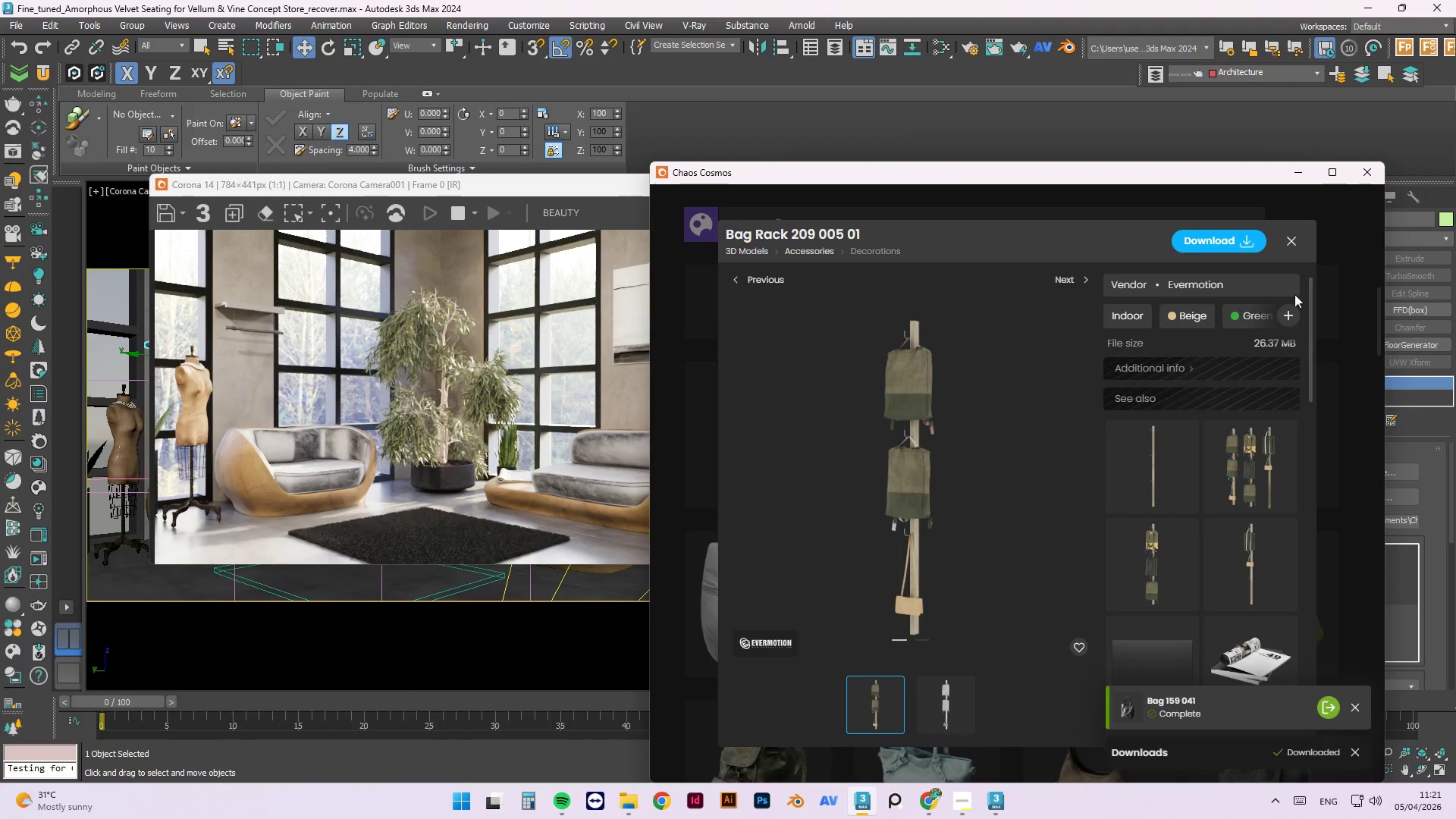 
scroll: coordinate [1244, 507], scroll_direction: down, amount: 12.0
 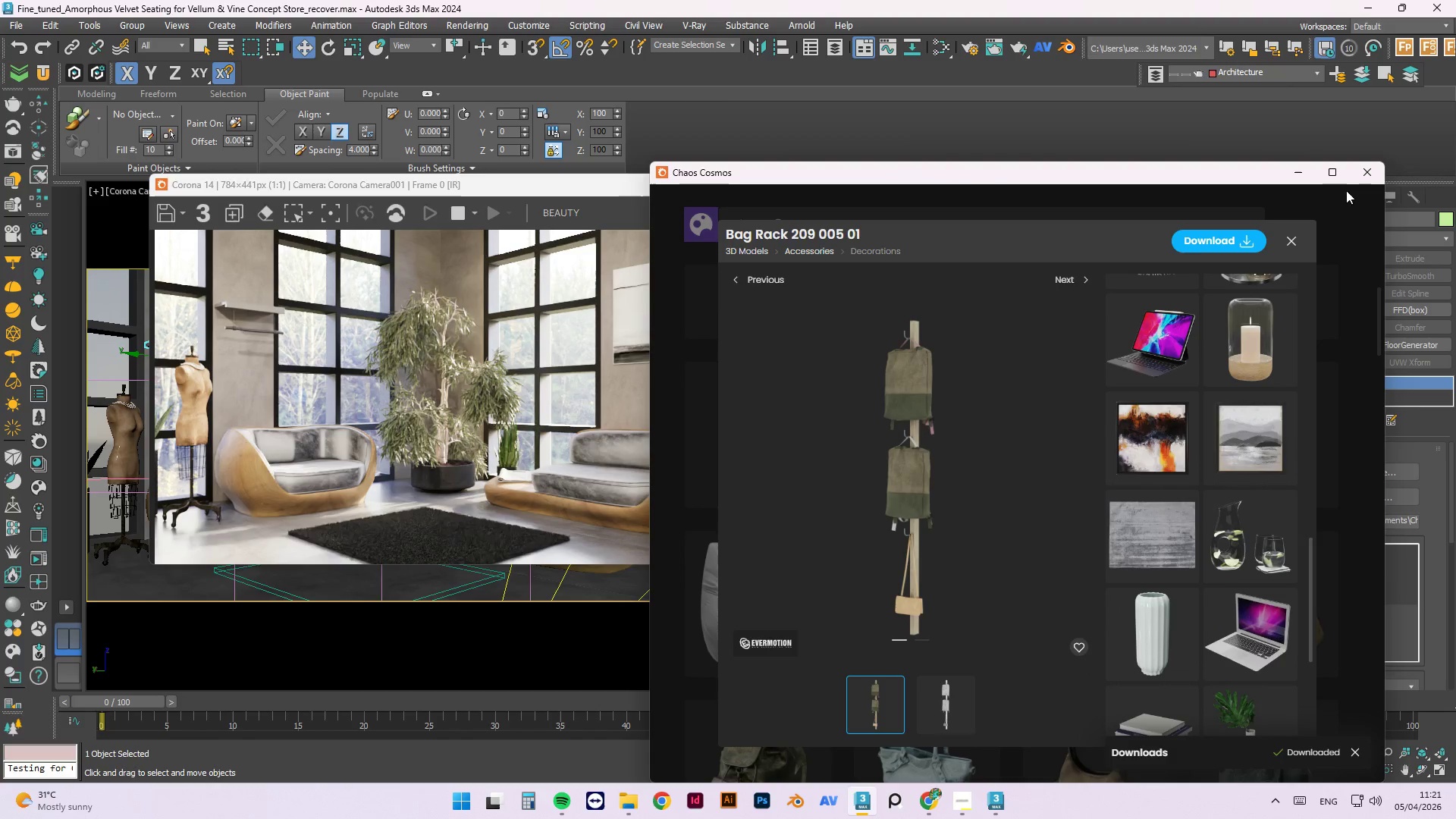 
left_click([1291, 245])
 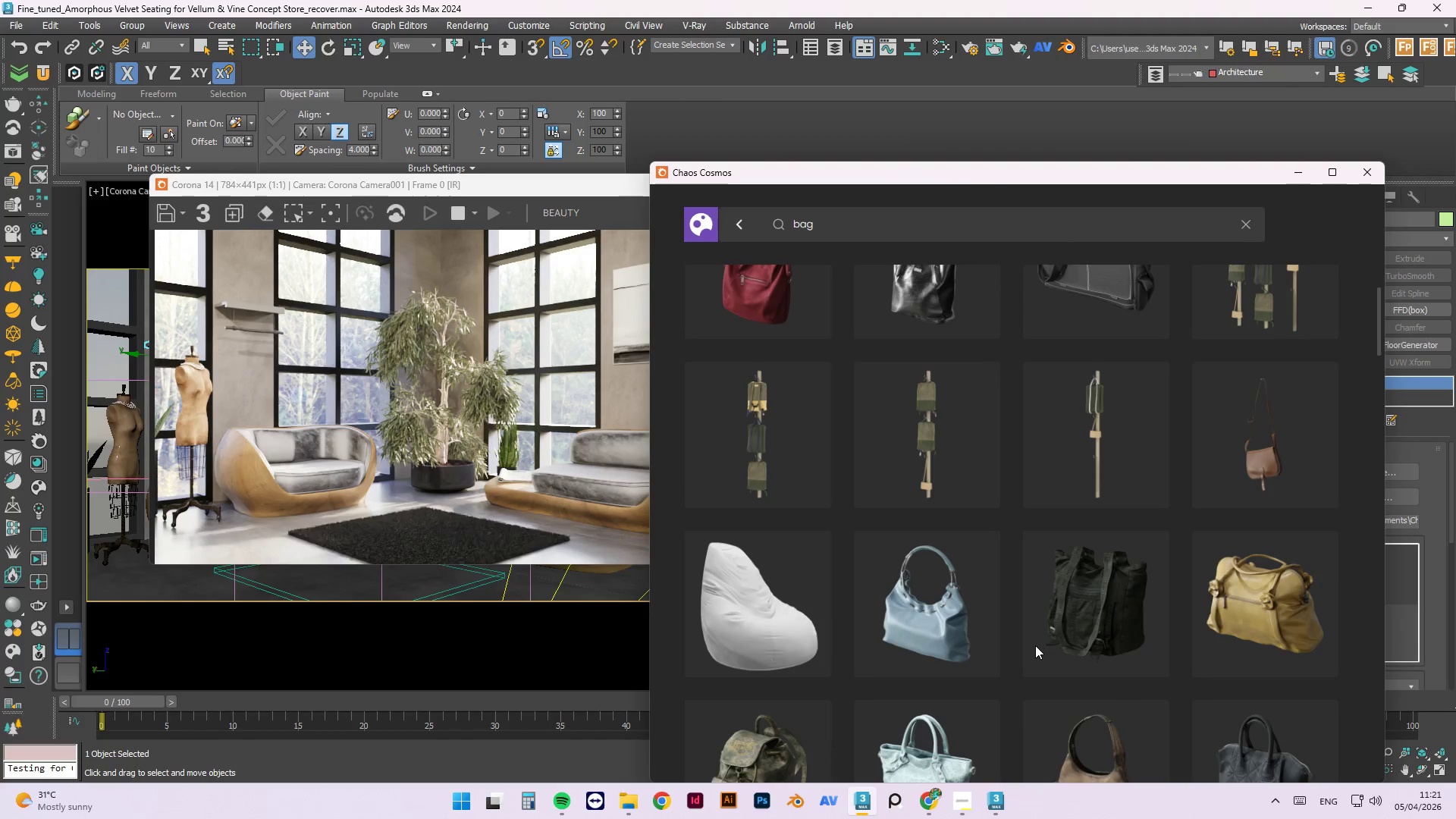 
scroll: coordinate [1066, 599], scroll_direction: down, amount: 4.0
 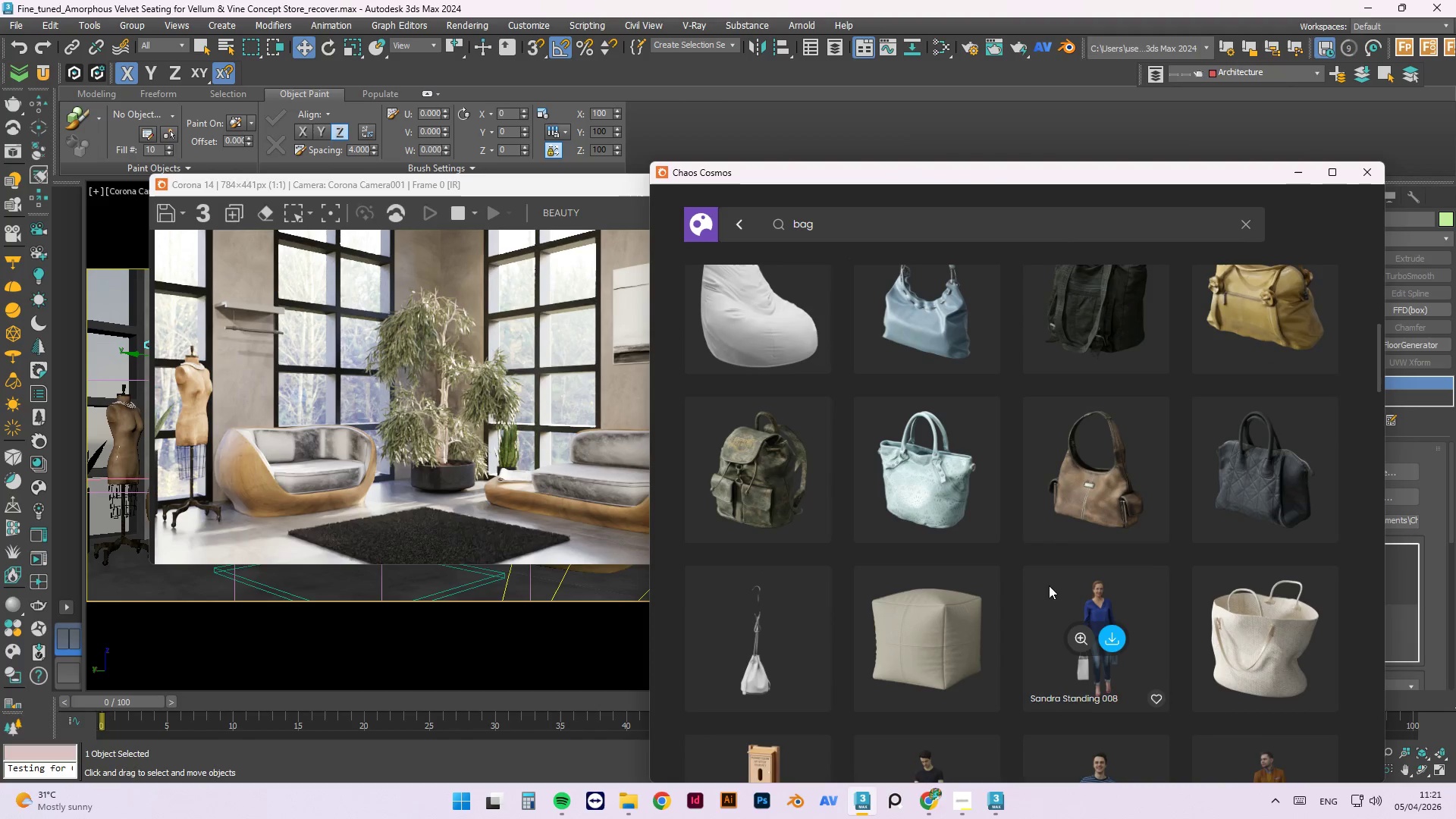 
left_click([1114, 467])
 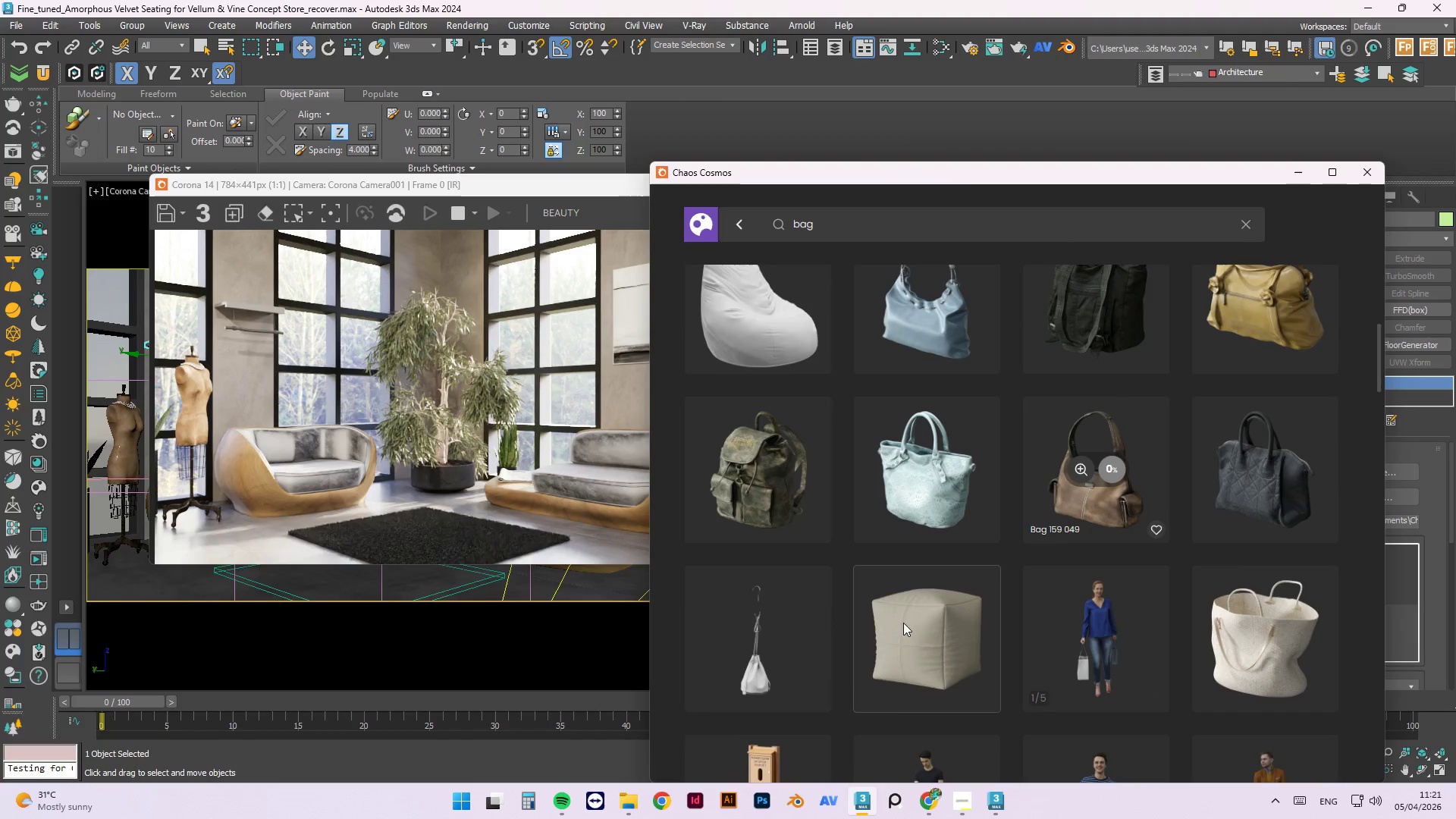 
scroll: coordinate [952, 558], scroll_direction: up, amount: 10.0
 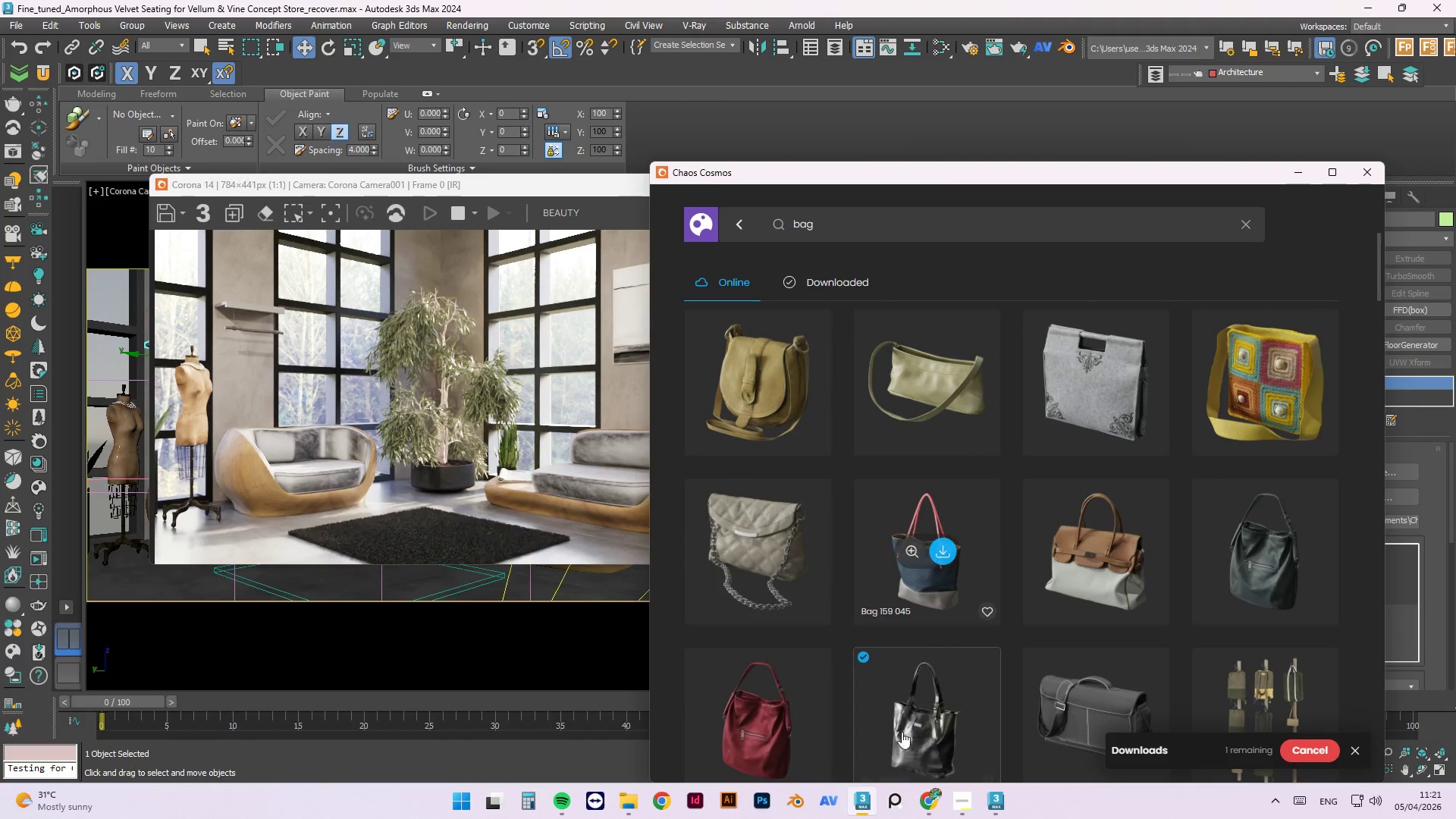 
scroll: coordinate [918, 645], scroll_direction: down, amount: 1.0
 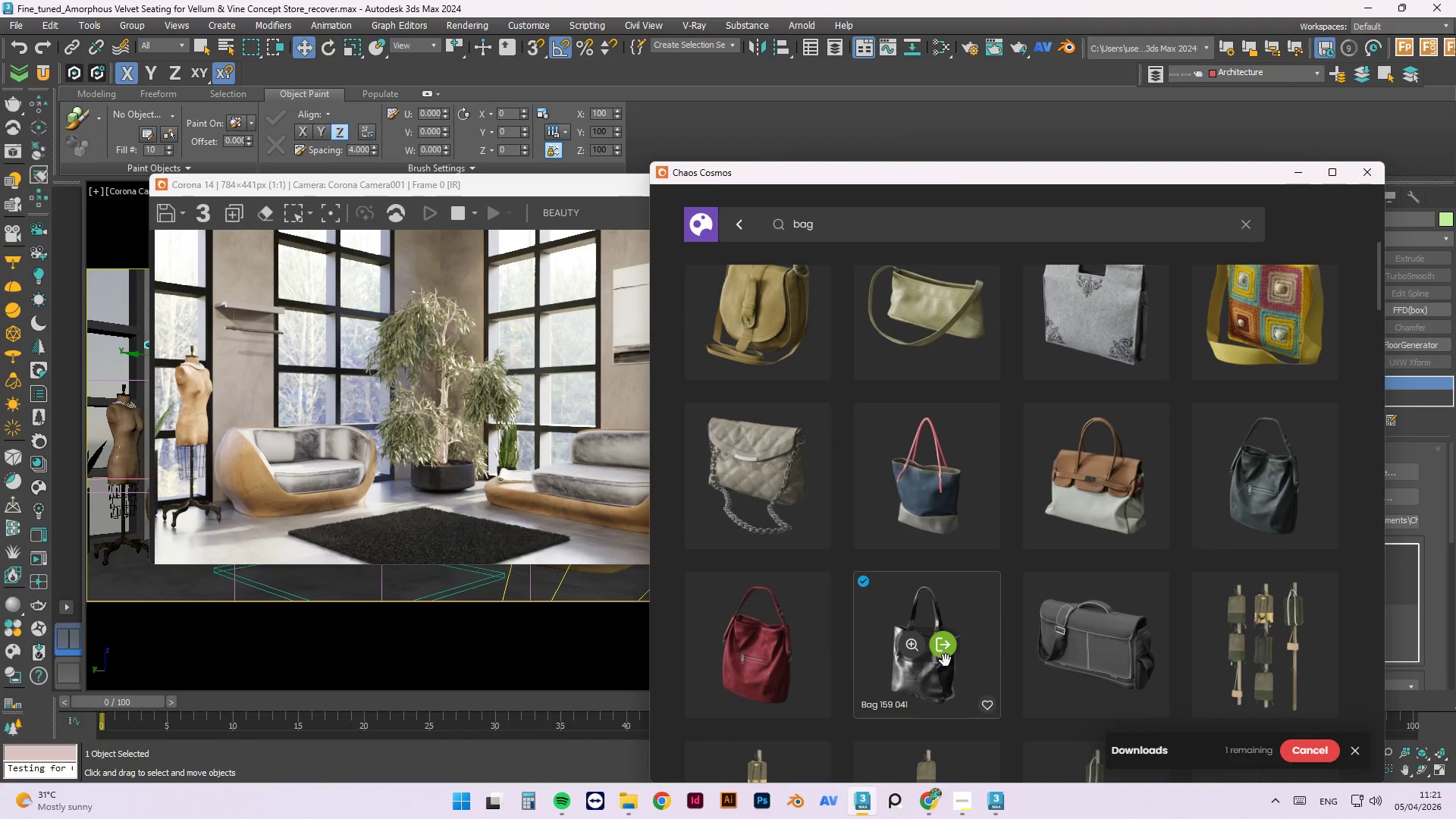 
left_click([946, 655])
 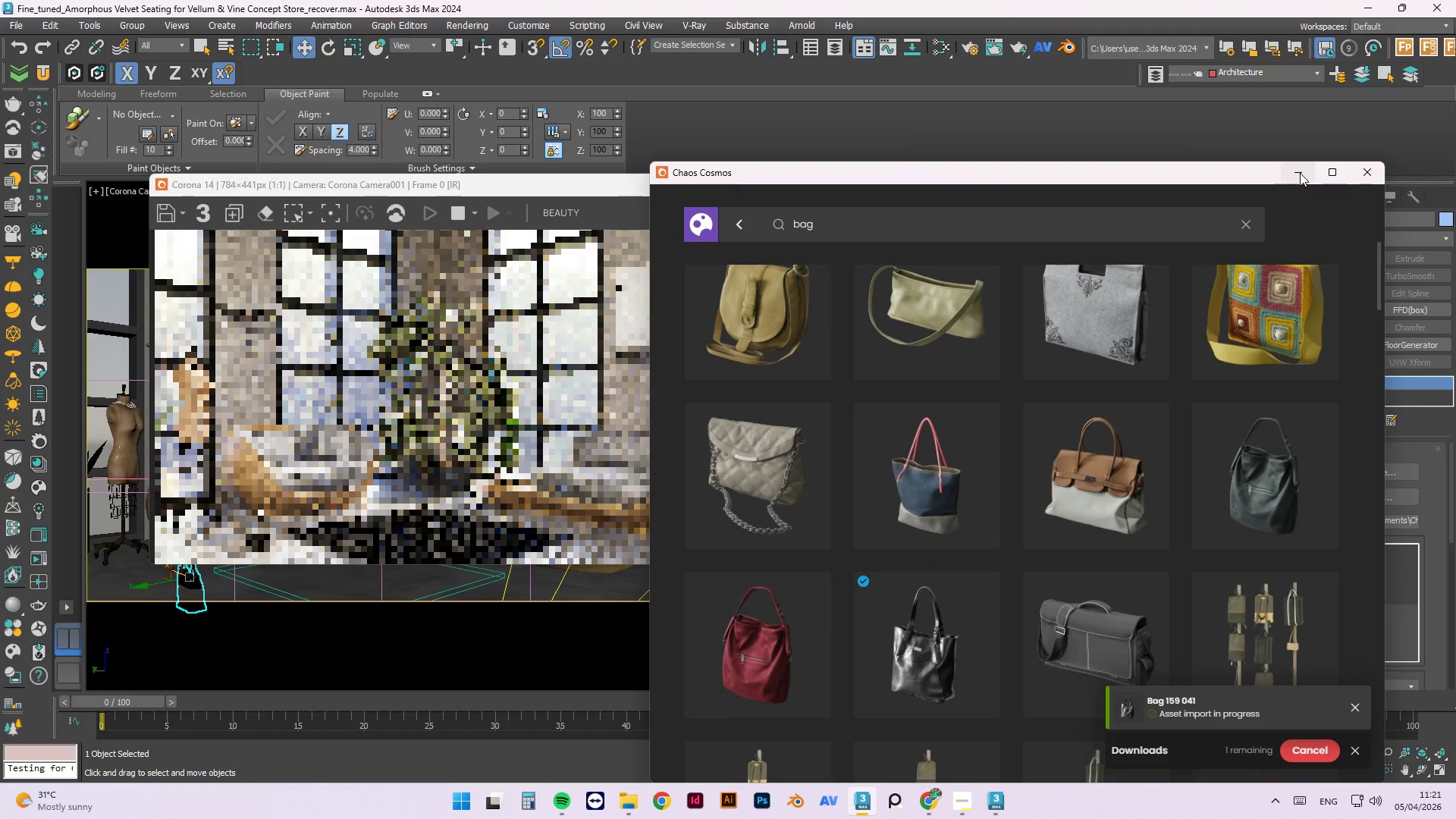 
left_click([1300, 173])
 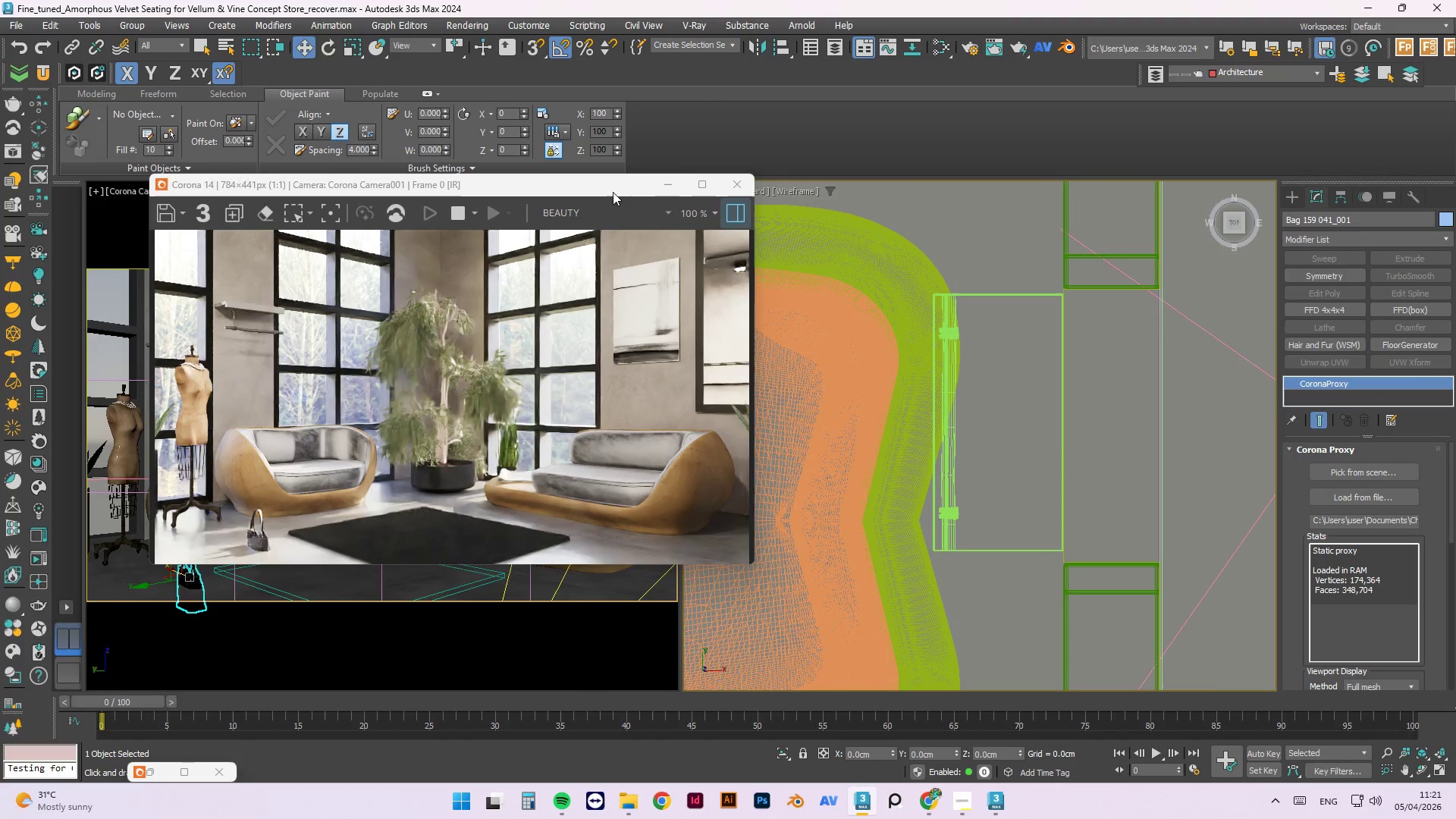 
left_click([665, 187])
 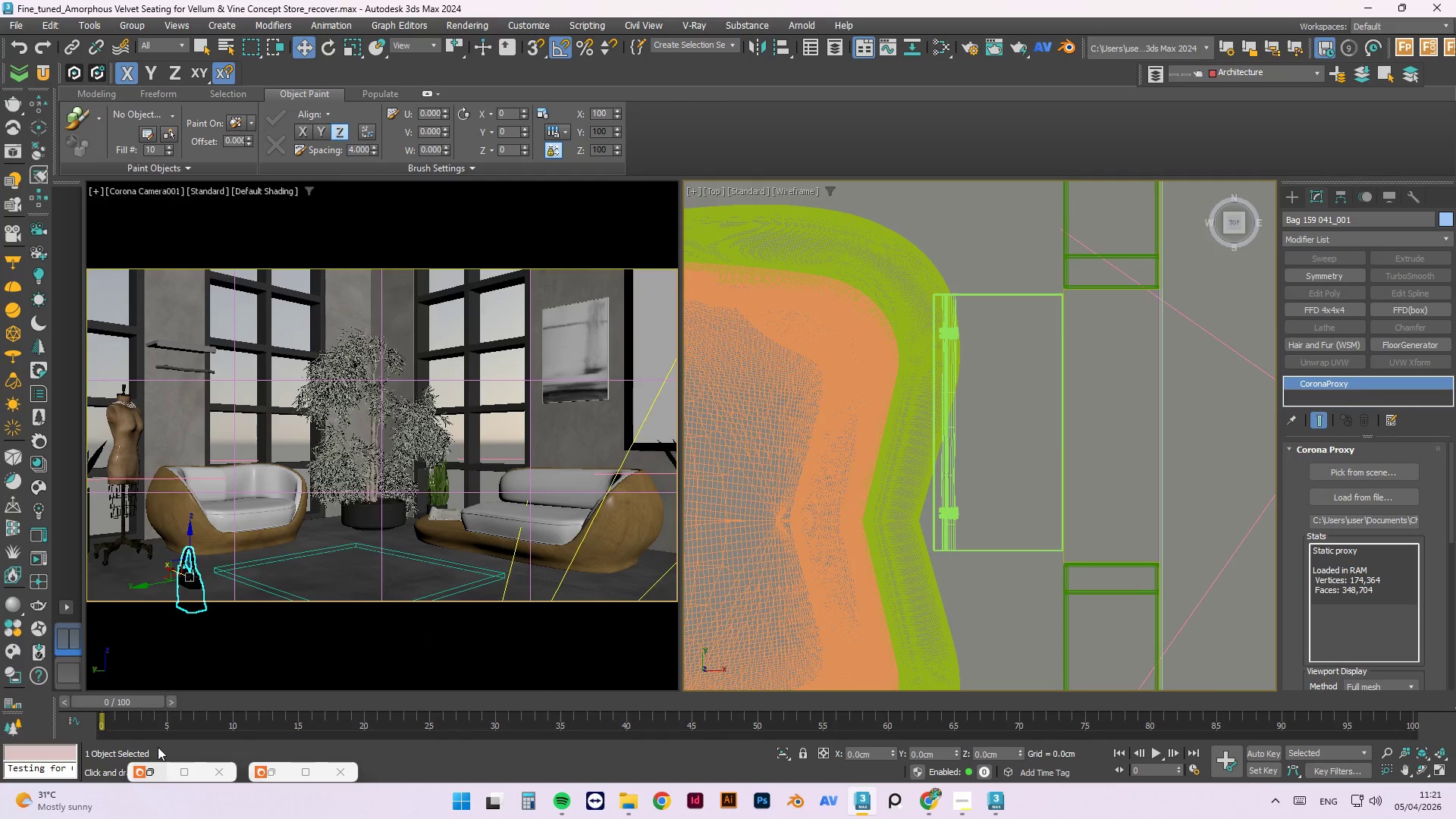 
scroll: coordinate [926, 459], scroll_direction: down, amount: 5.0
 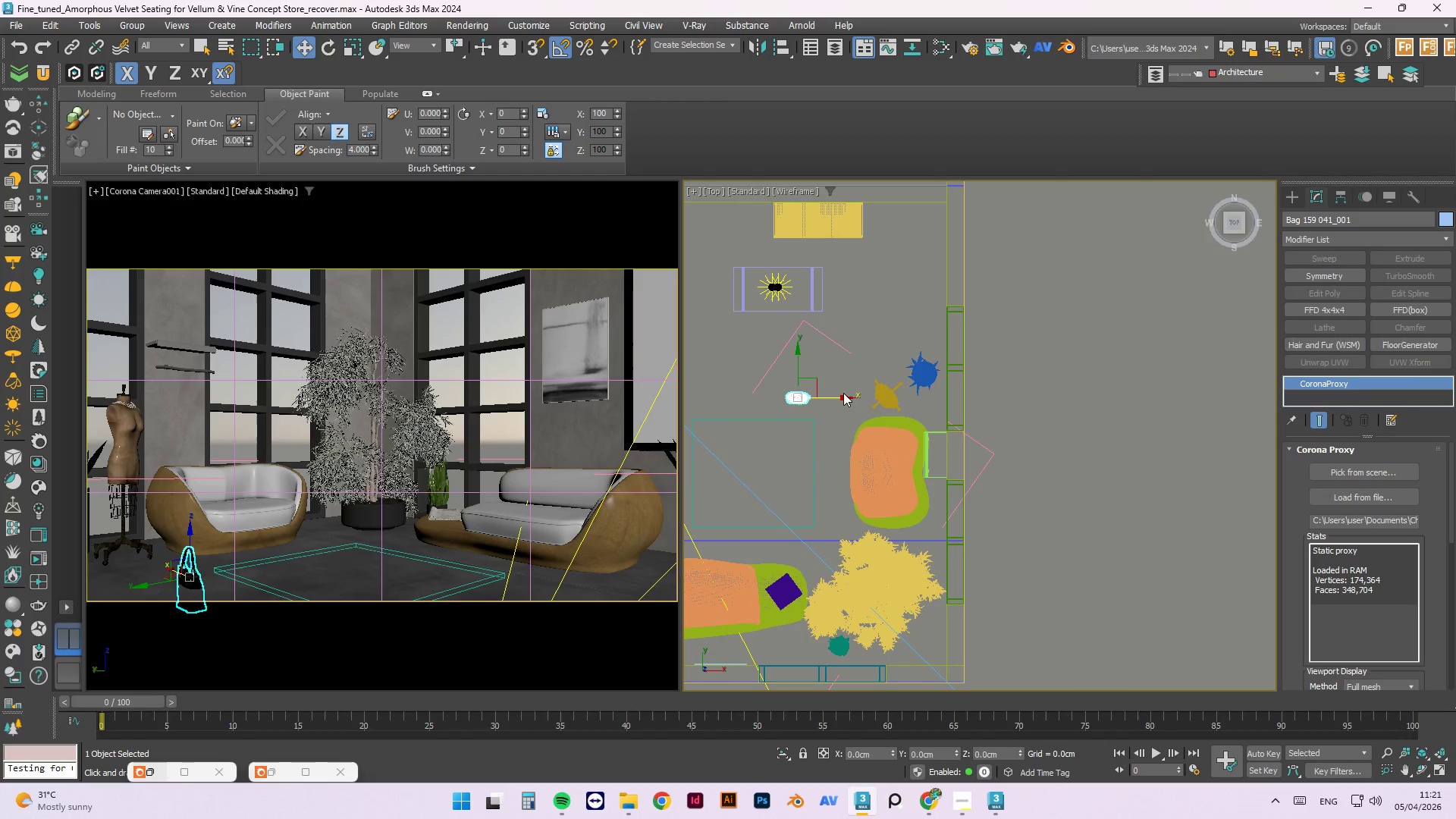 
left_click_drag(start_coordinate=[842, 396], to_coordinate=[970, 390])
 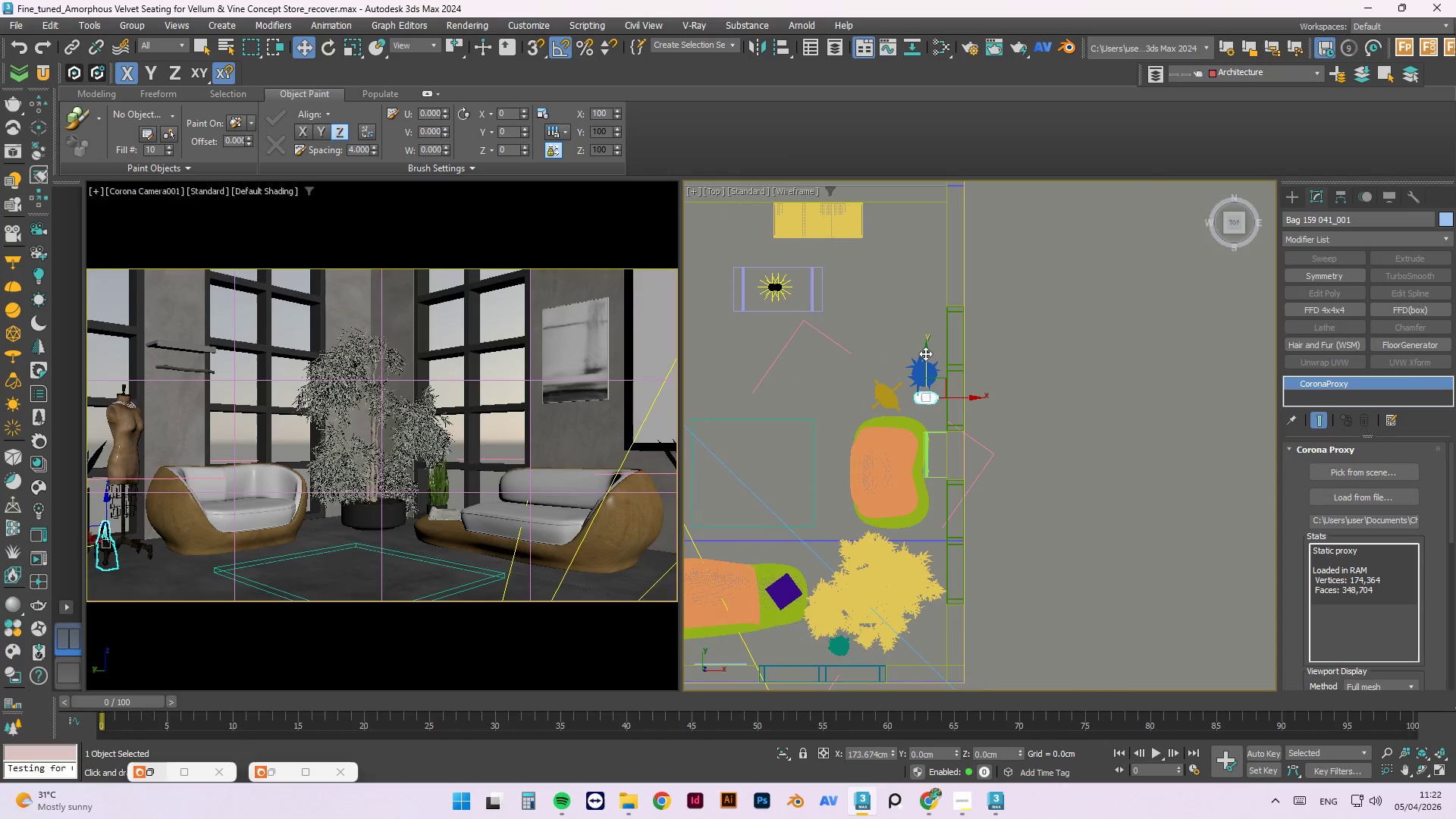 
left_click_drag(start_coordinate=[925, 353], to_coordinate=[943, 403])
 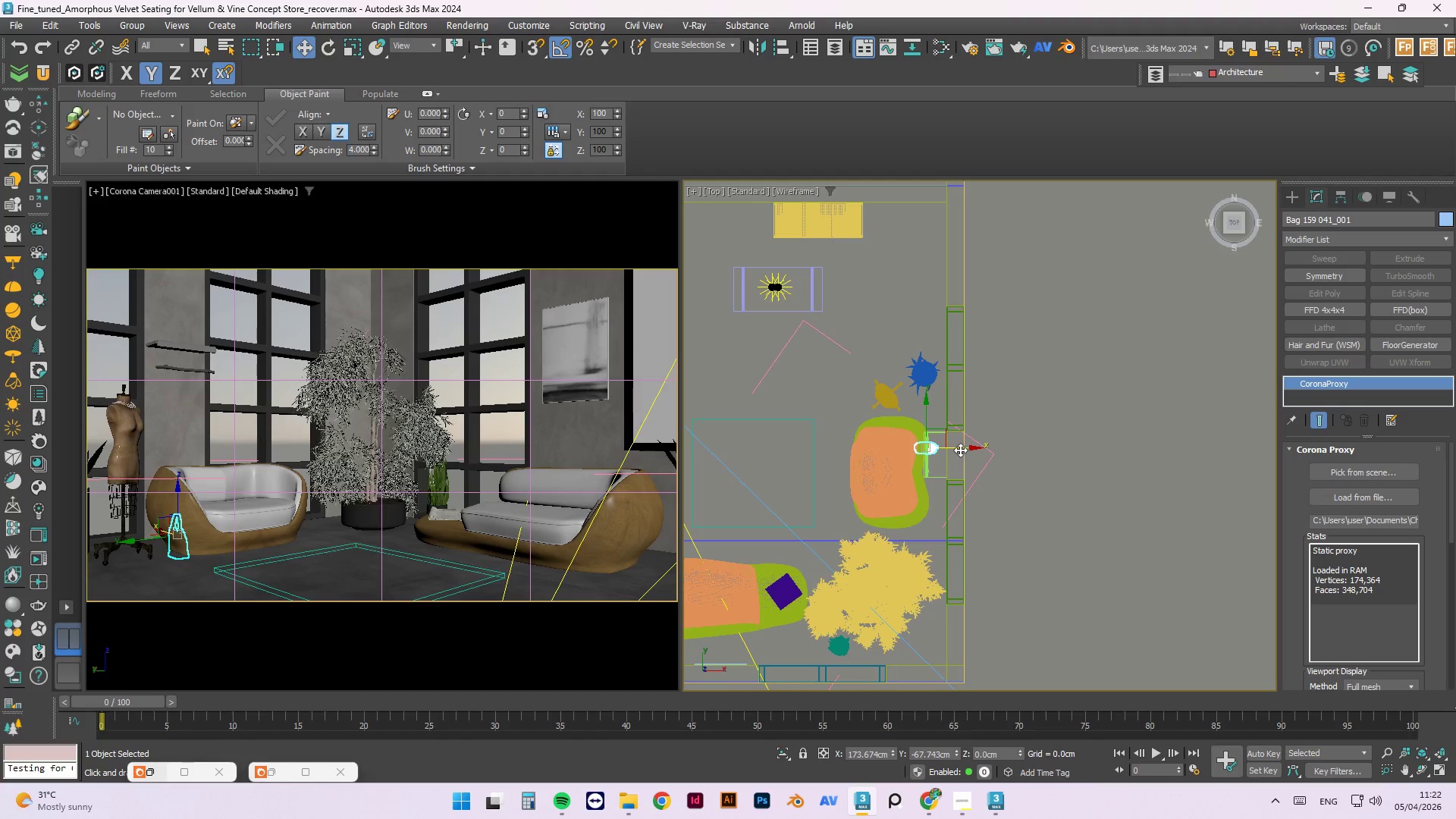 
left_click_drag(start_coordinate=[960, 450], to_coordinate=[972, 450])
 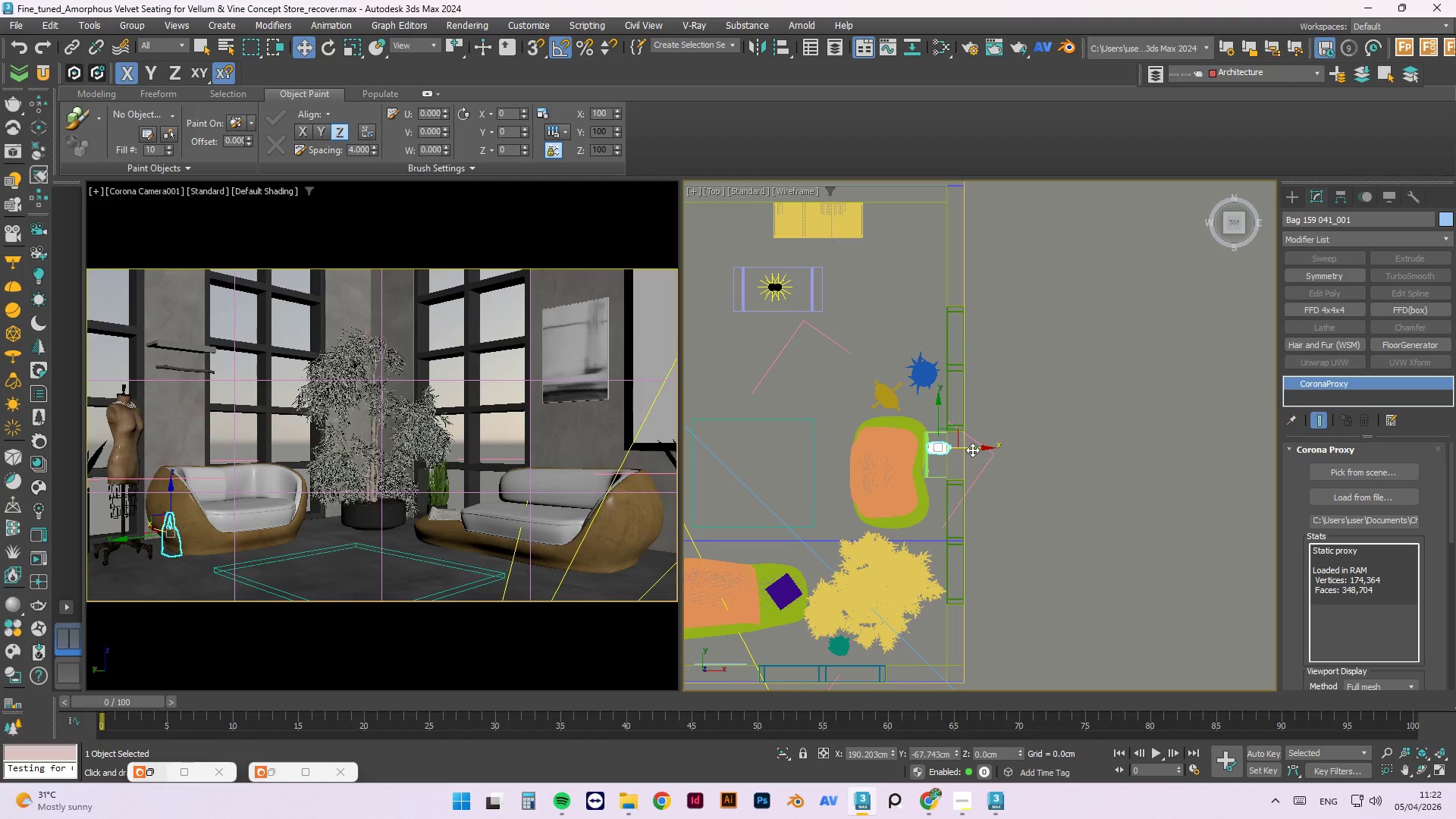 
key(F)
 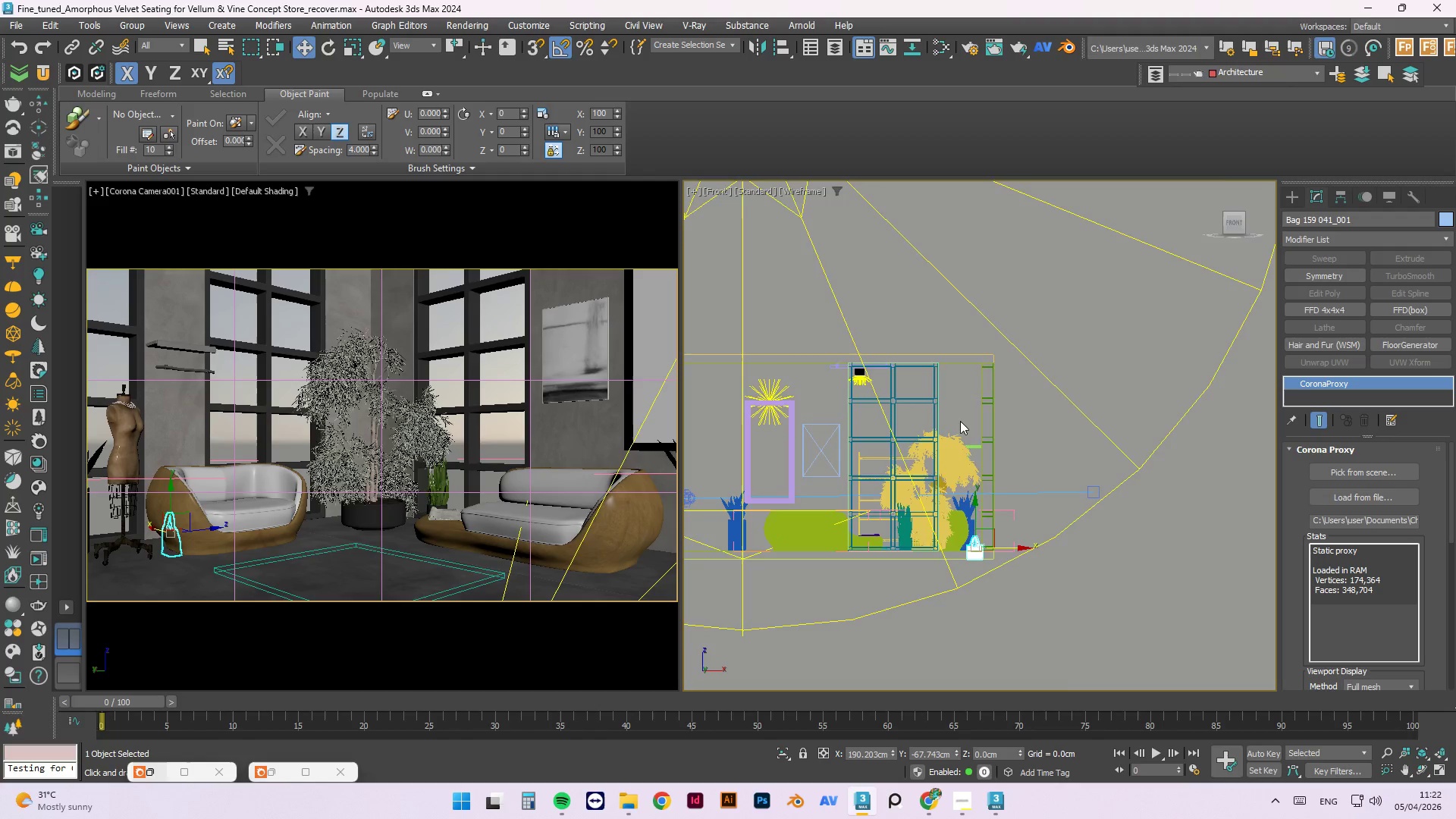 
scroll: coordinate [1185, 522], scroll_direction: up, amount: 1.0
 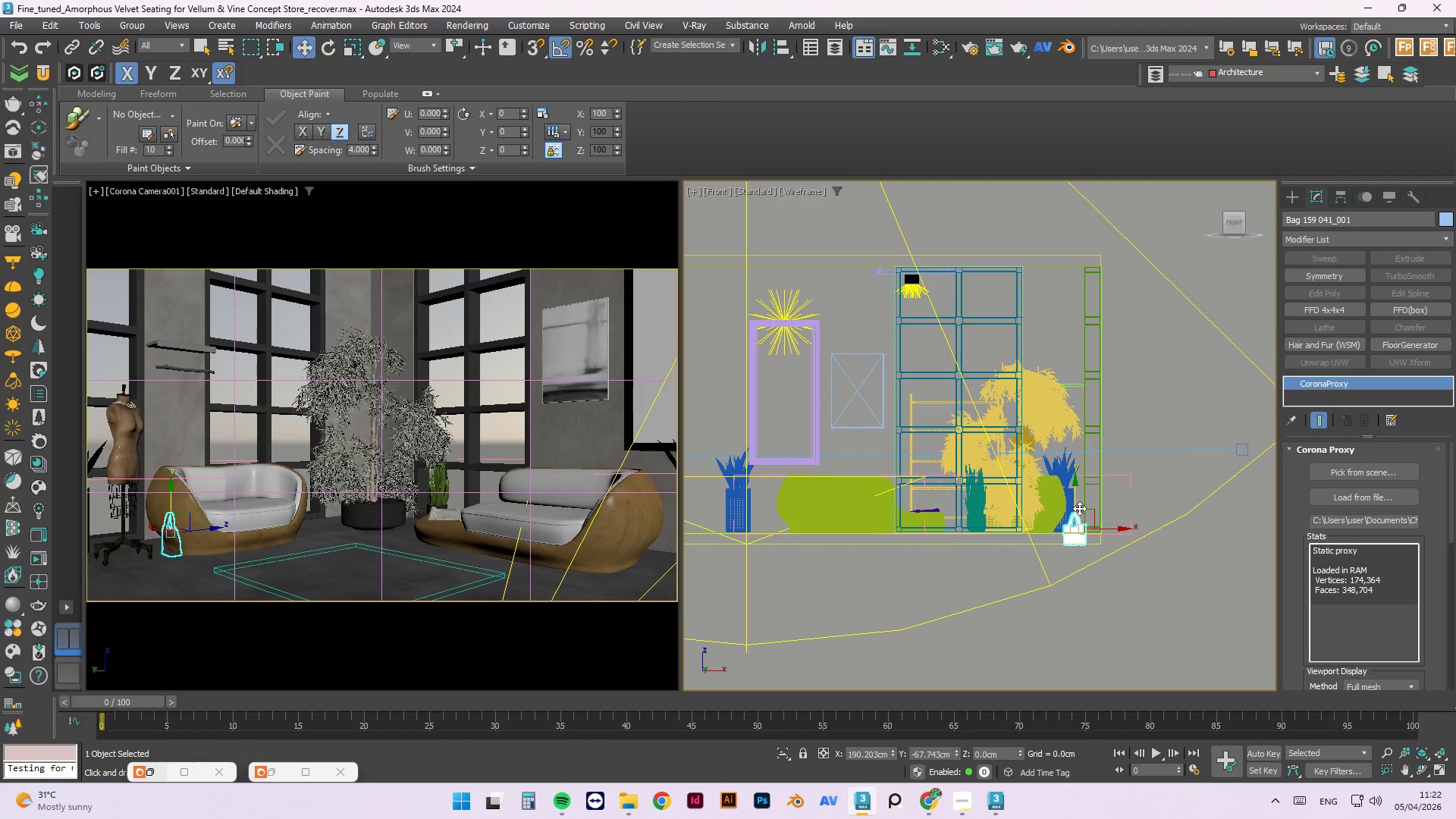 
left_click_drag(start_coordinate=[1077, 500], to_coordinate=[1083, 339])
 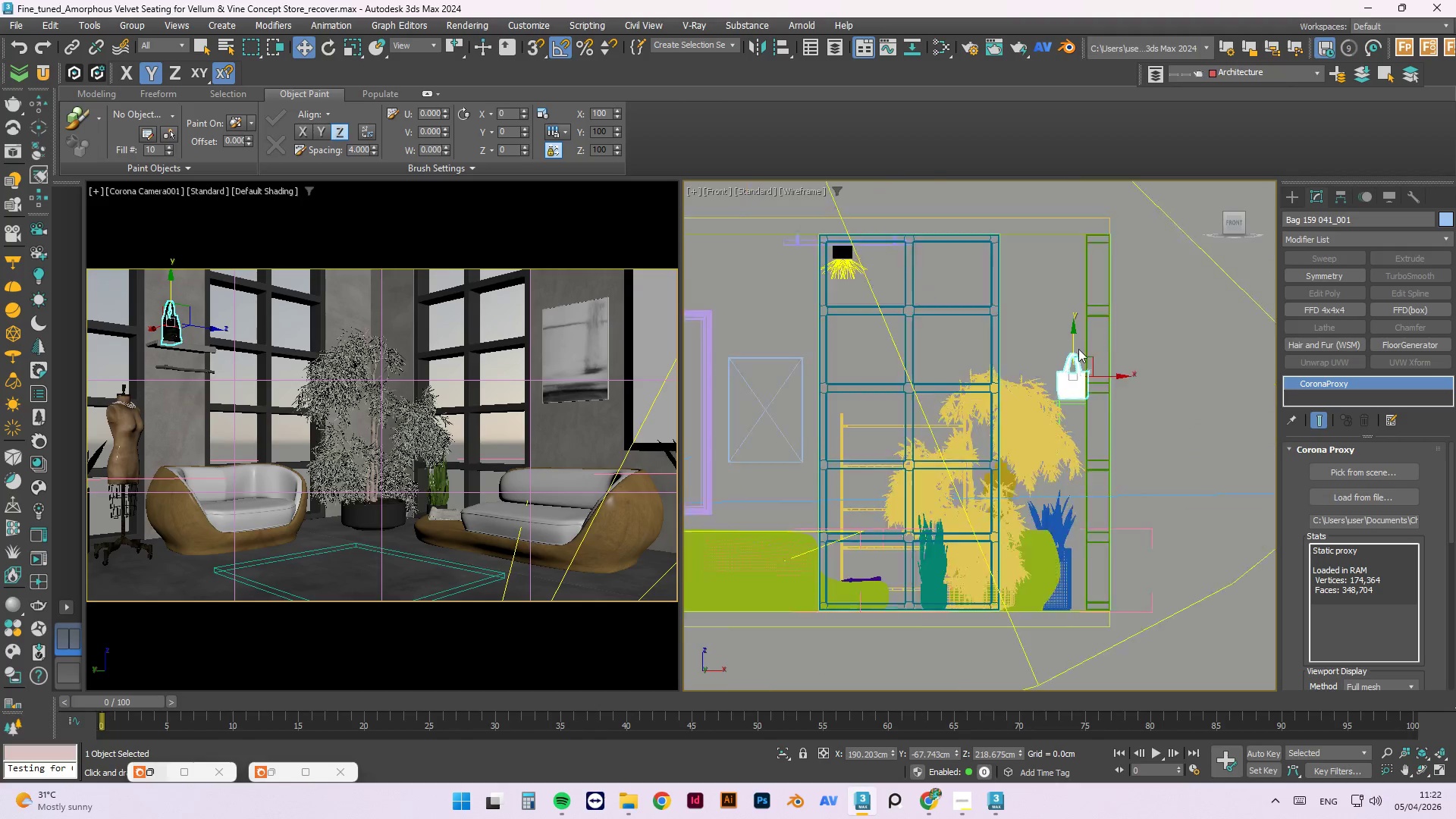 
scroll: coordinate [1079, 416], scroll_direction: up, amount: 5.0
 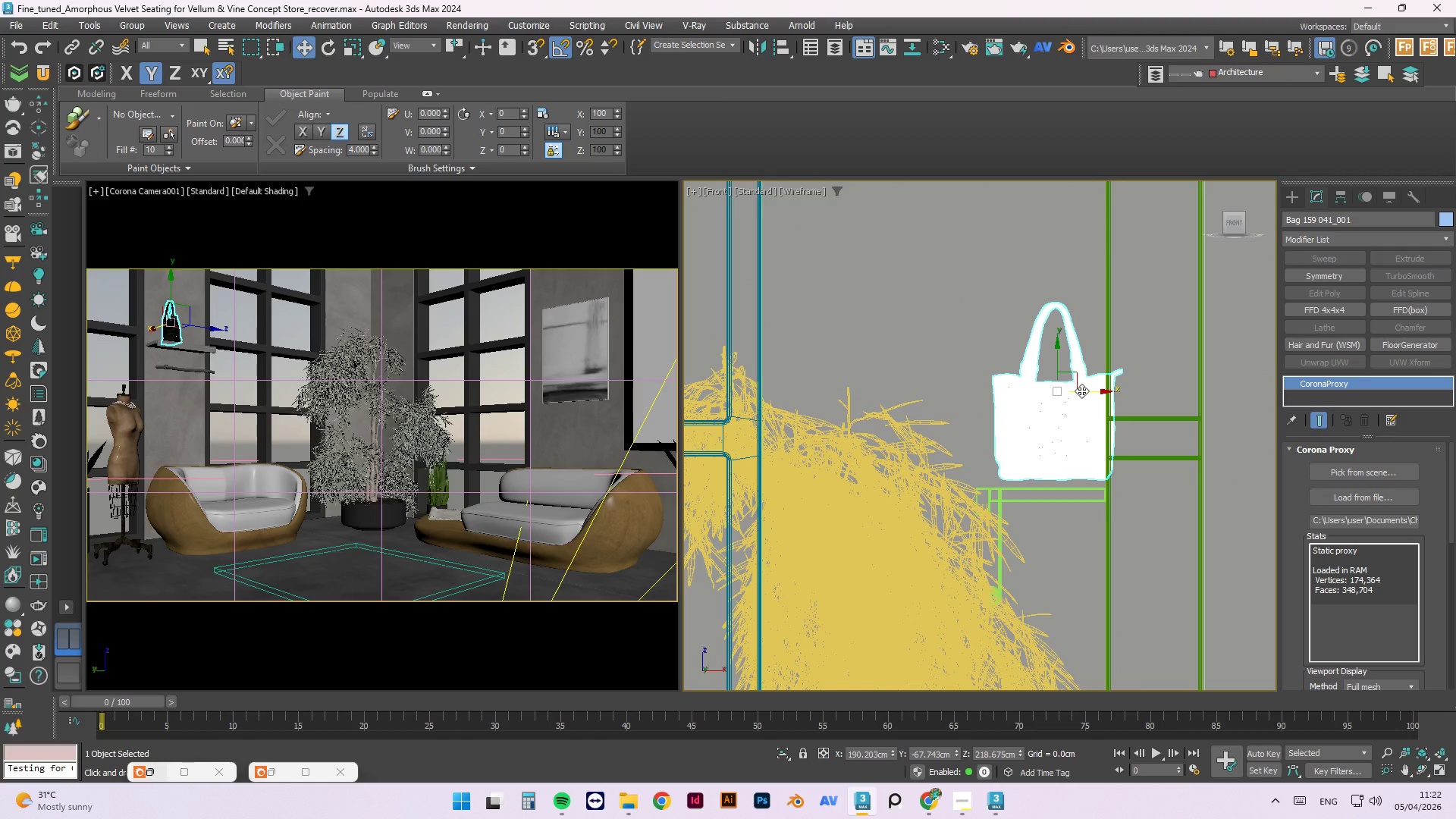 
left_click_drag(start_coordinate=[1084, 392], to_coordinate=[1085, 397])
 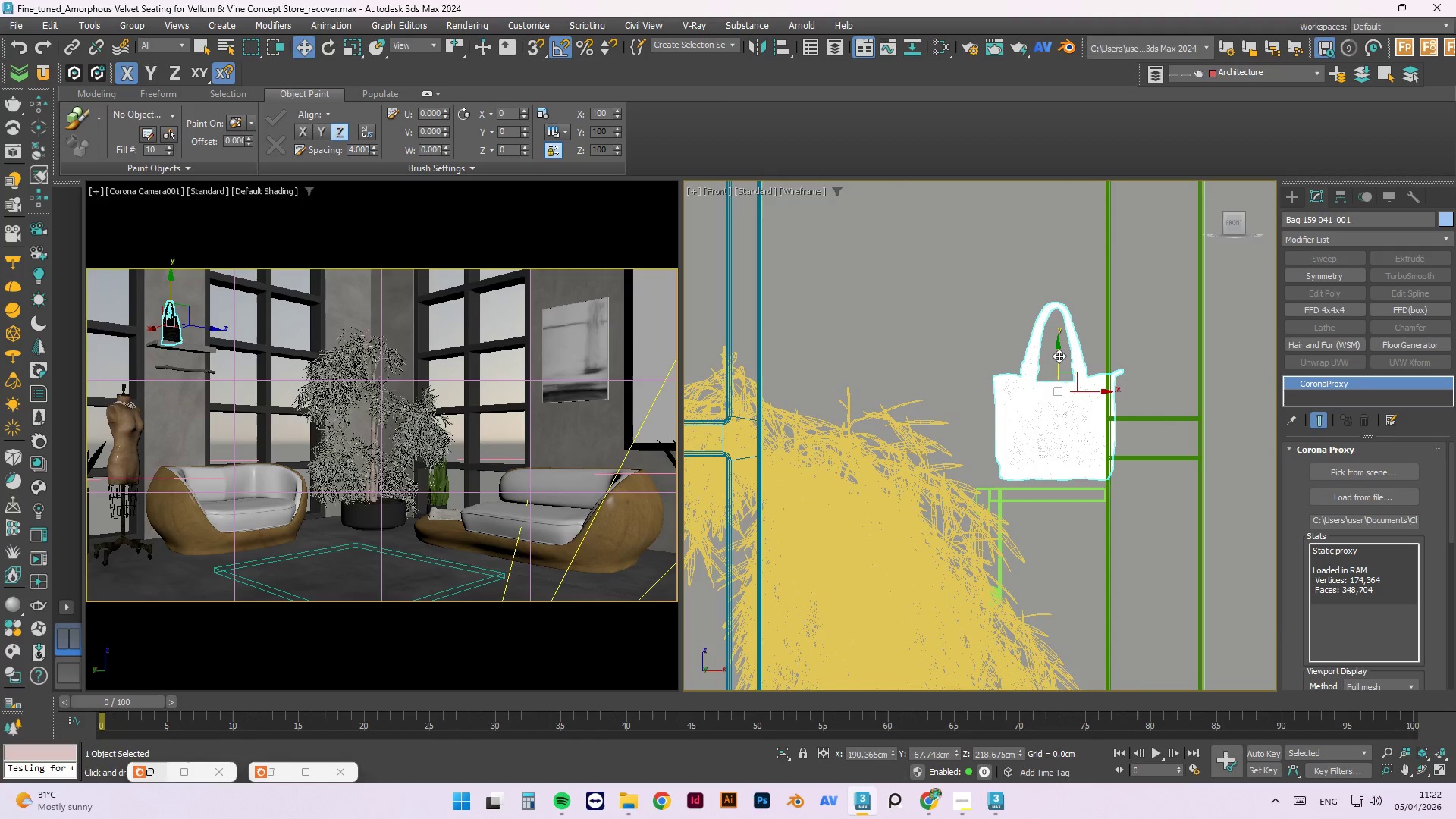 
left_click_drag(start_coordinate=[1059, 356], to_coordinate=[1057, 365])
 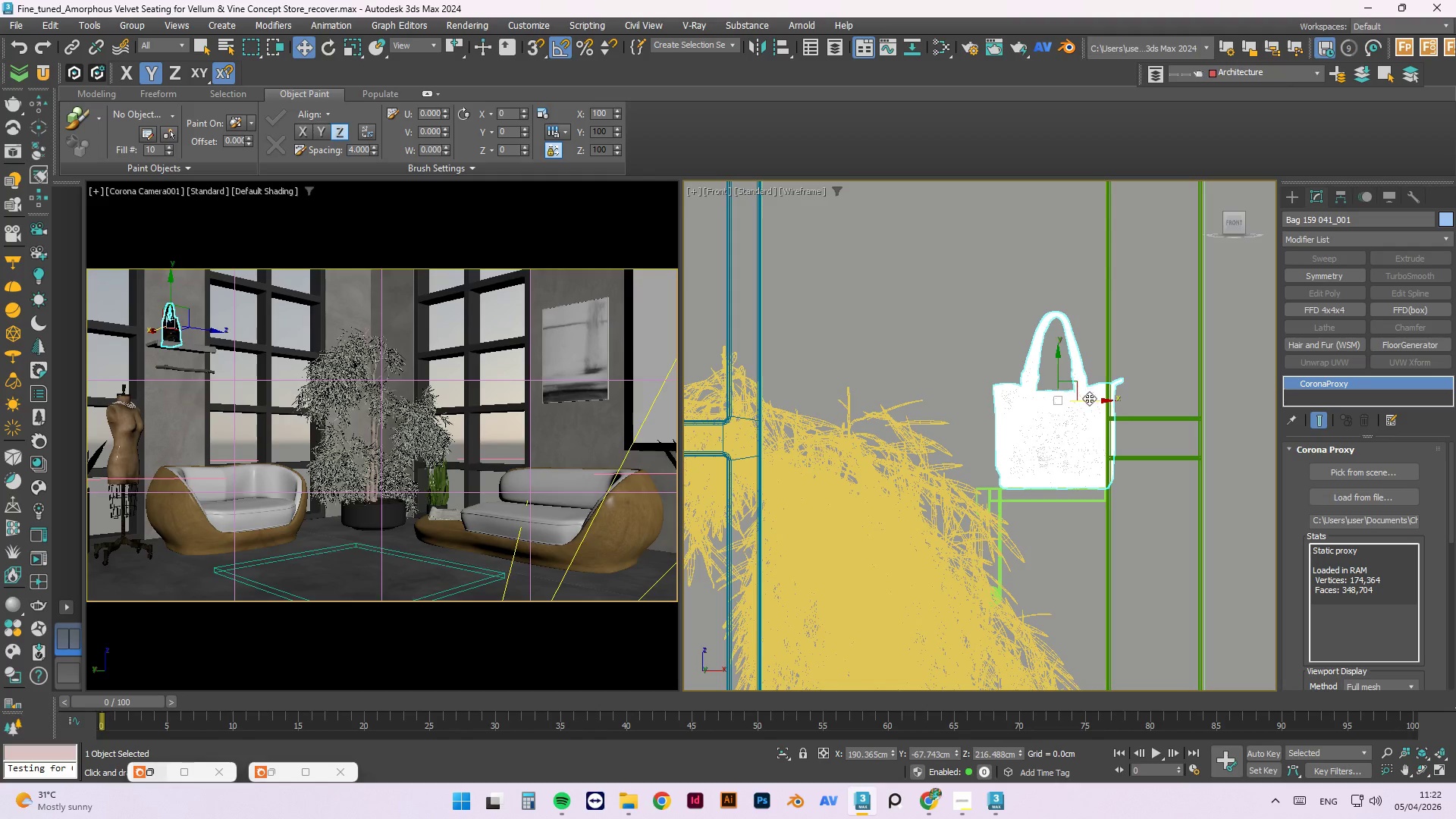 
left_click_drag(start_coordinate=[1089, 398], to_coordinate=[1077, 400])
 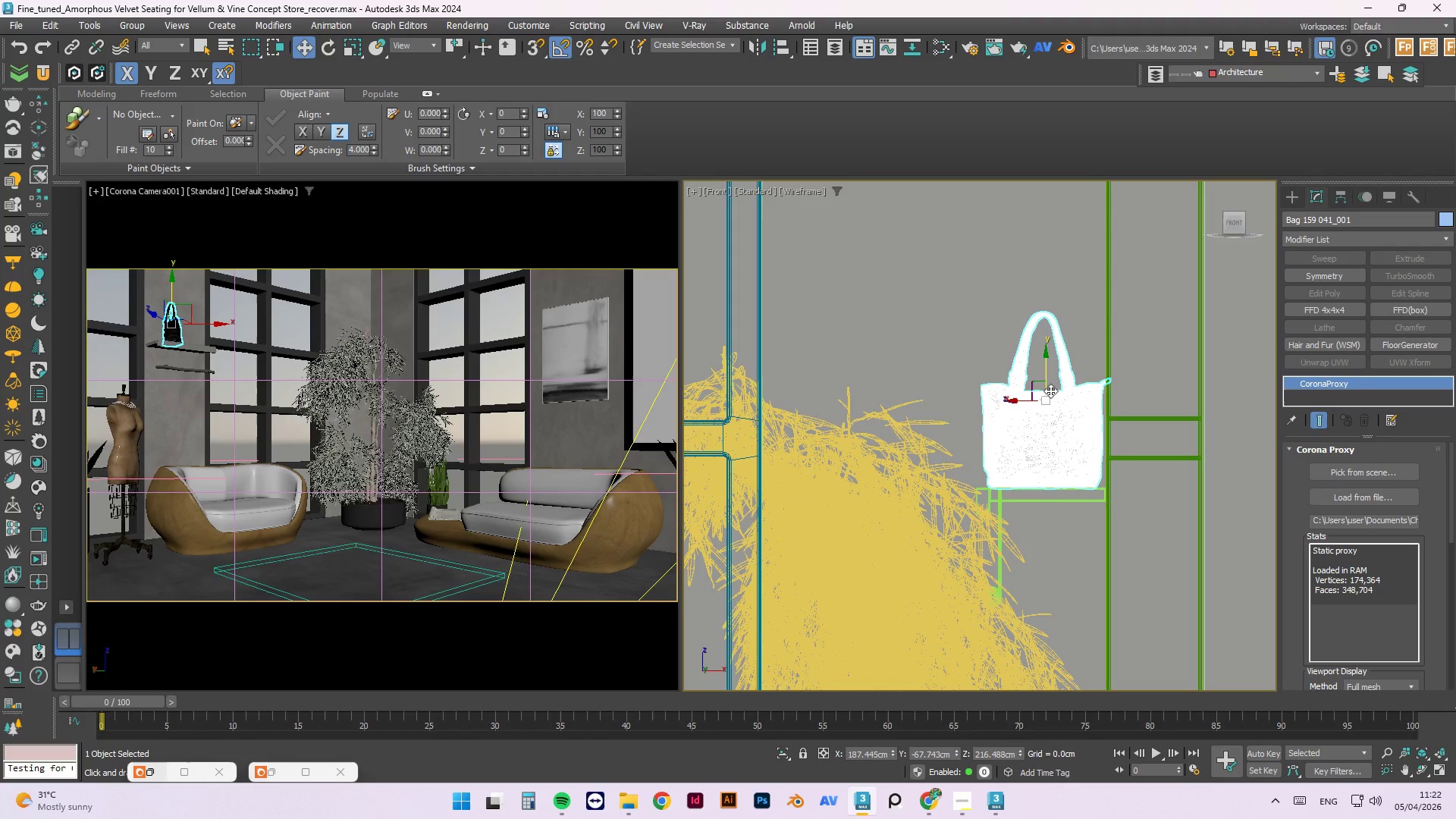 
key(T)
 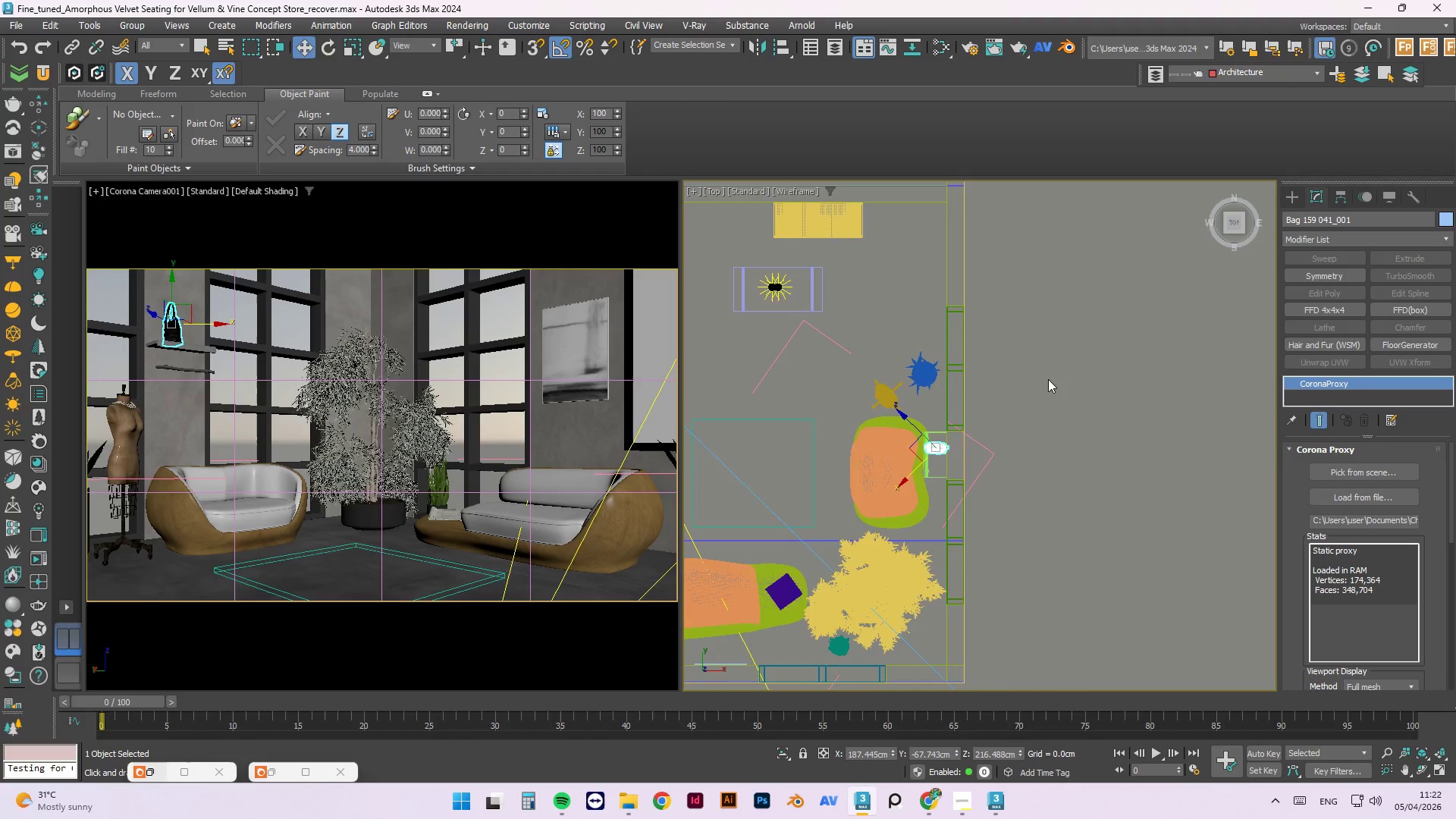 
scroll: coordinate [999, 422], scroll_direction: up, amount: 5.0
 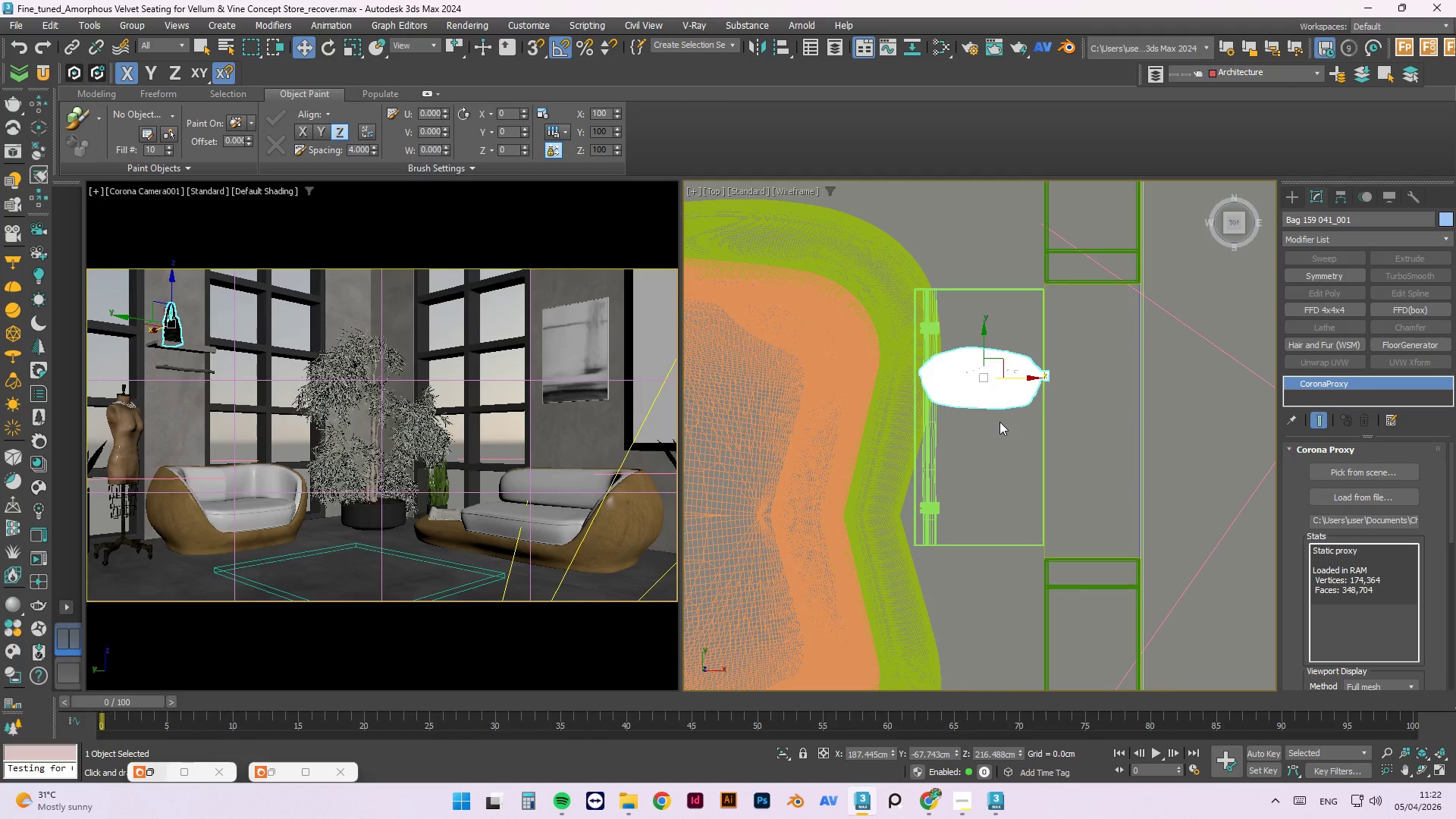 
key(E)
 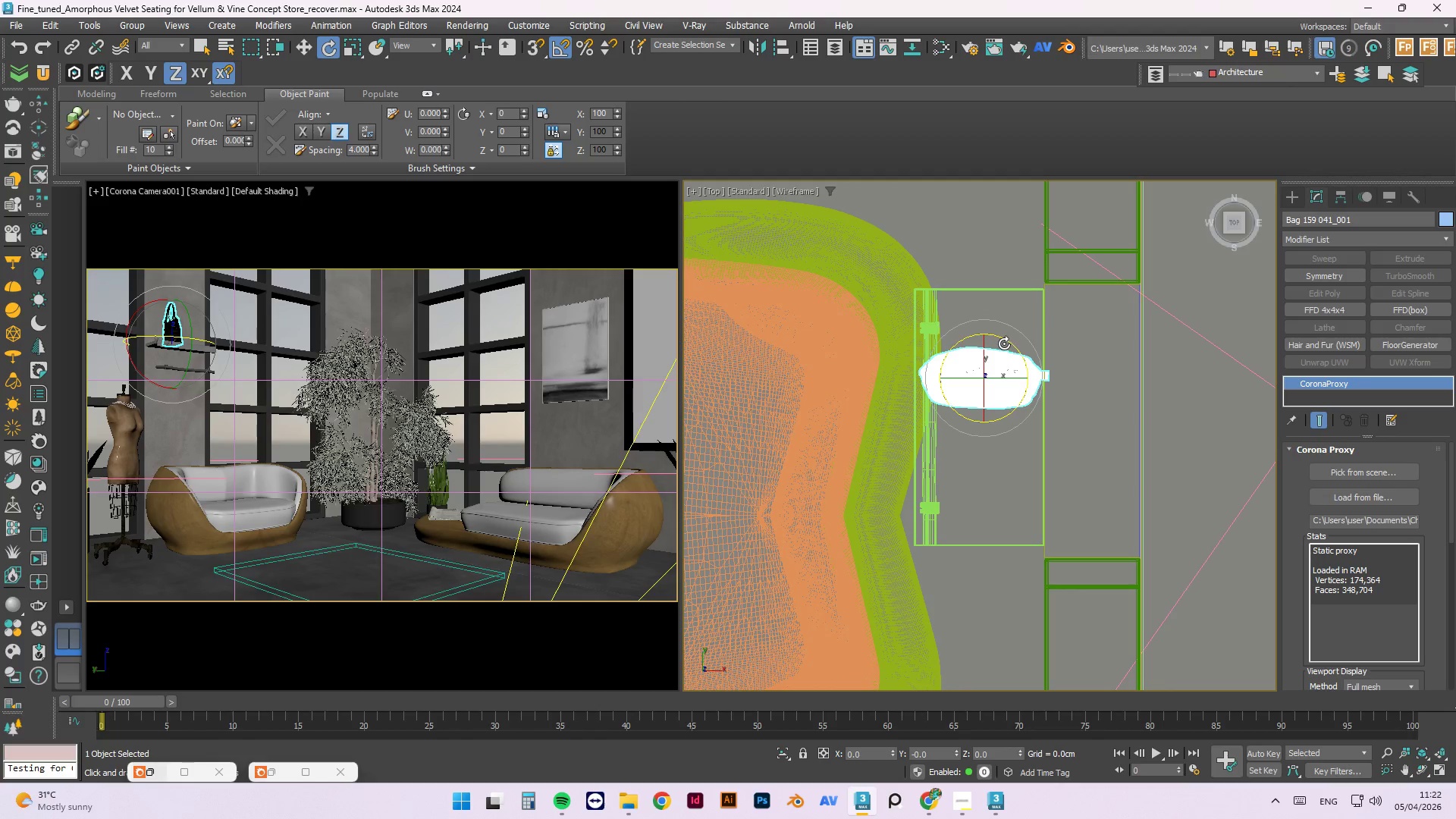 
left_click_drag(start_coordinate=[1004, 344], to_coordinate=[1047, 422])
 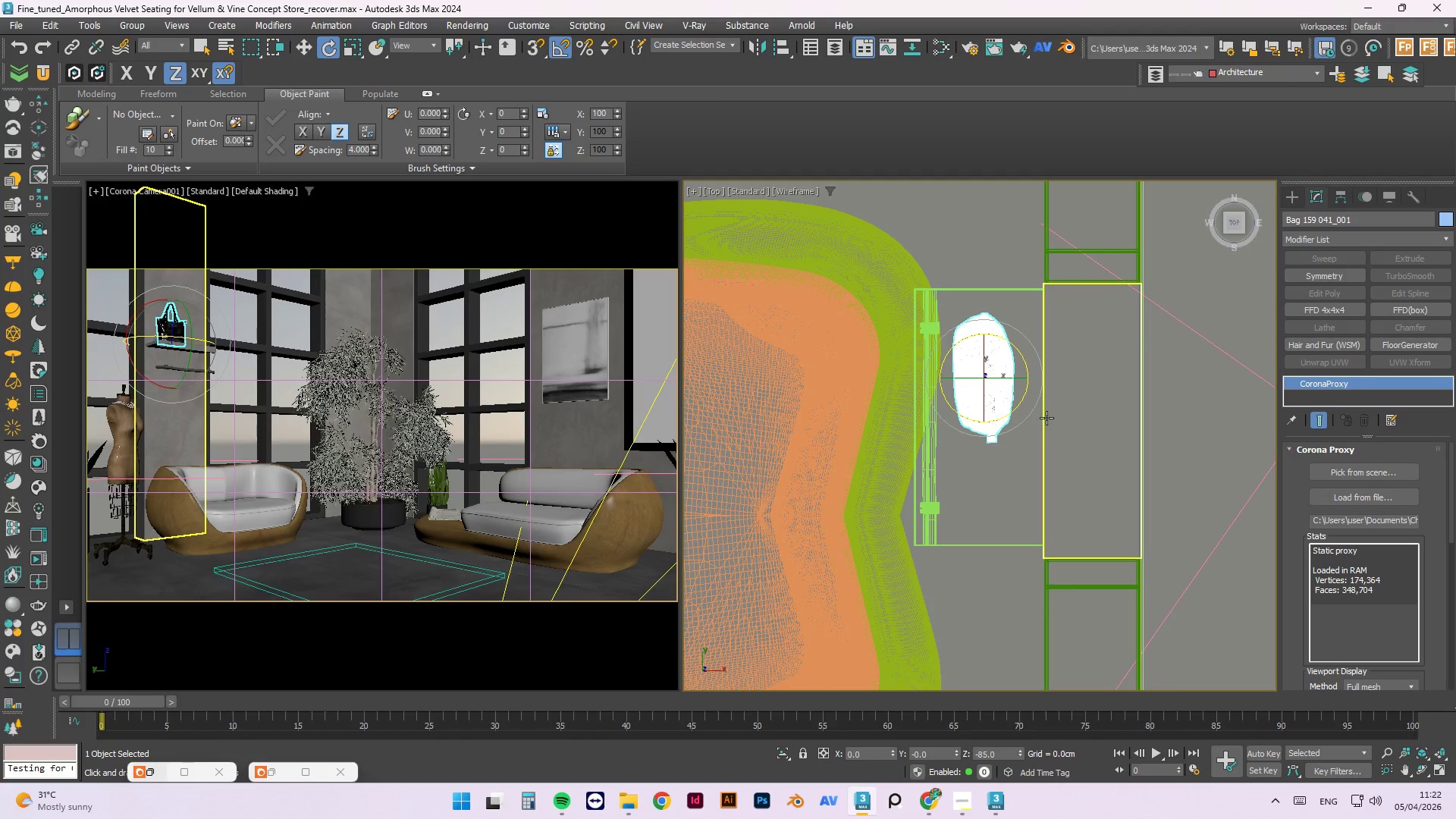 
key(W)
 